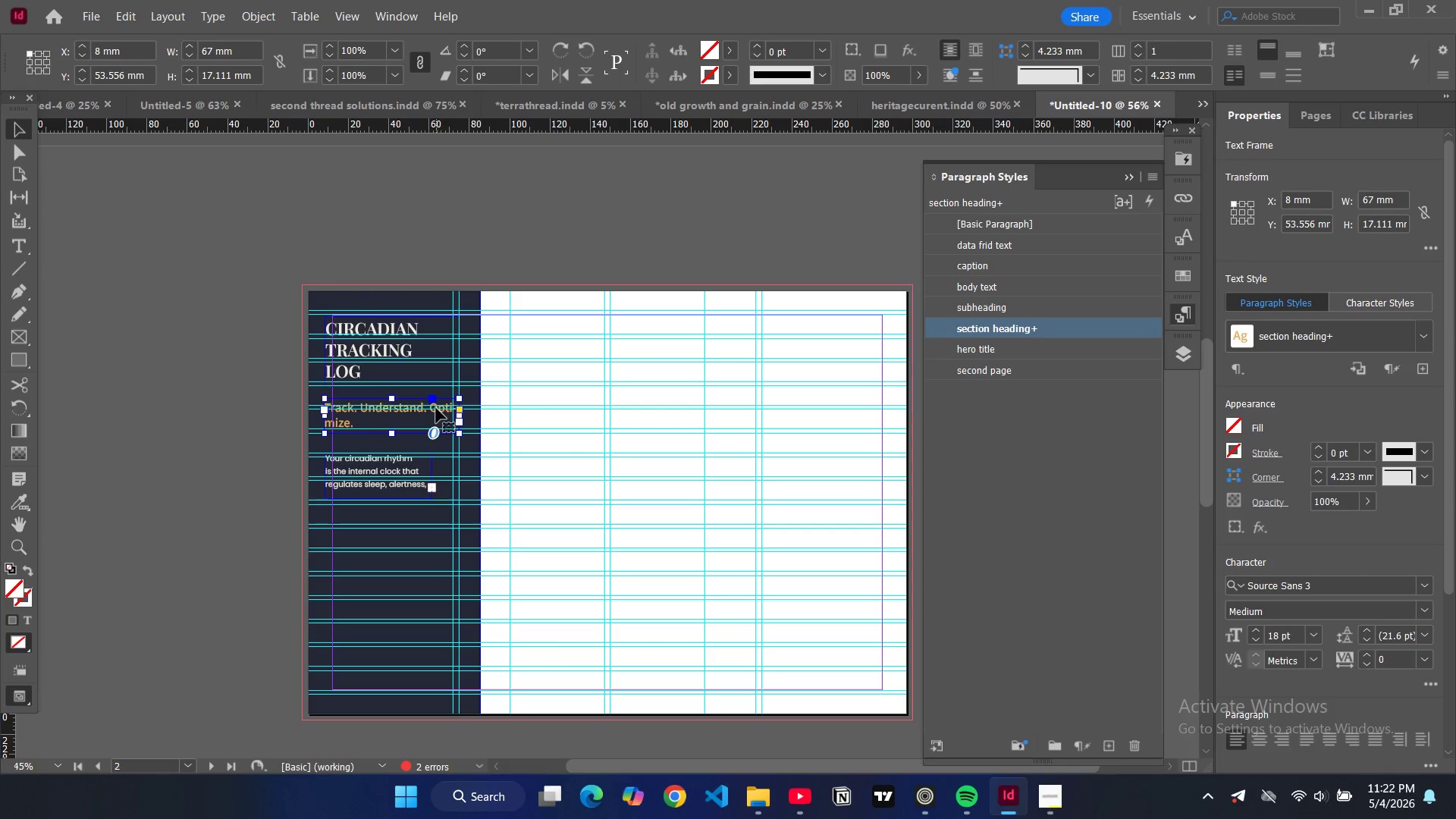 
double_click([435, 408])
 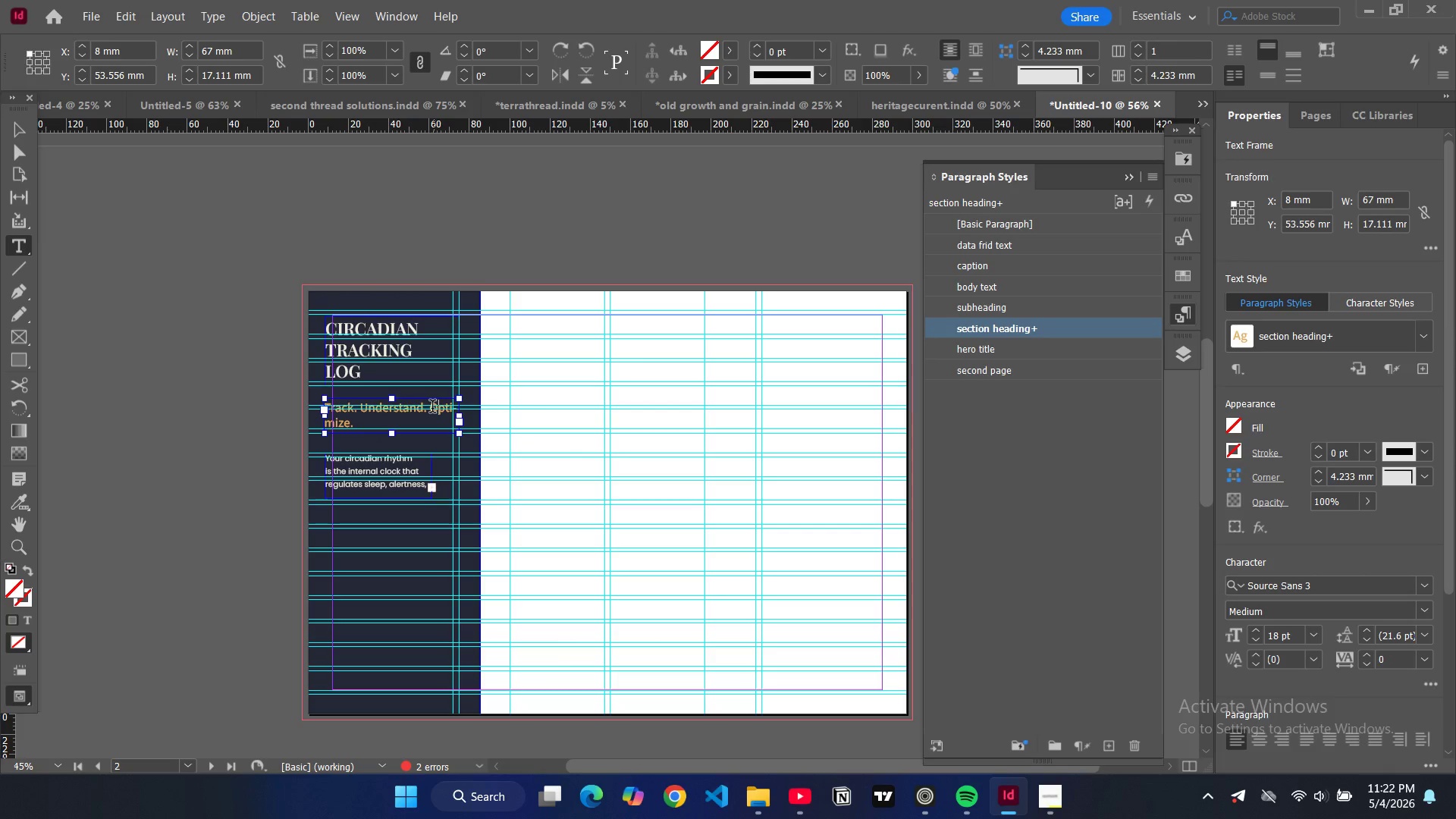 
left_click([432, 408])
 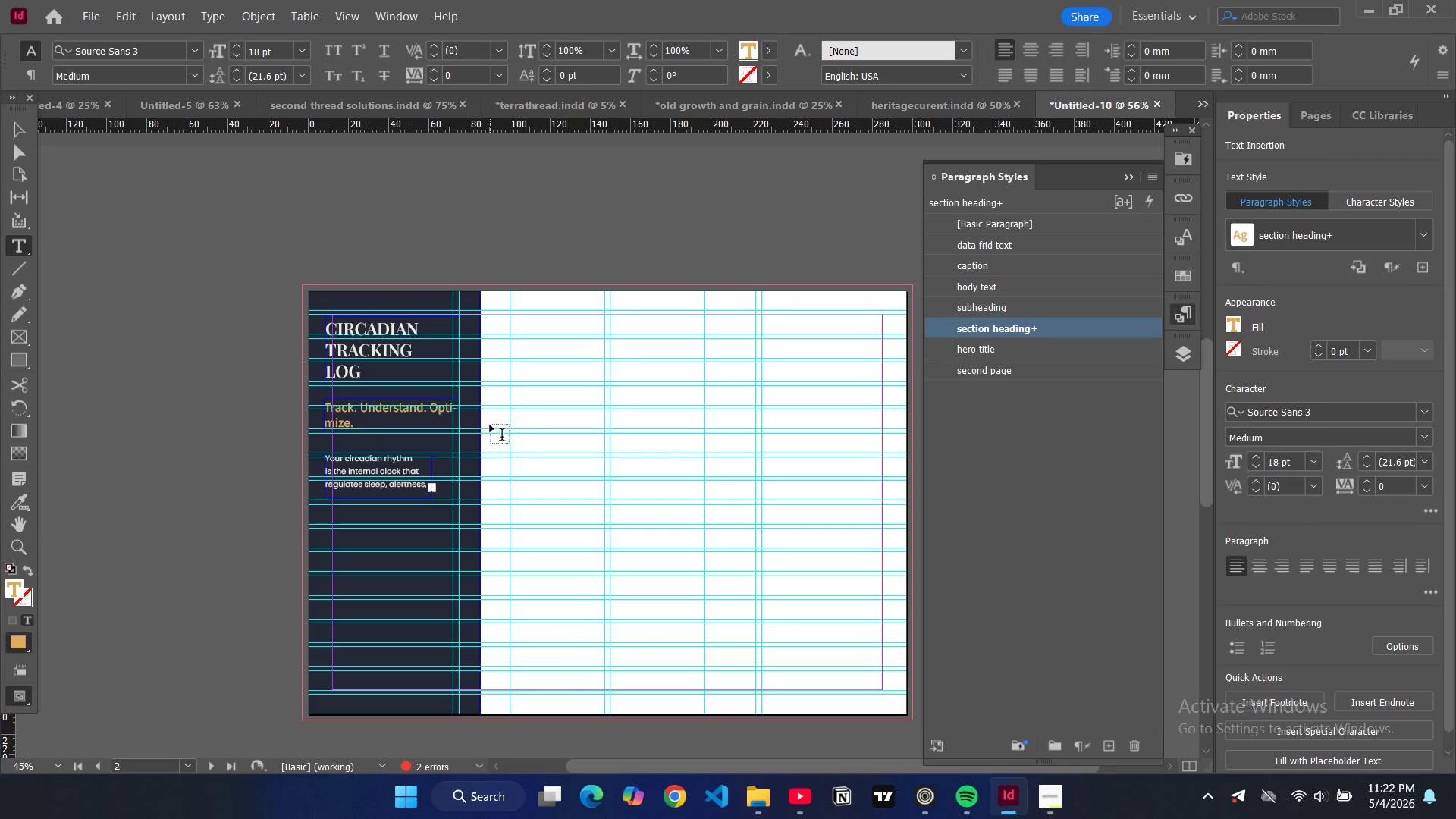 
key(Enter)
 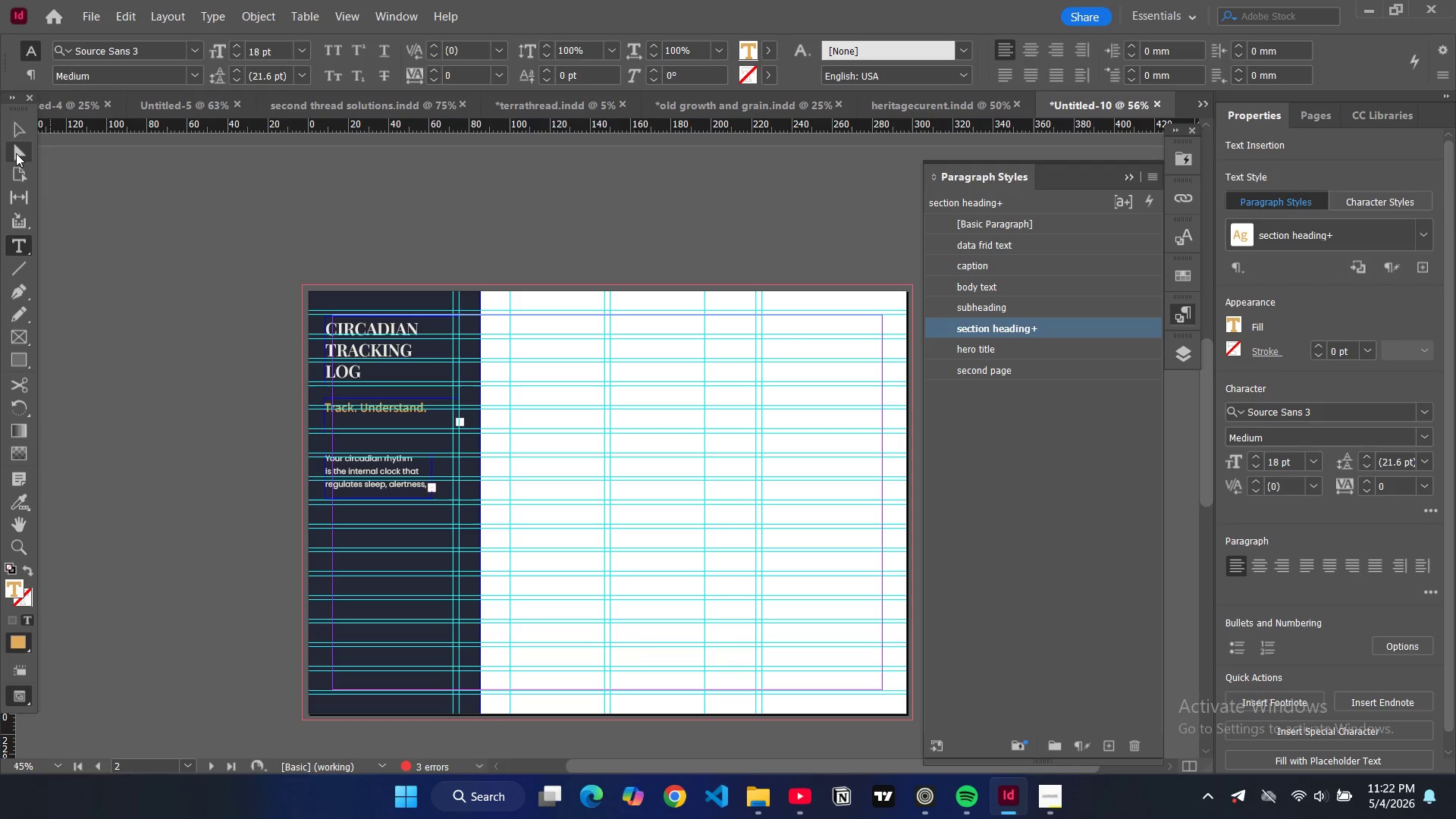 
left_click([15, 121])
 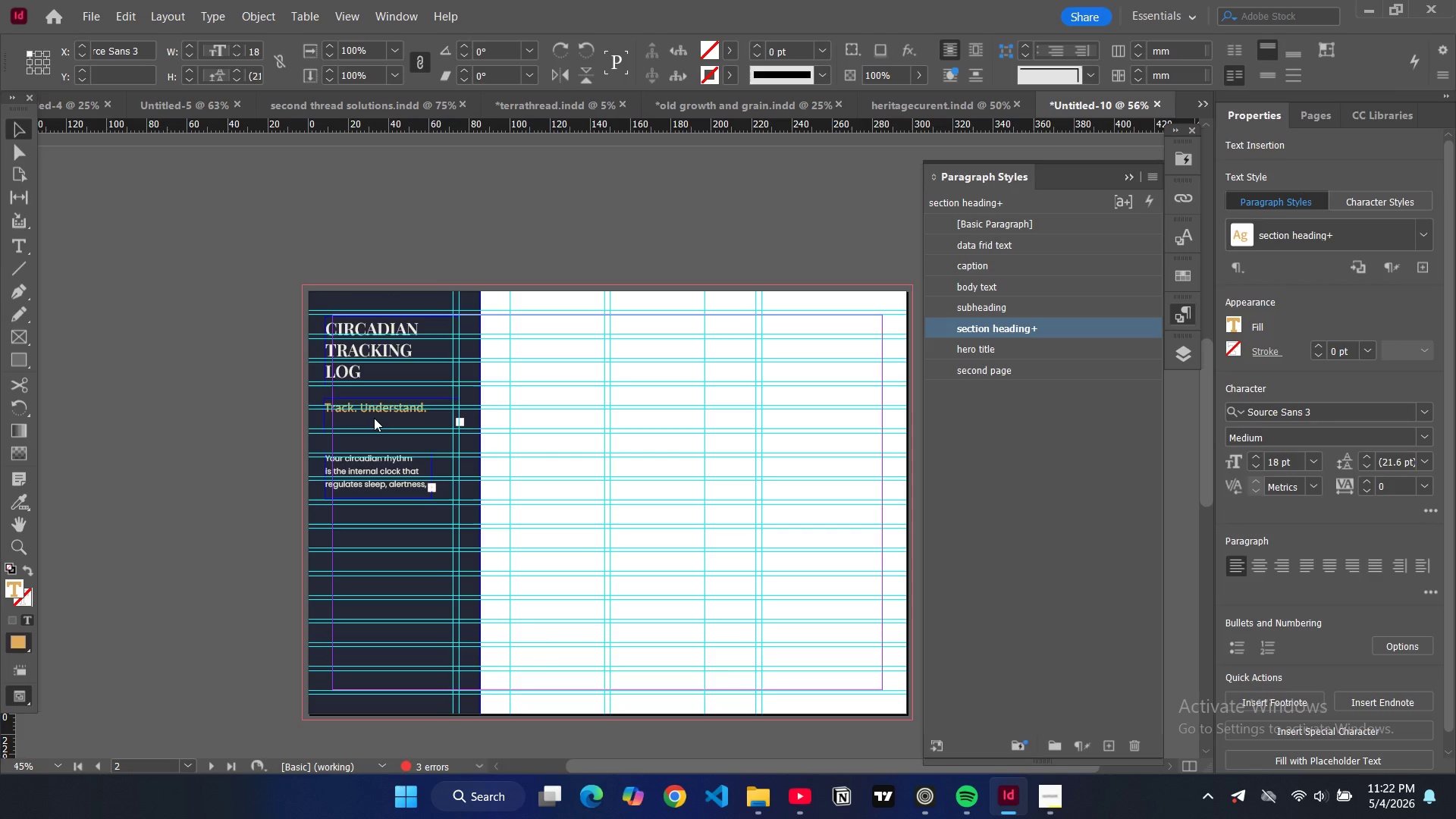 
left_click([374, 418])
 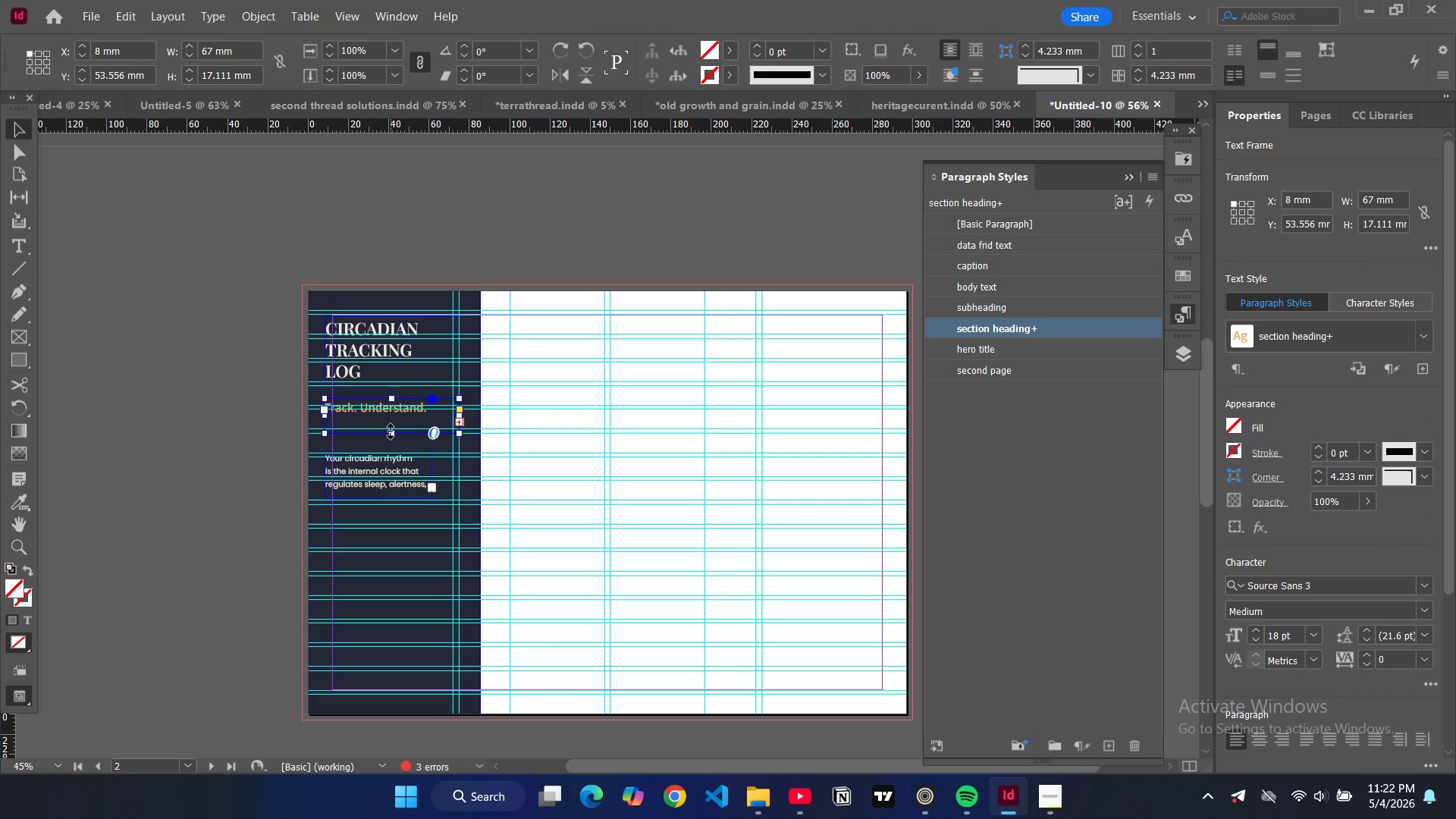 
left_click_drag(start_coordinate=[391, 431], to_coordinate=[393, 441])
 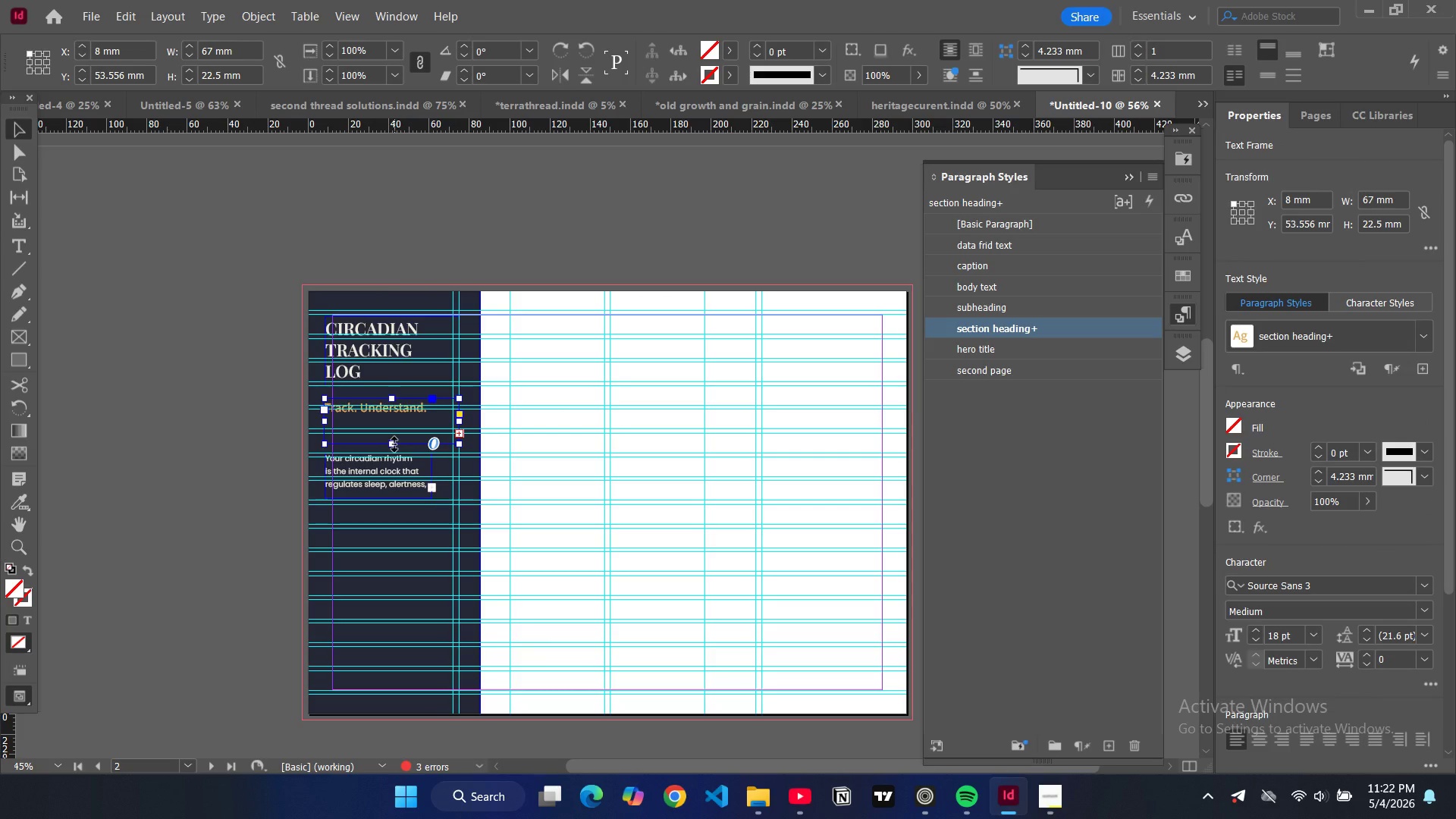 
left_click_drag(start_coordinate=[394, 444], to_coordinate=[394, 456])
 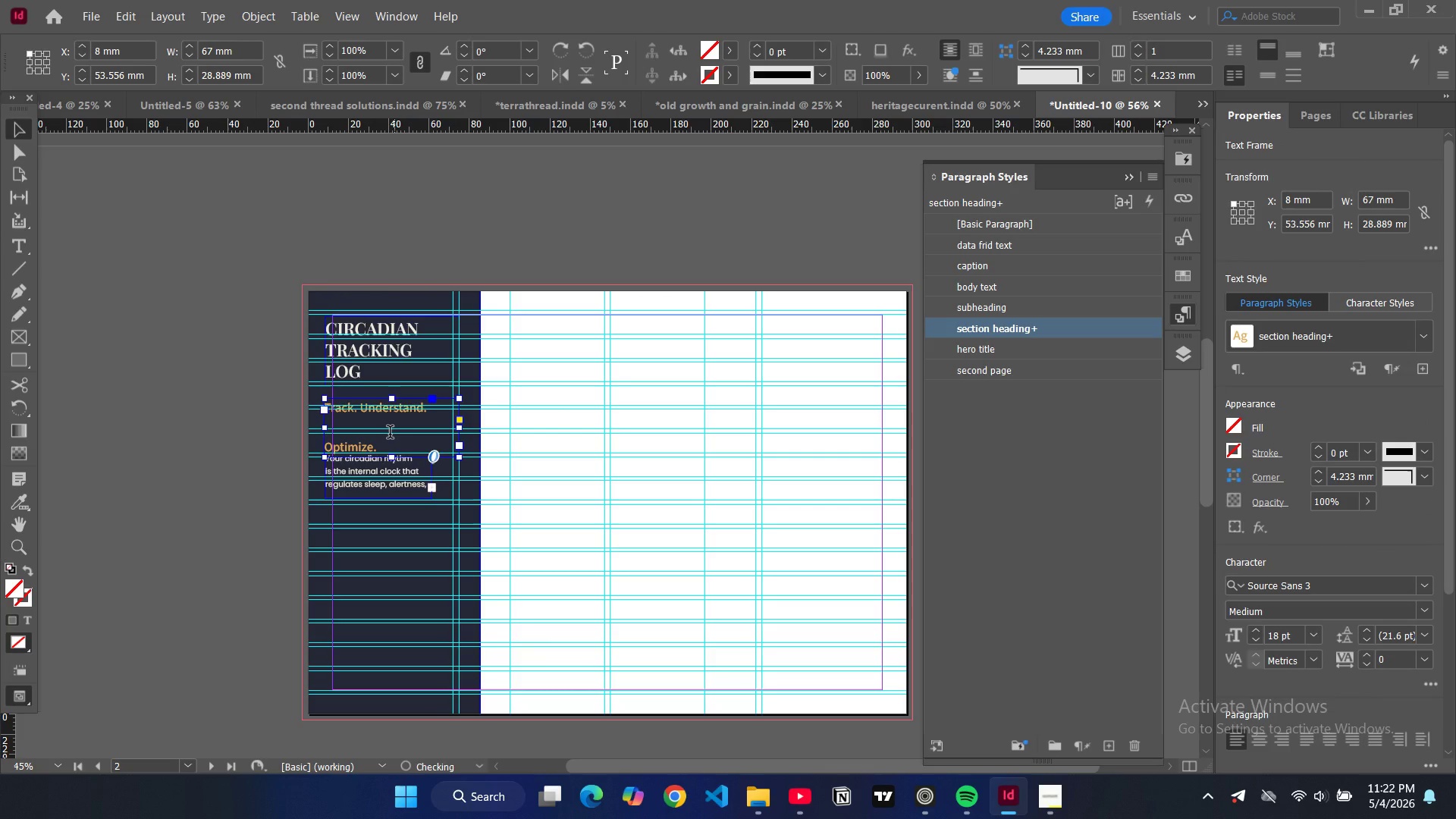 
double_click([390, 434])
 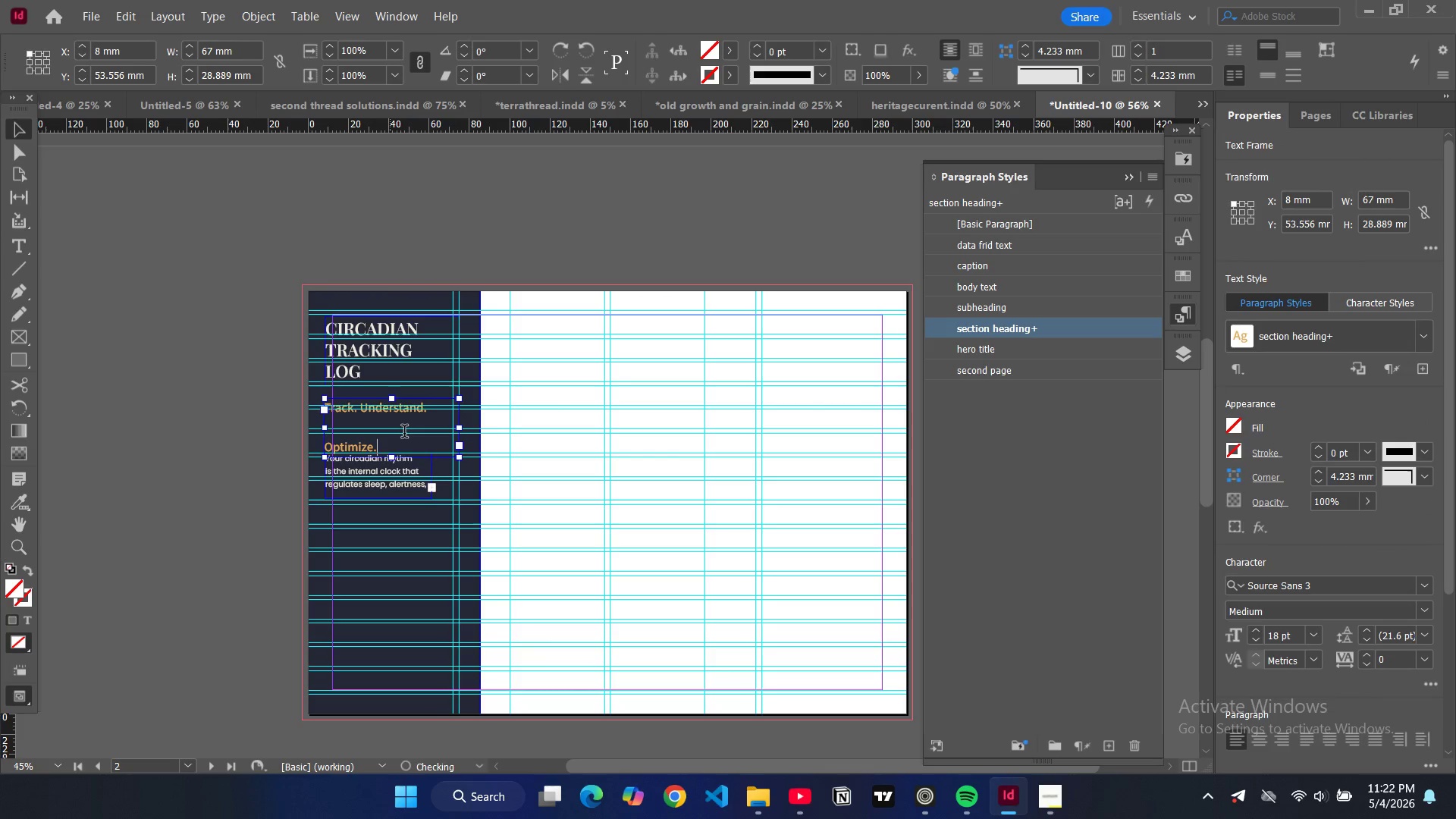 
key(Control+A)
 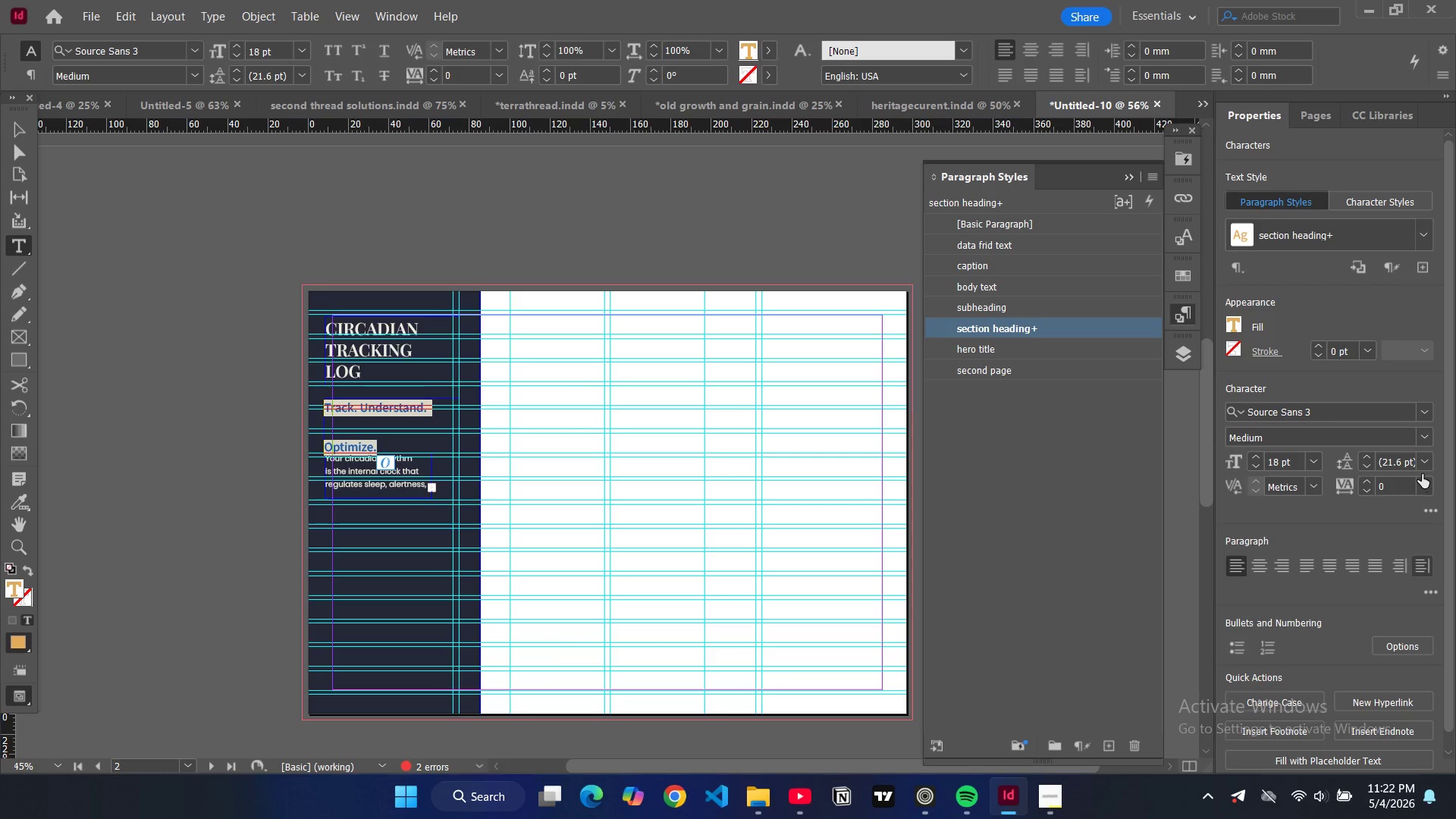 
left_click([1425, 463])
 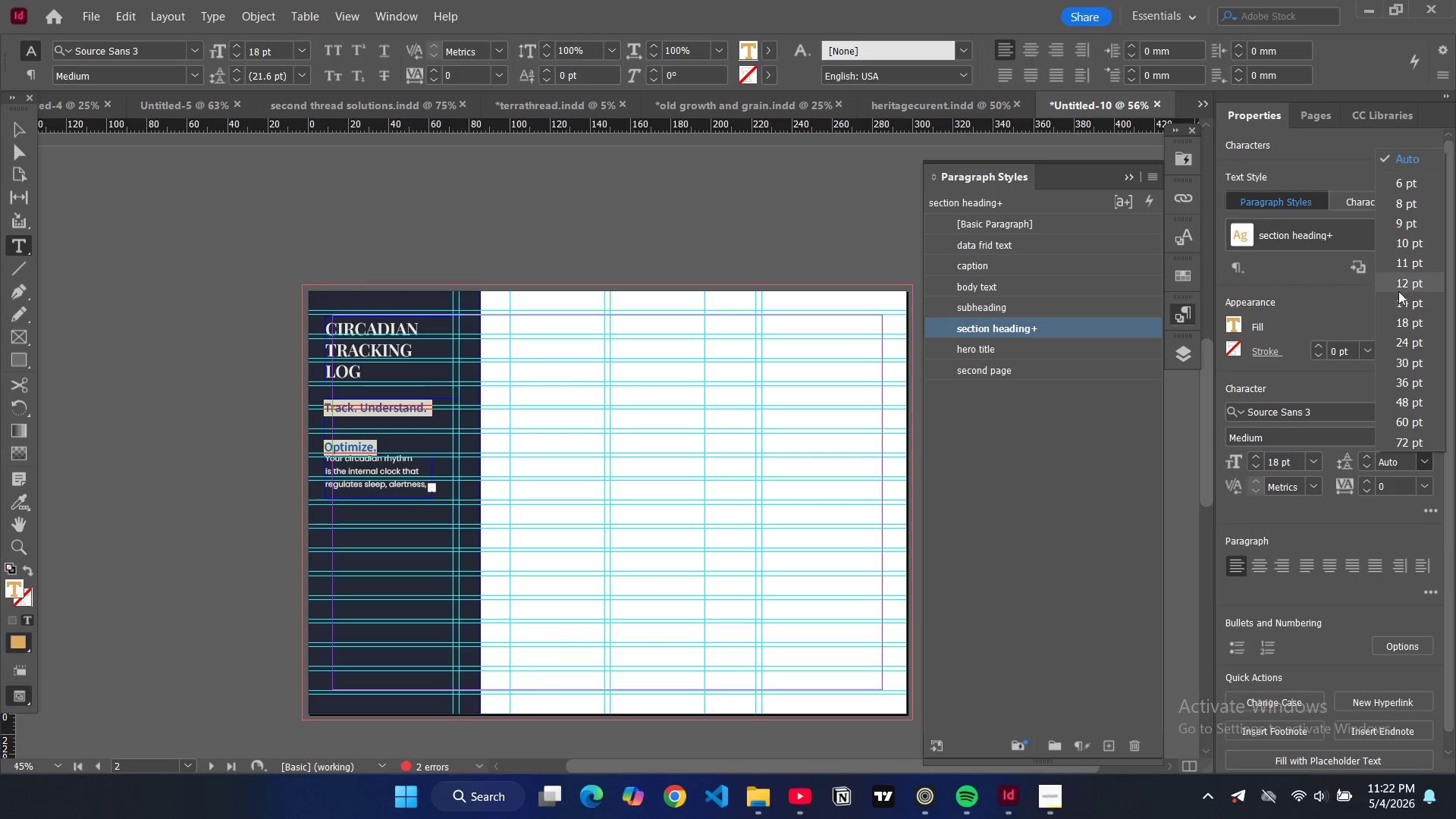 
left_click([1397, 287])
 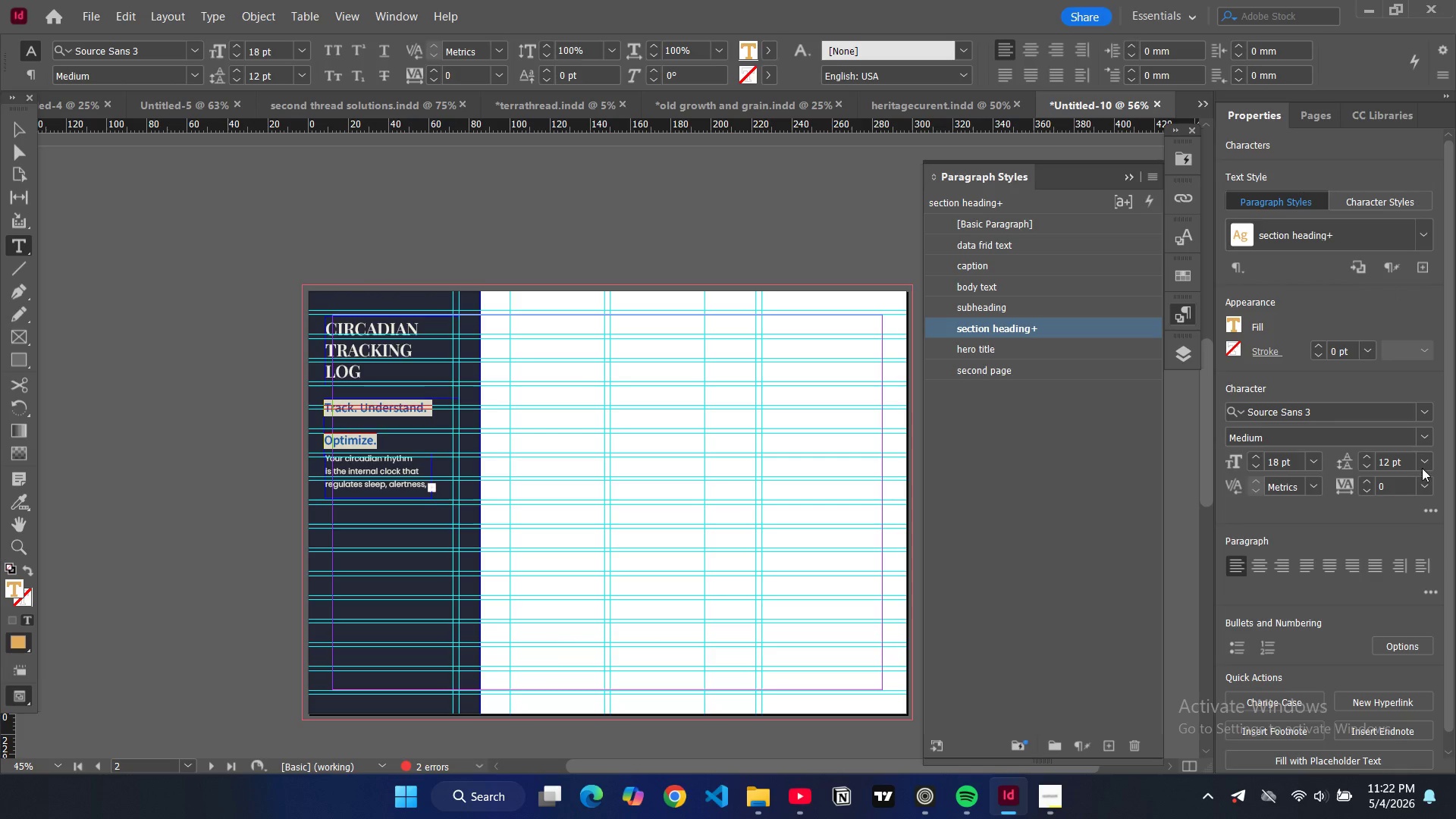 
left_click([1422, 461])
 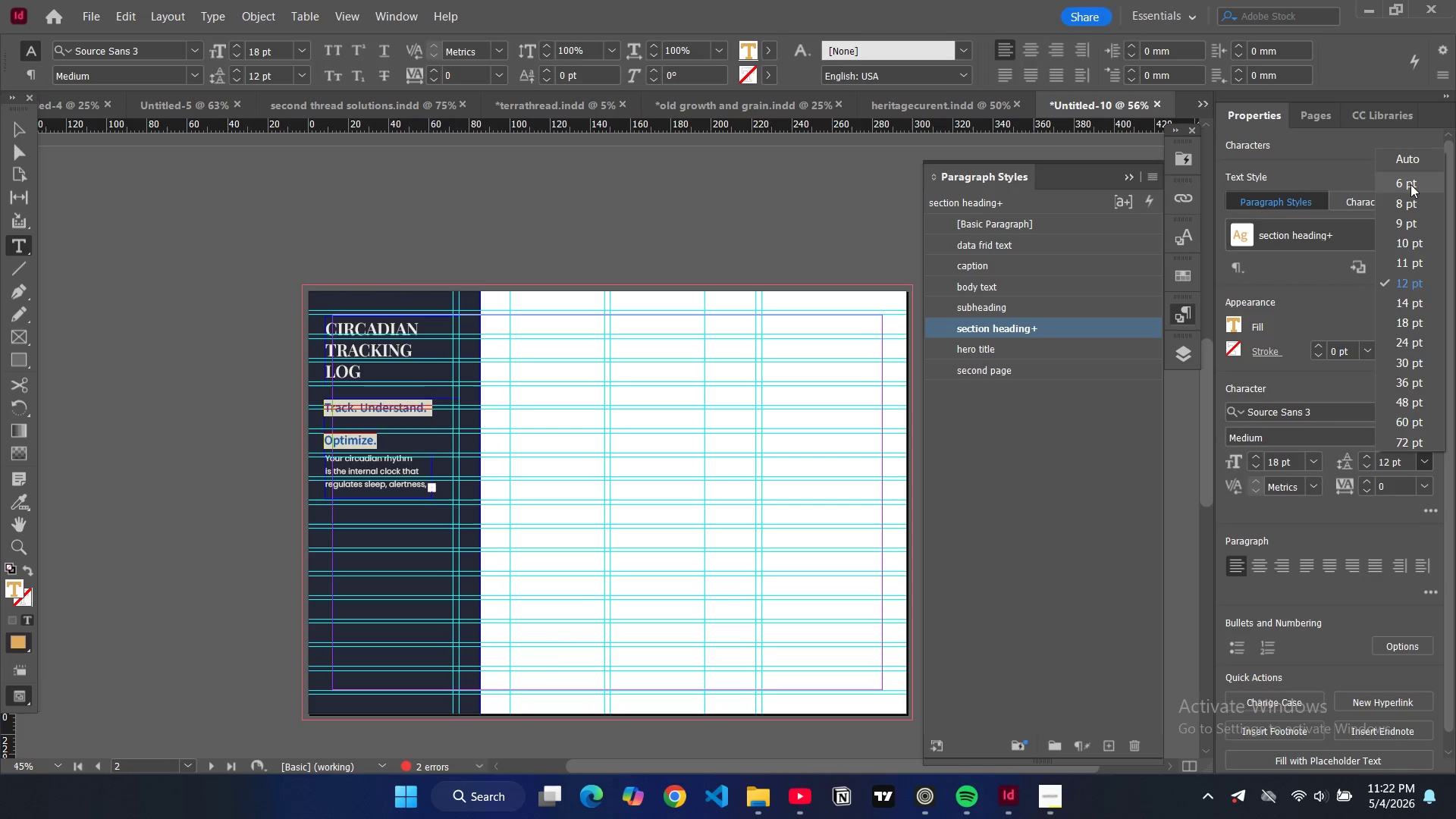 
left_click([1410, 184])
 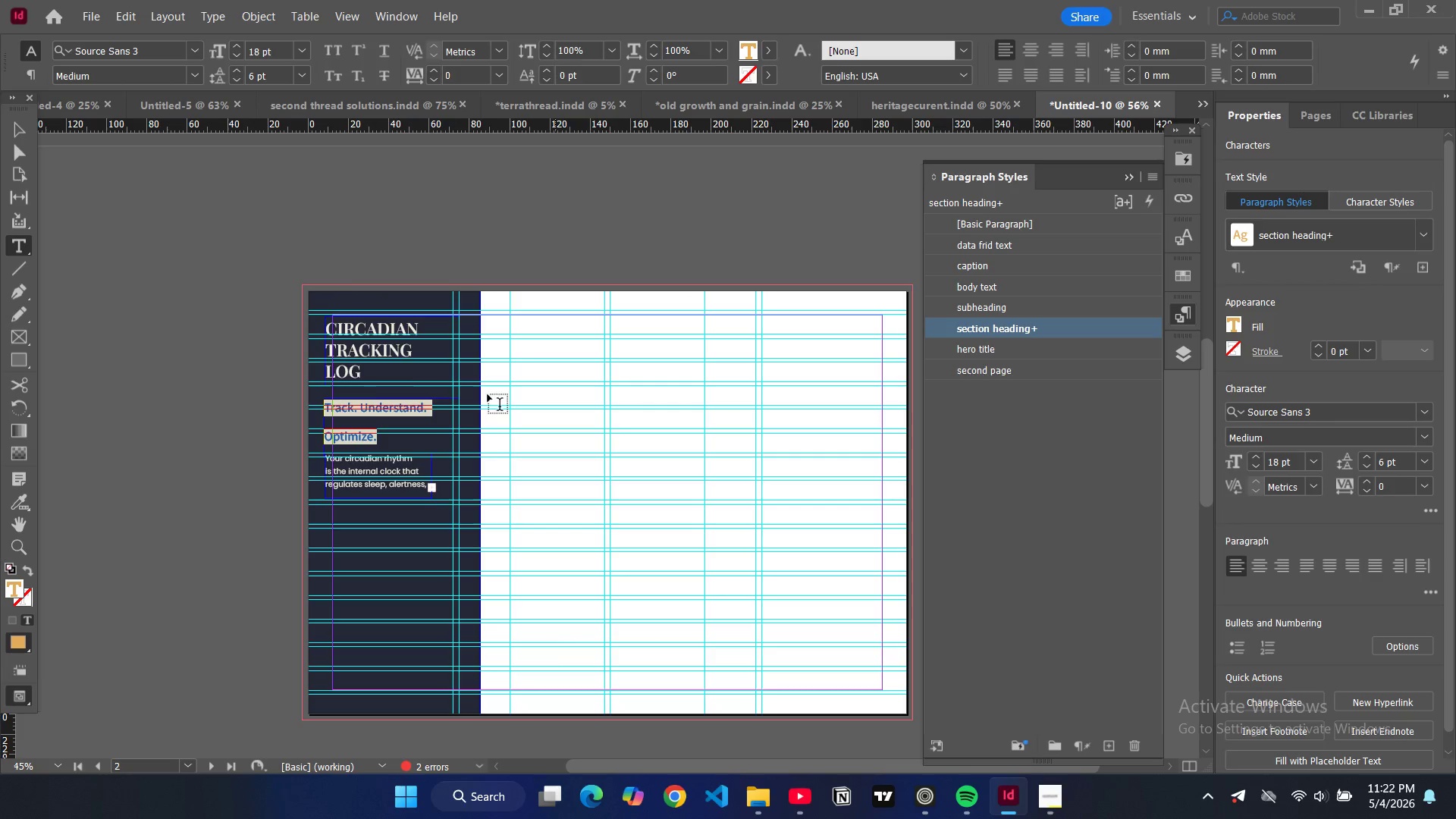 
left_click([375, 424])
 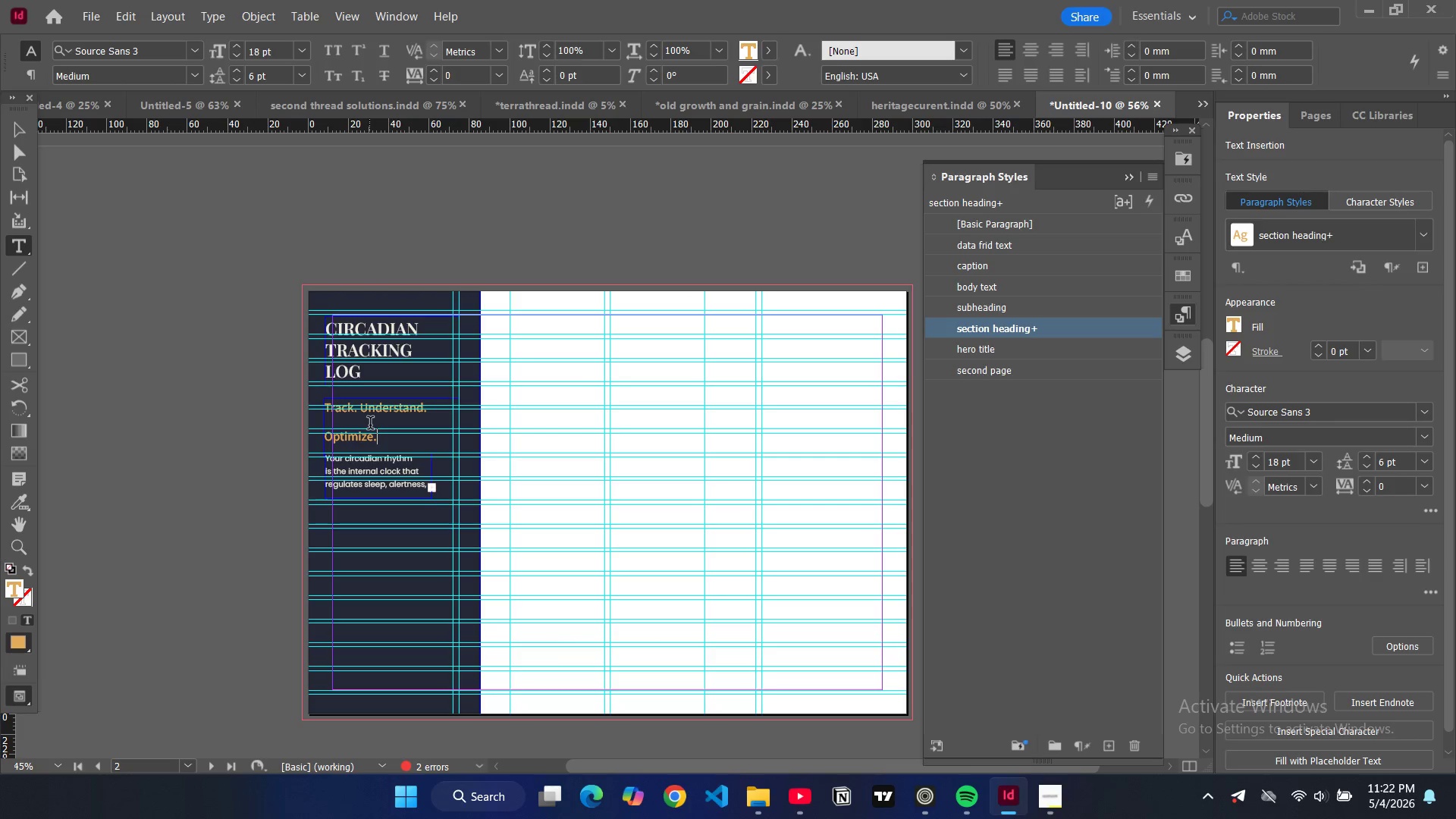 
left_click([370, 425])
 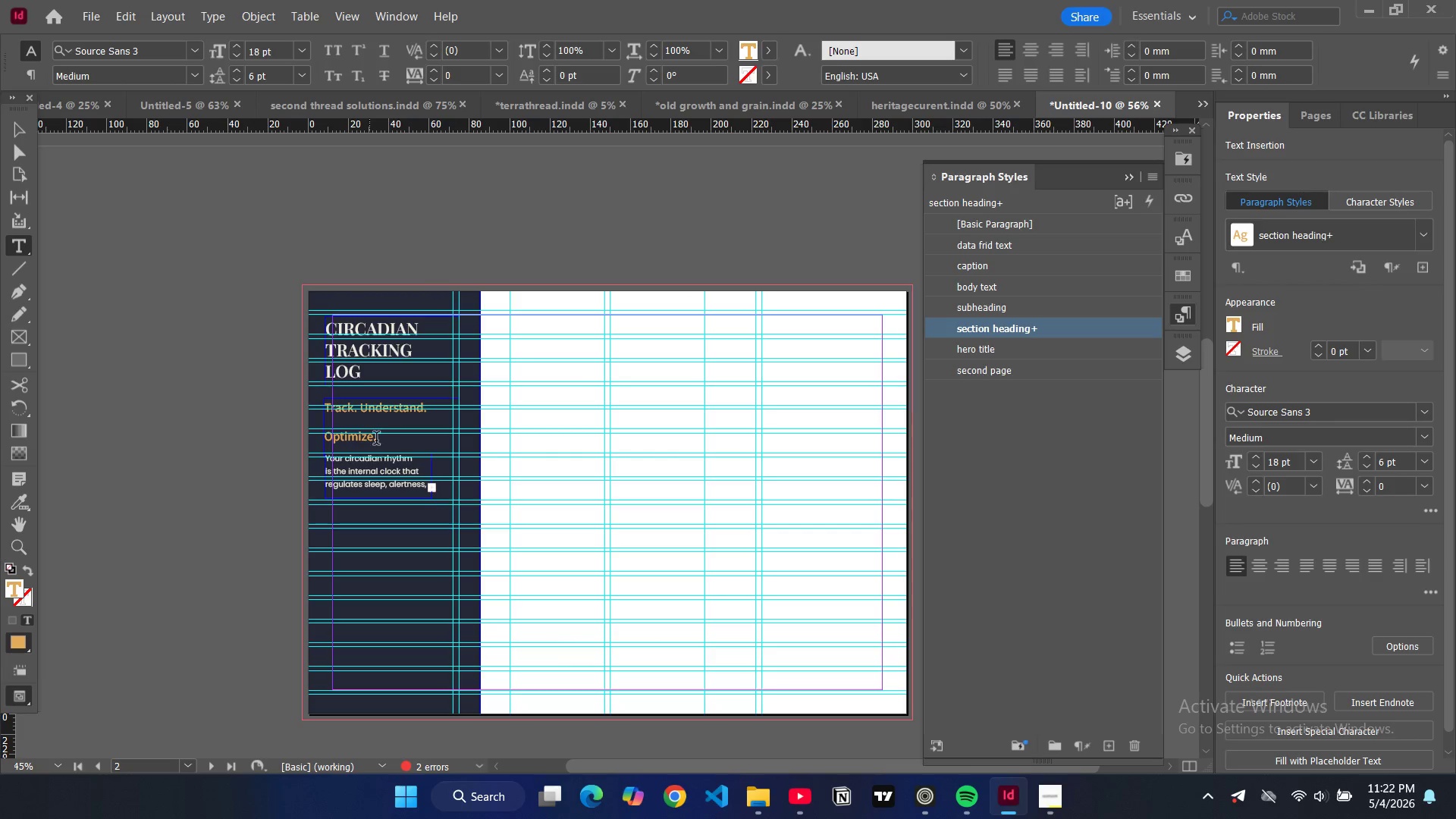 
left_click_drag(start_coordinate=[385, 443], to_coordinate=[322, 406])
 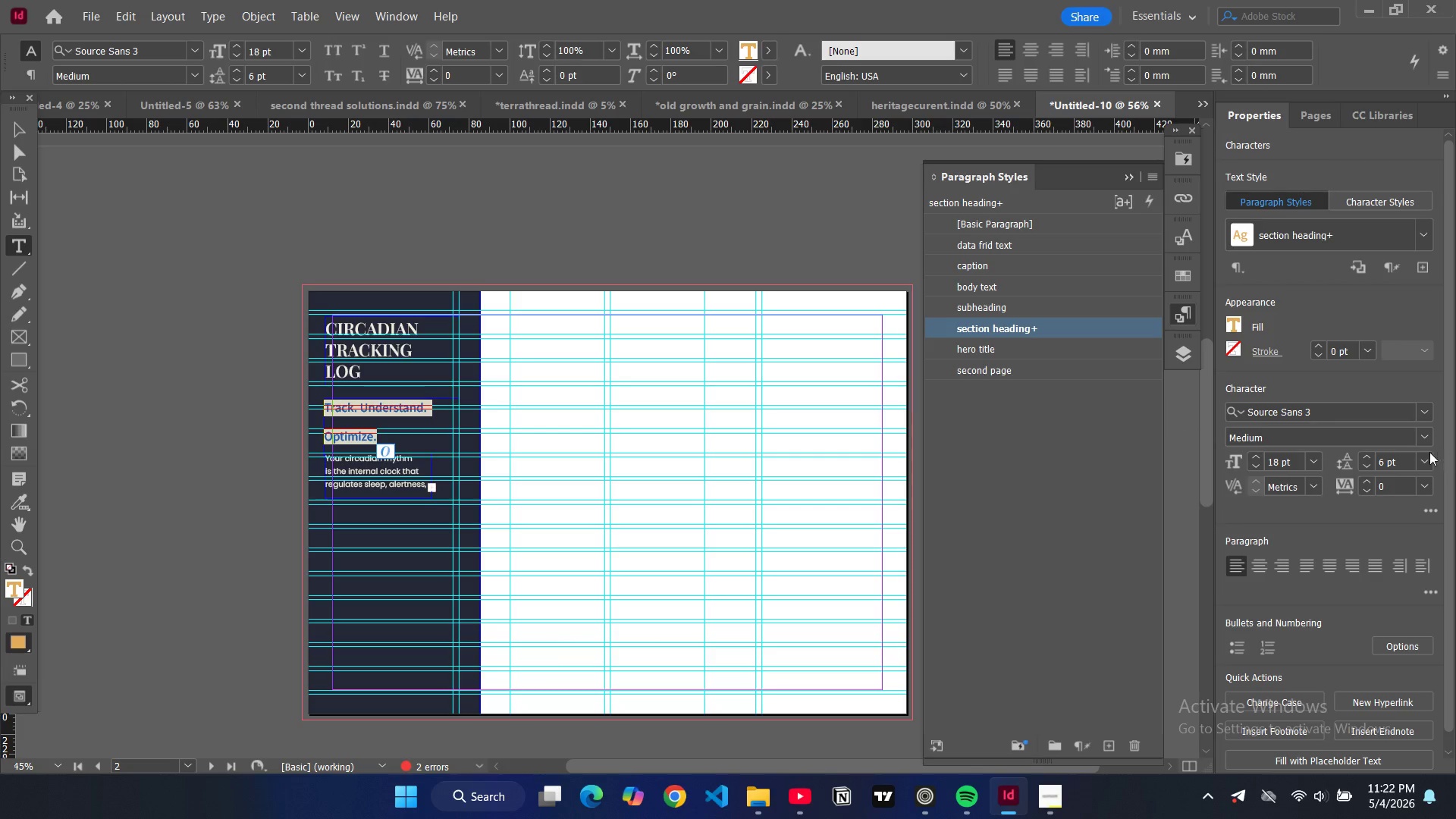 
left_click([1419, 457])
 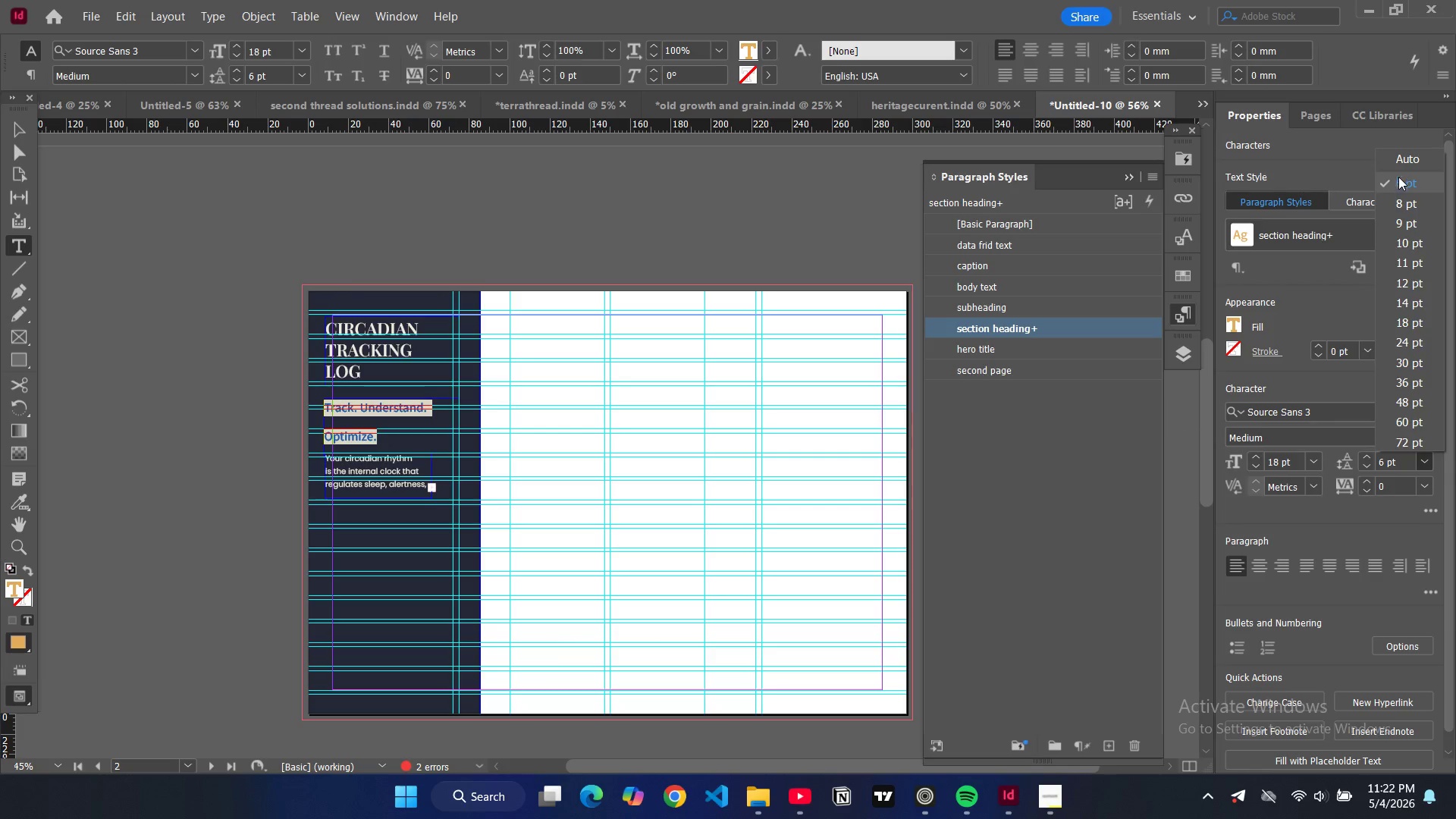 
left_click([1397, 184])
 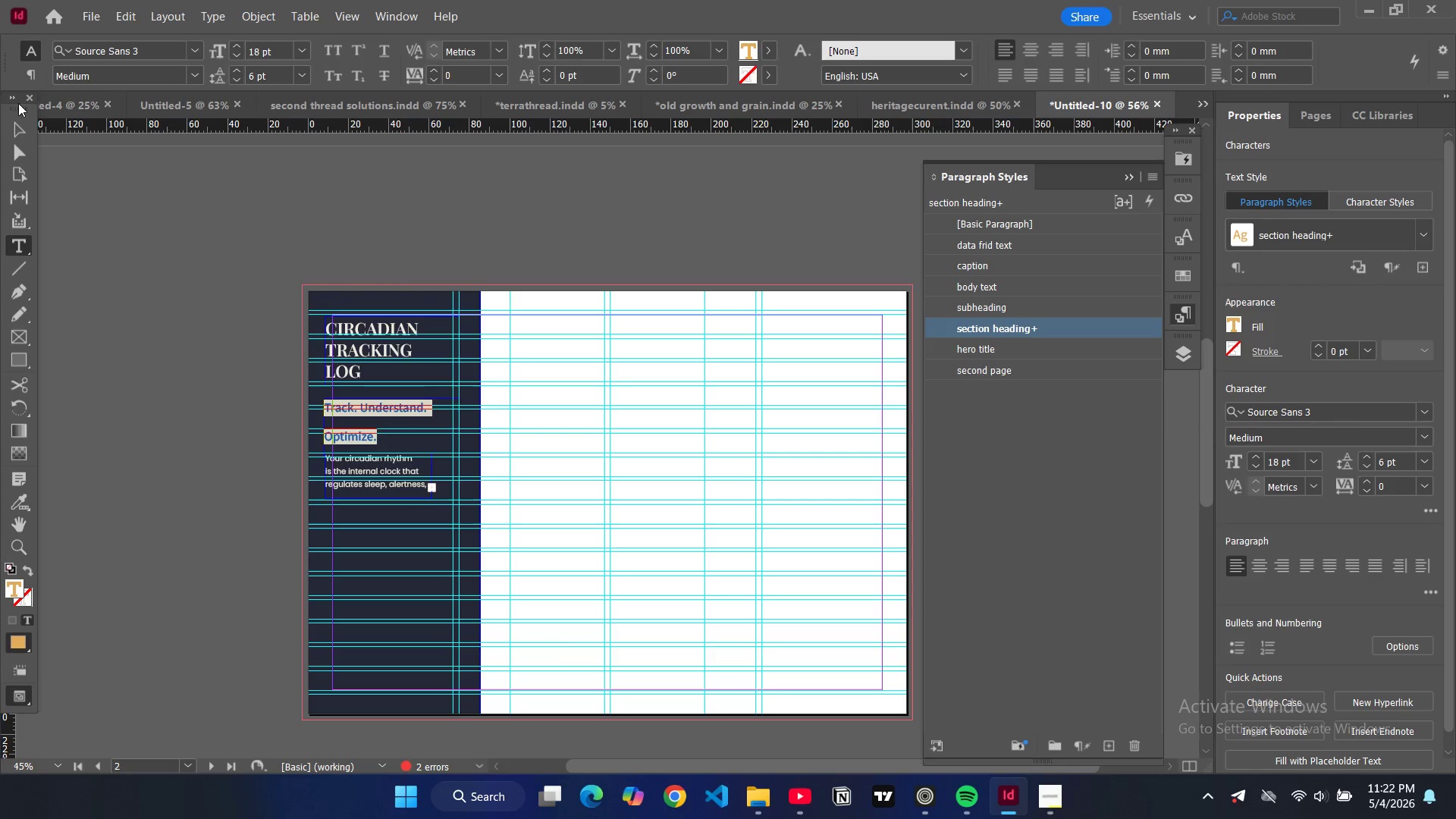 
mouse_move([29, 133])
 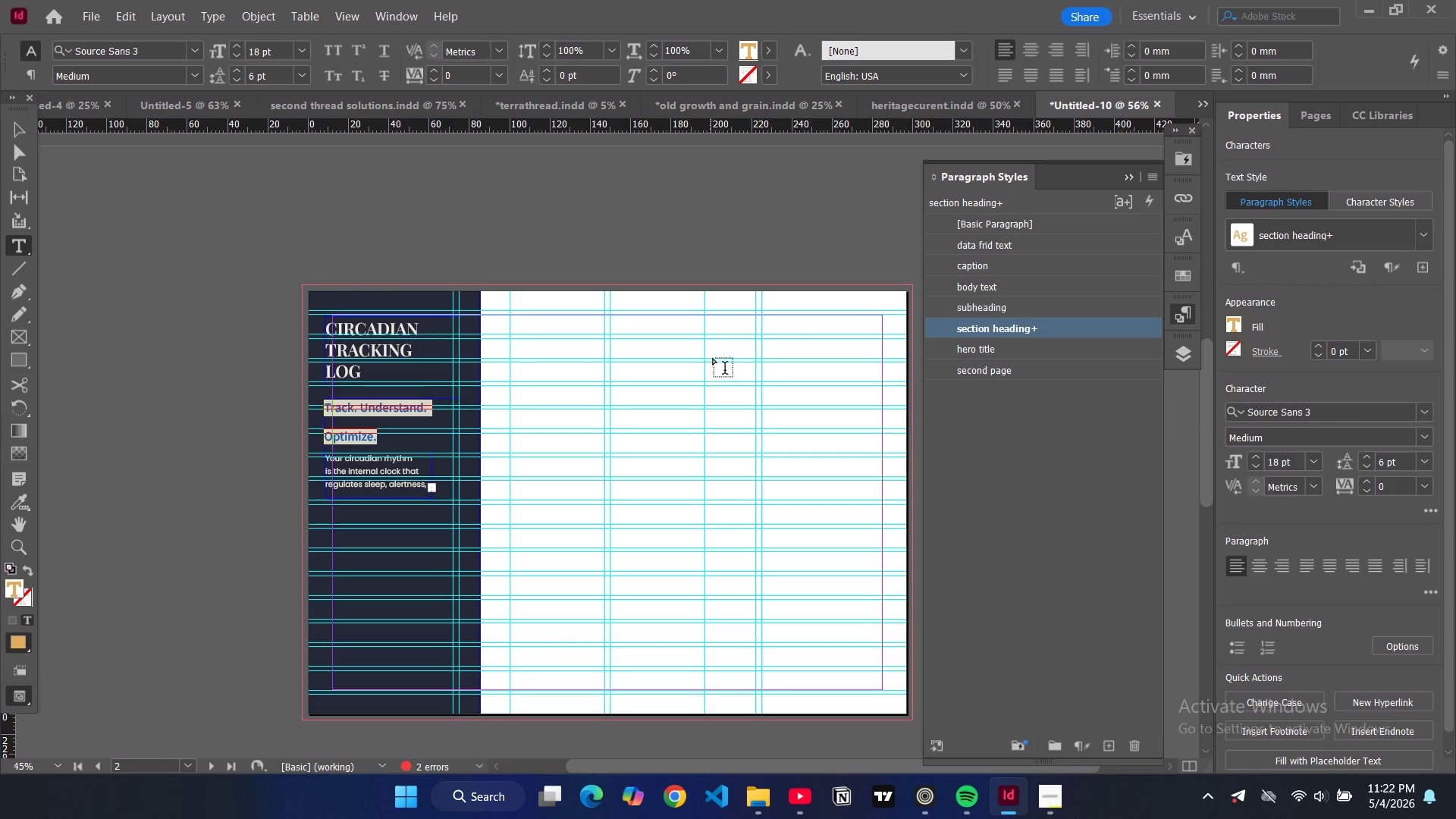 
key(Control+Z)
 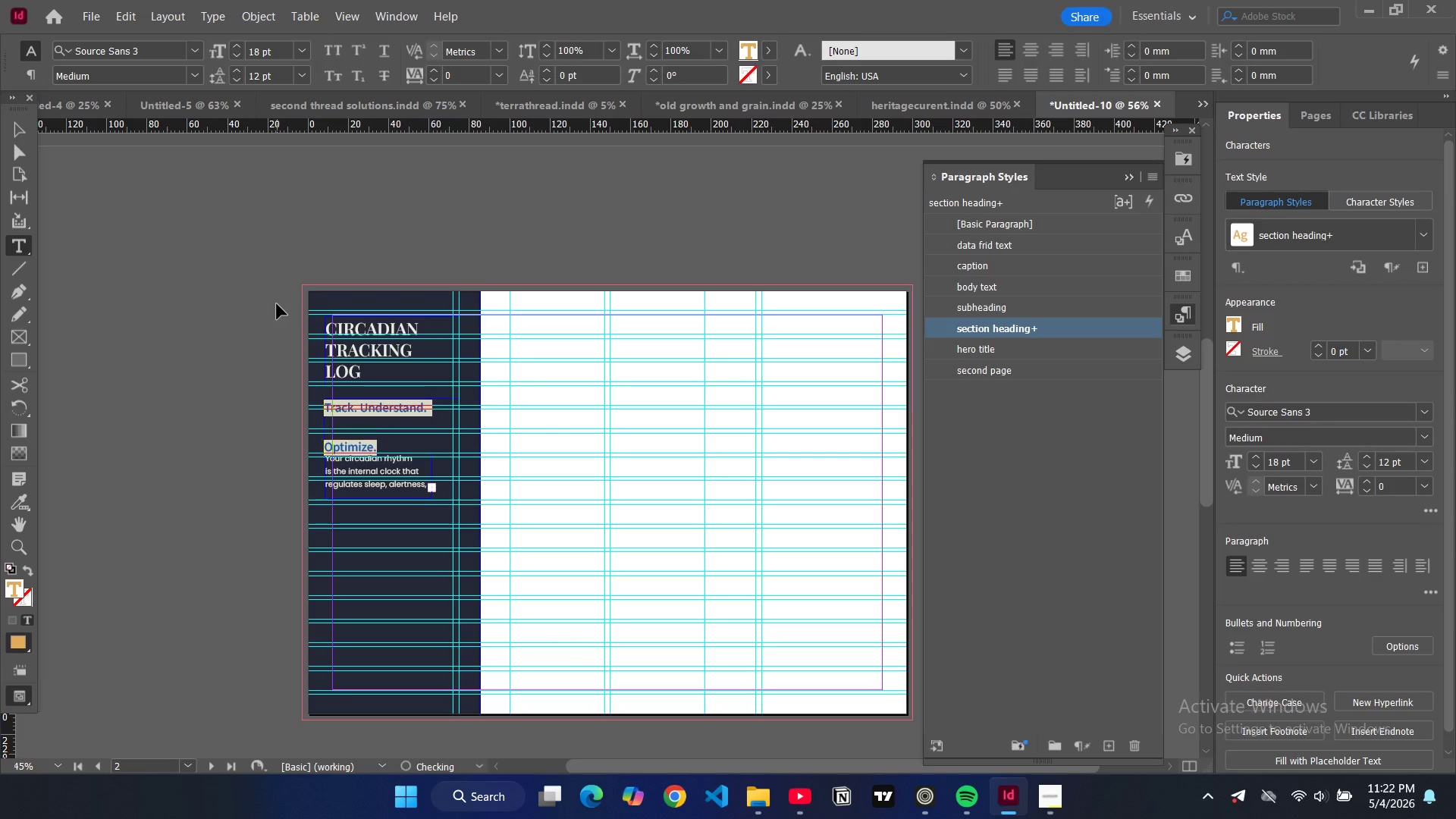 
key(Control+Z)
 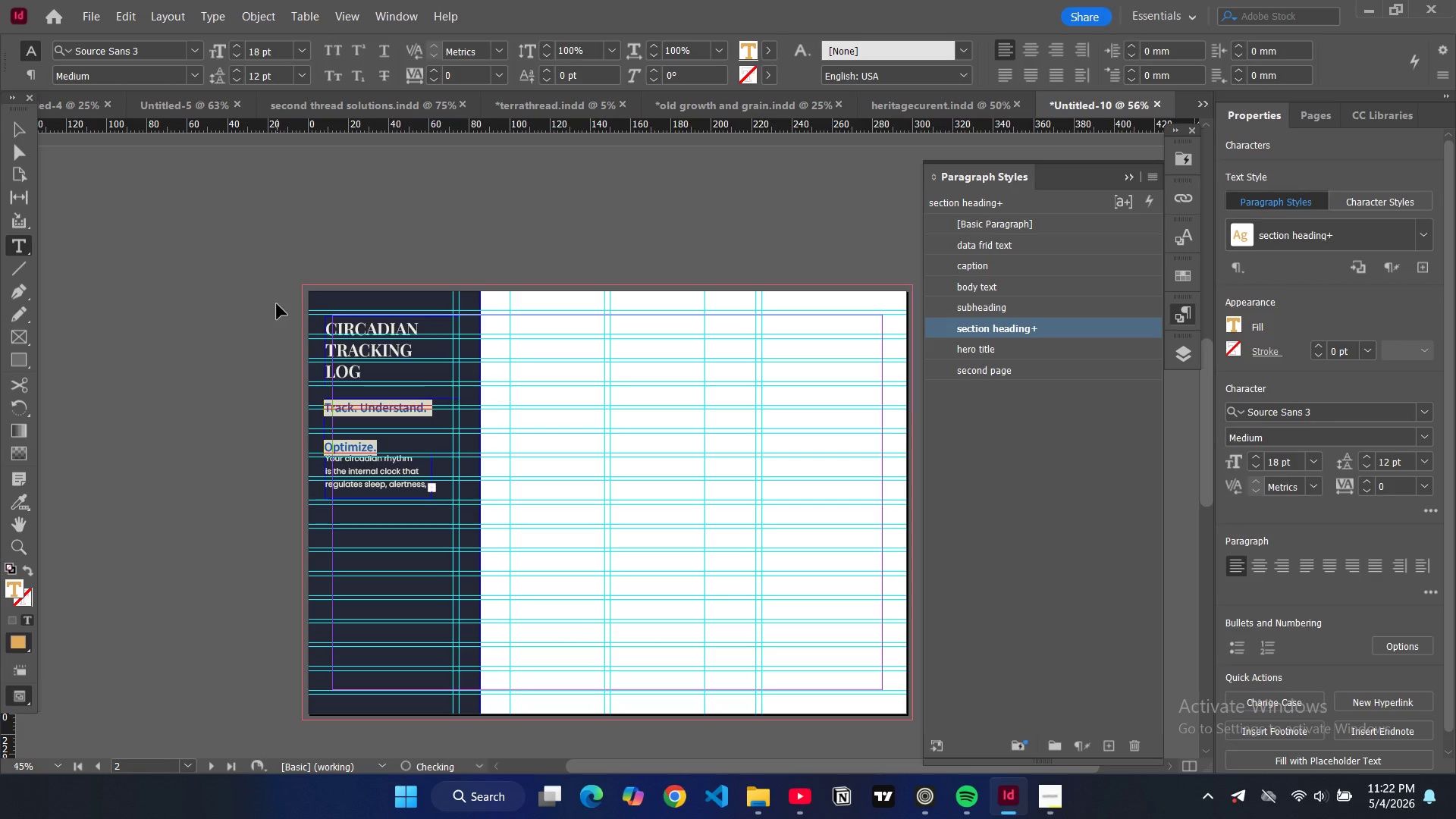 
key(Control+Z)
 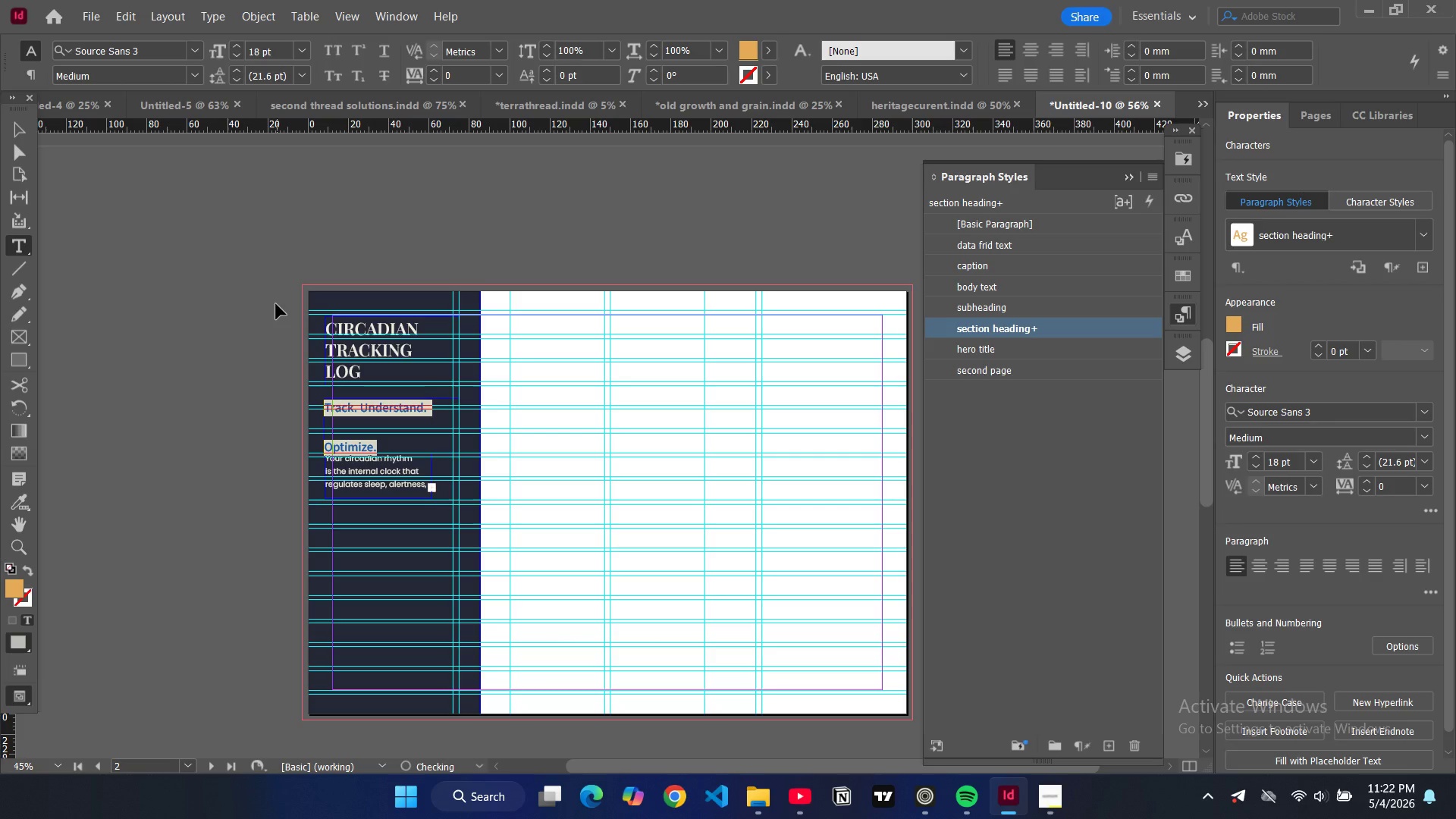 
key(Control+Z)
 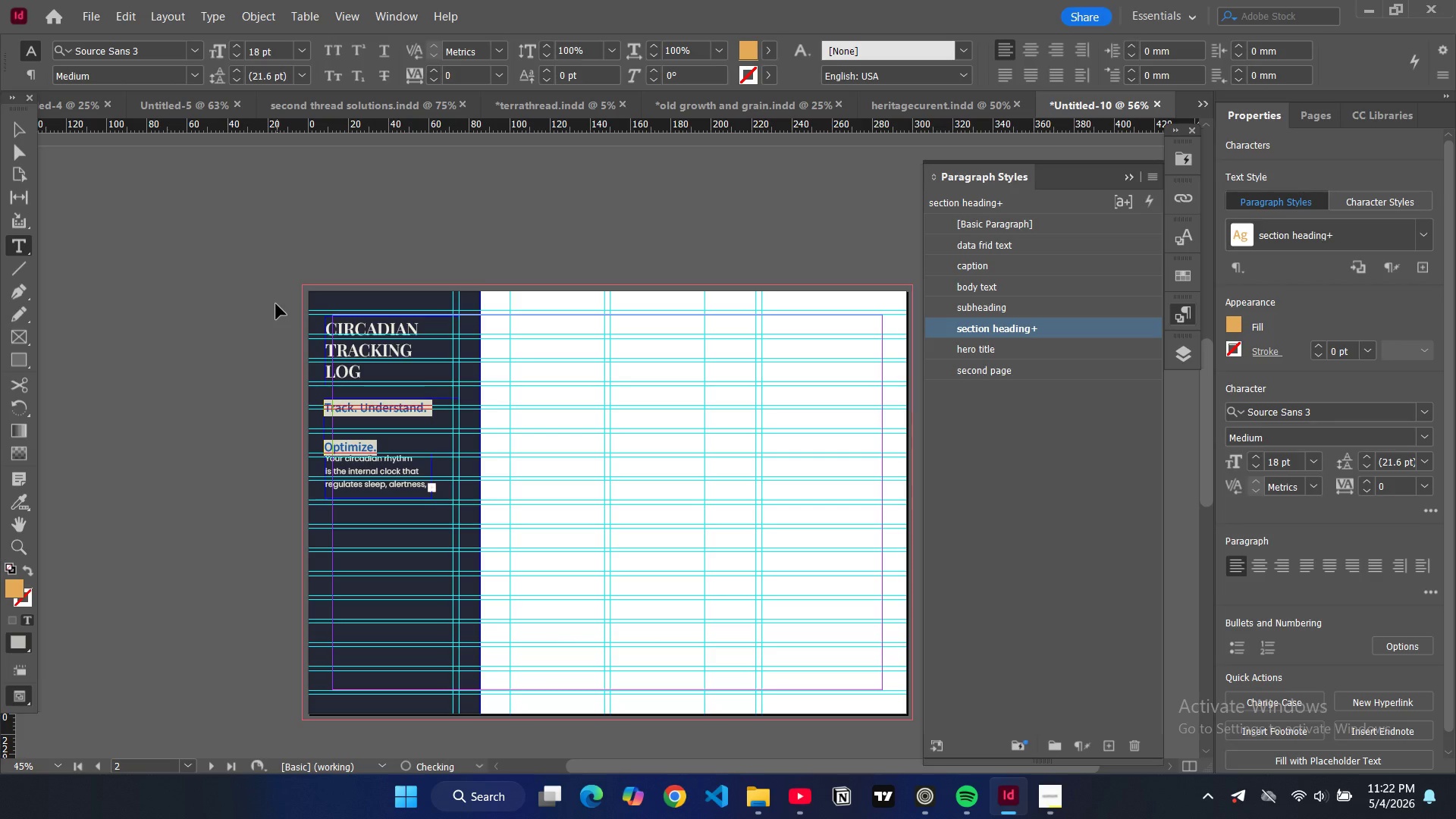 
key(Control+Z)
 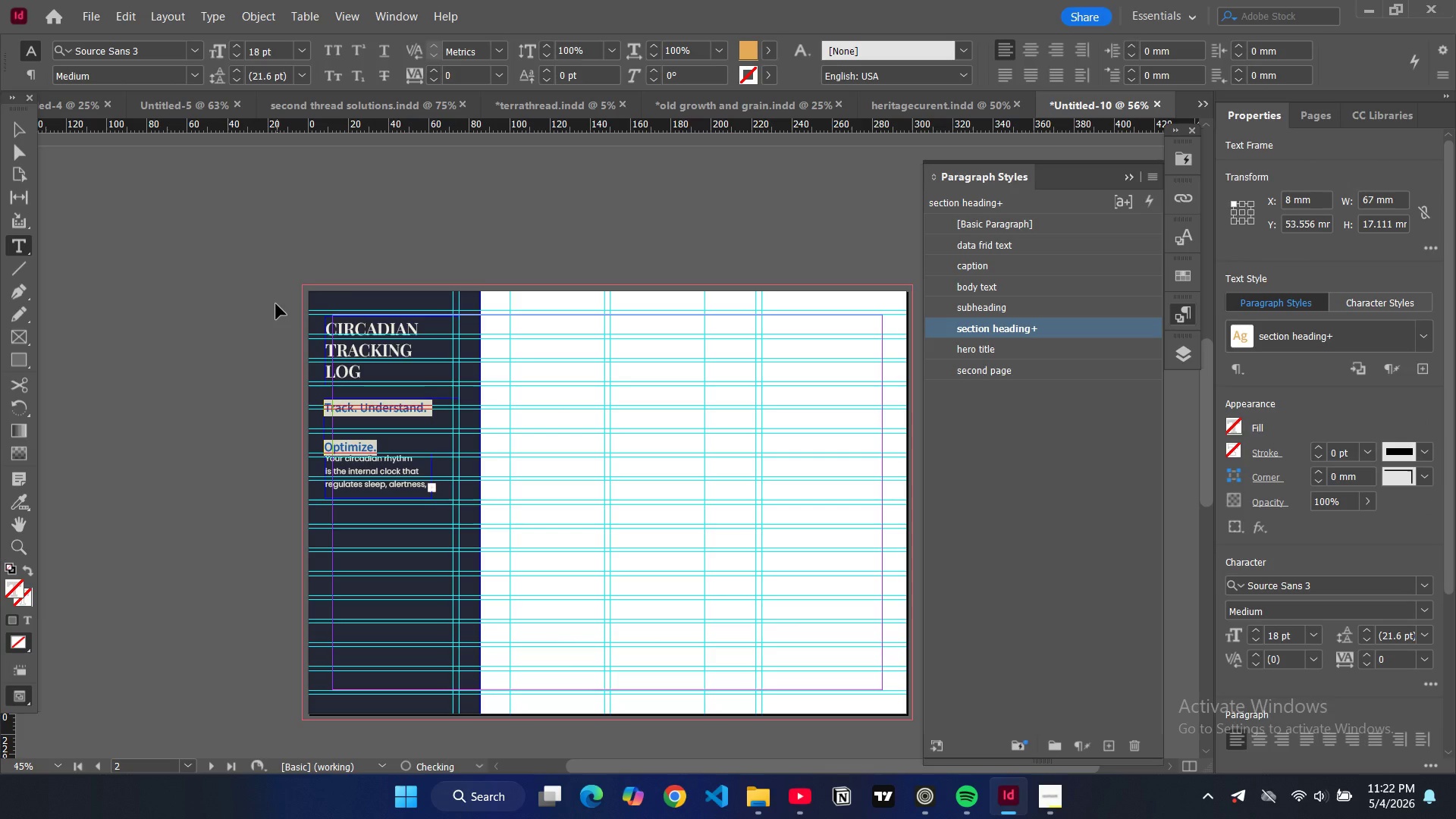 
key(Control+Z)
 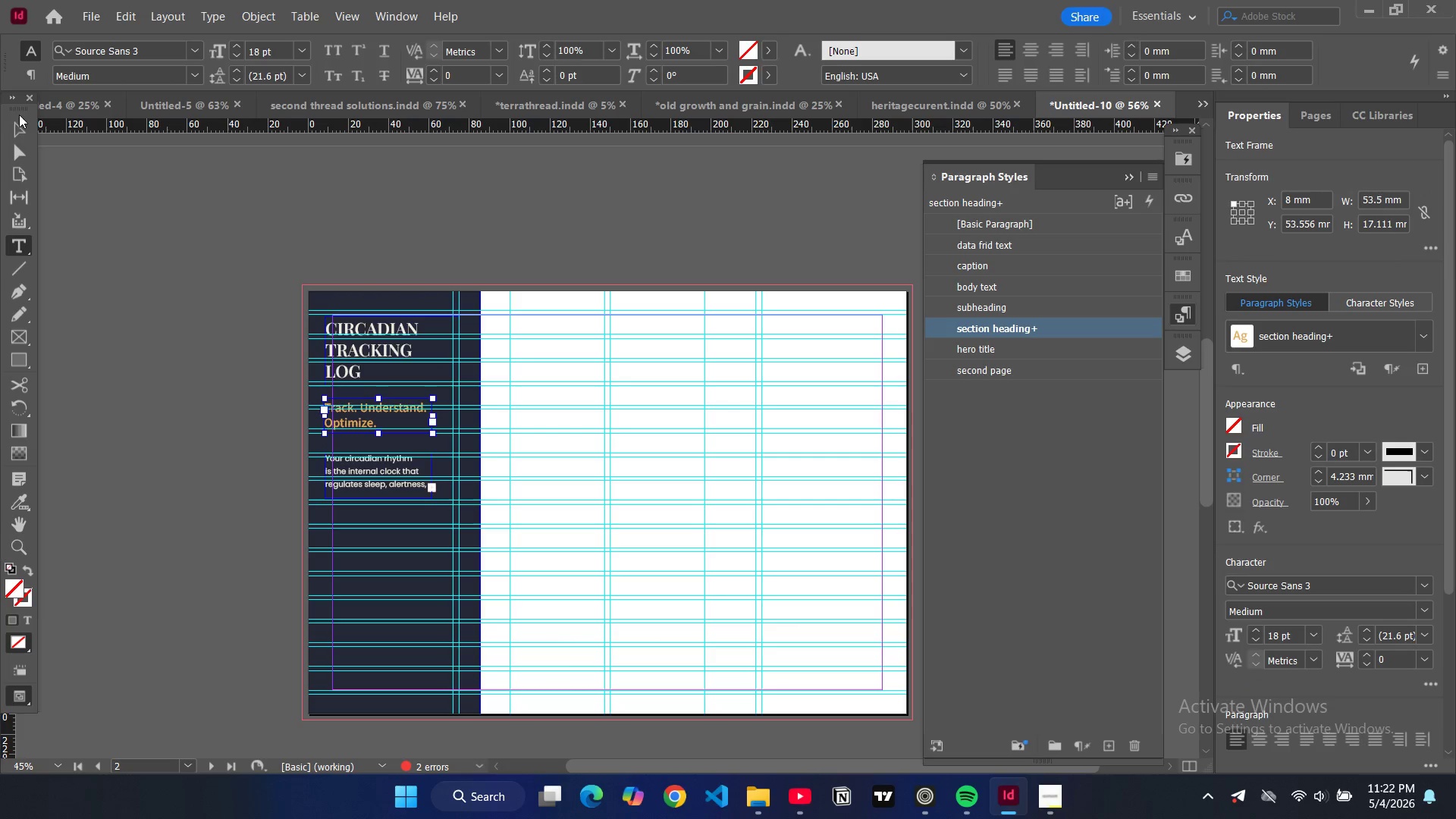 
left_click([123, 182])
 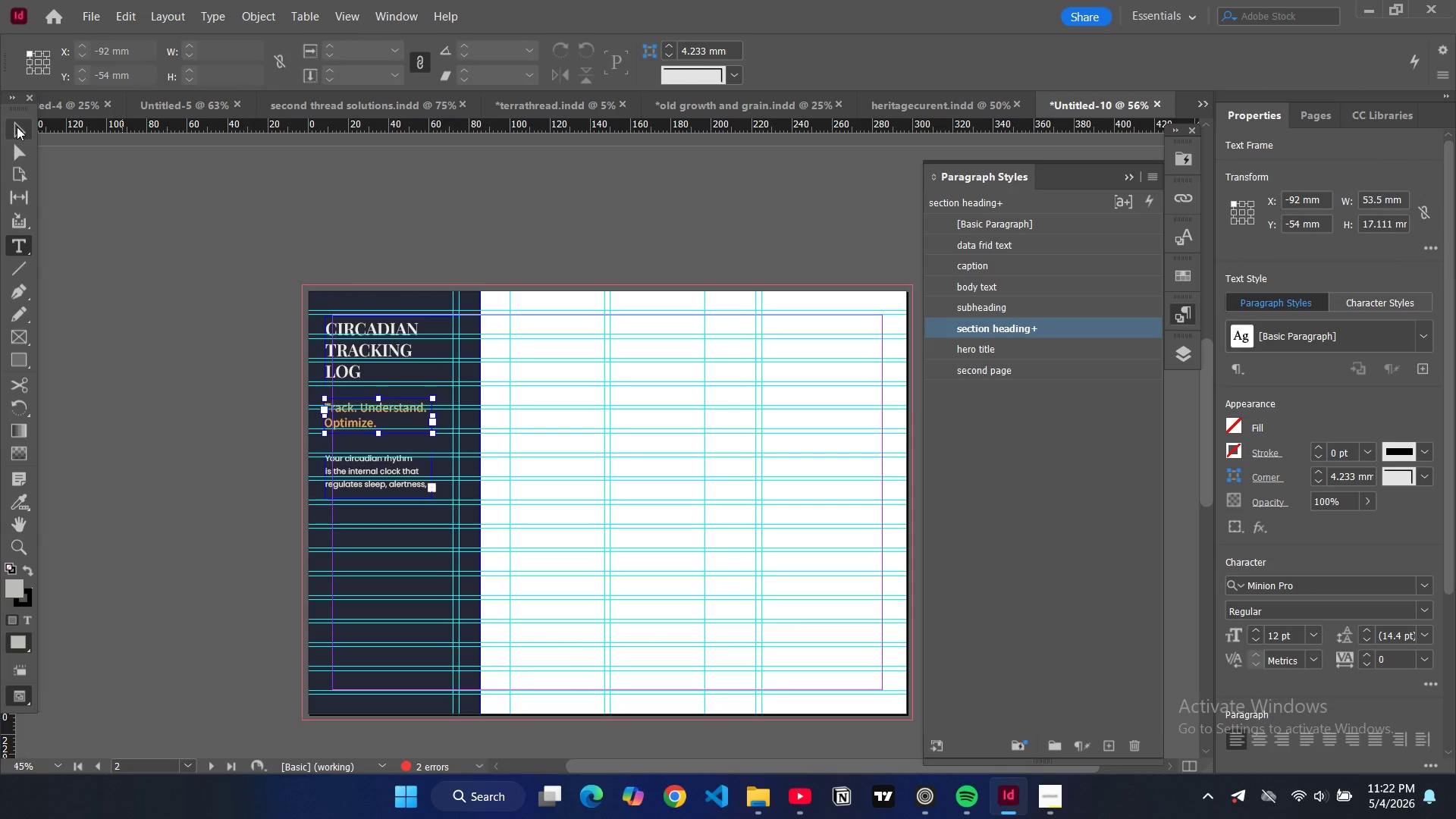 
left_click([17, 127])
 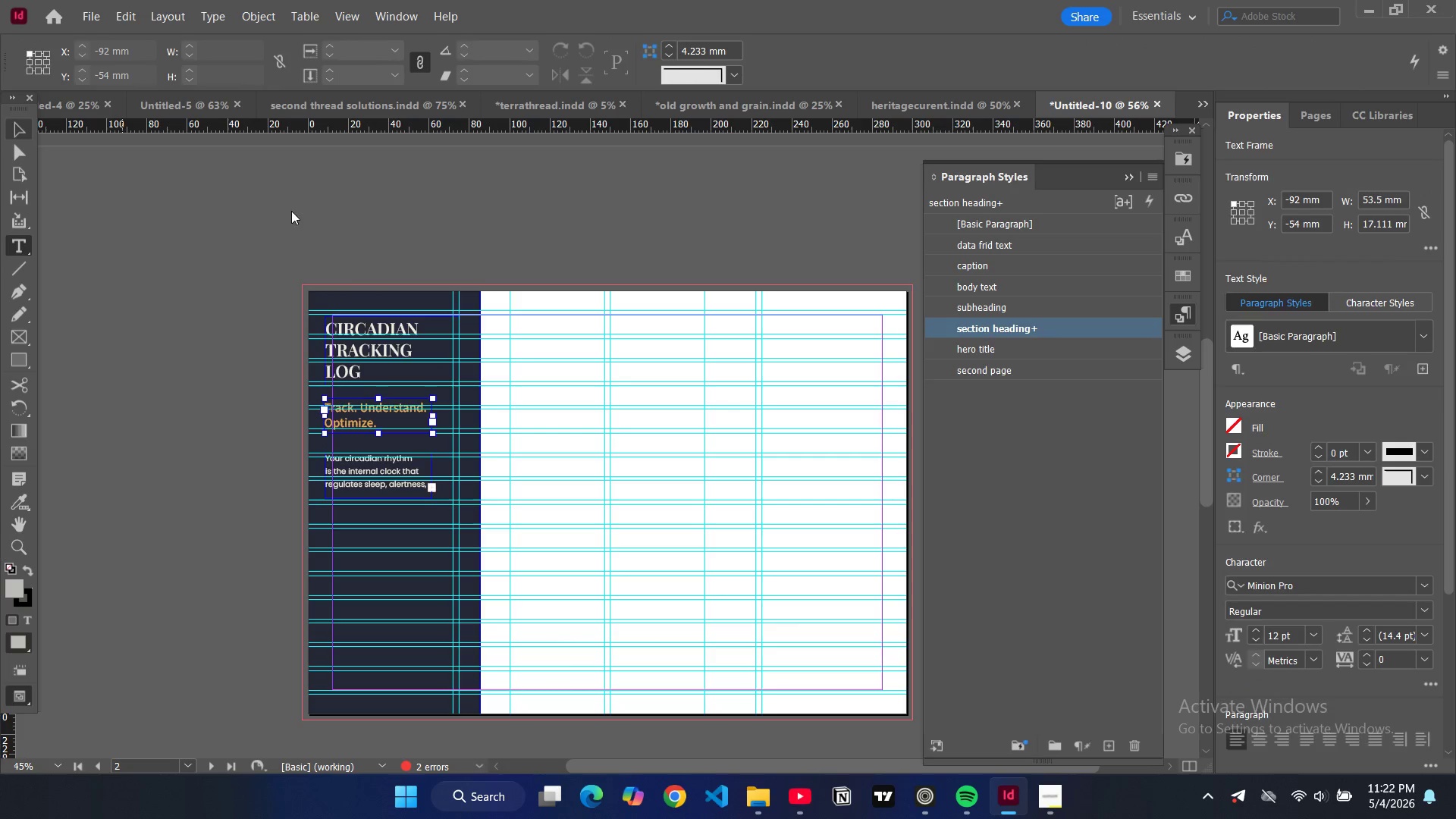 
left_click([291, 211])
 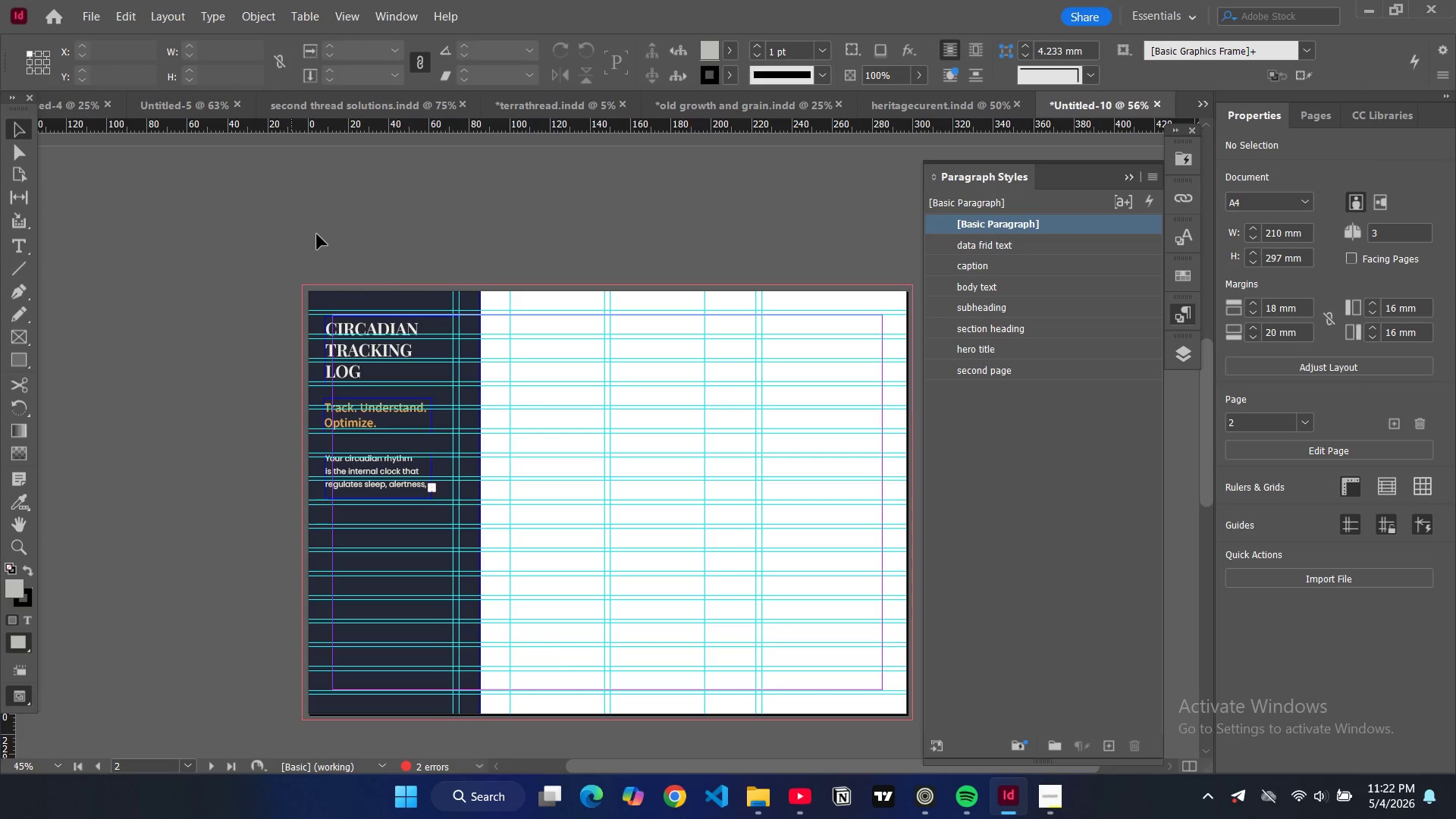 
type(ww)
 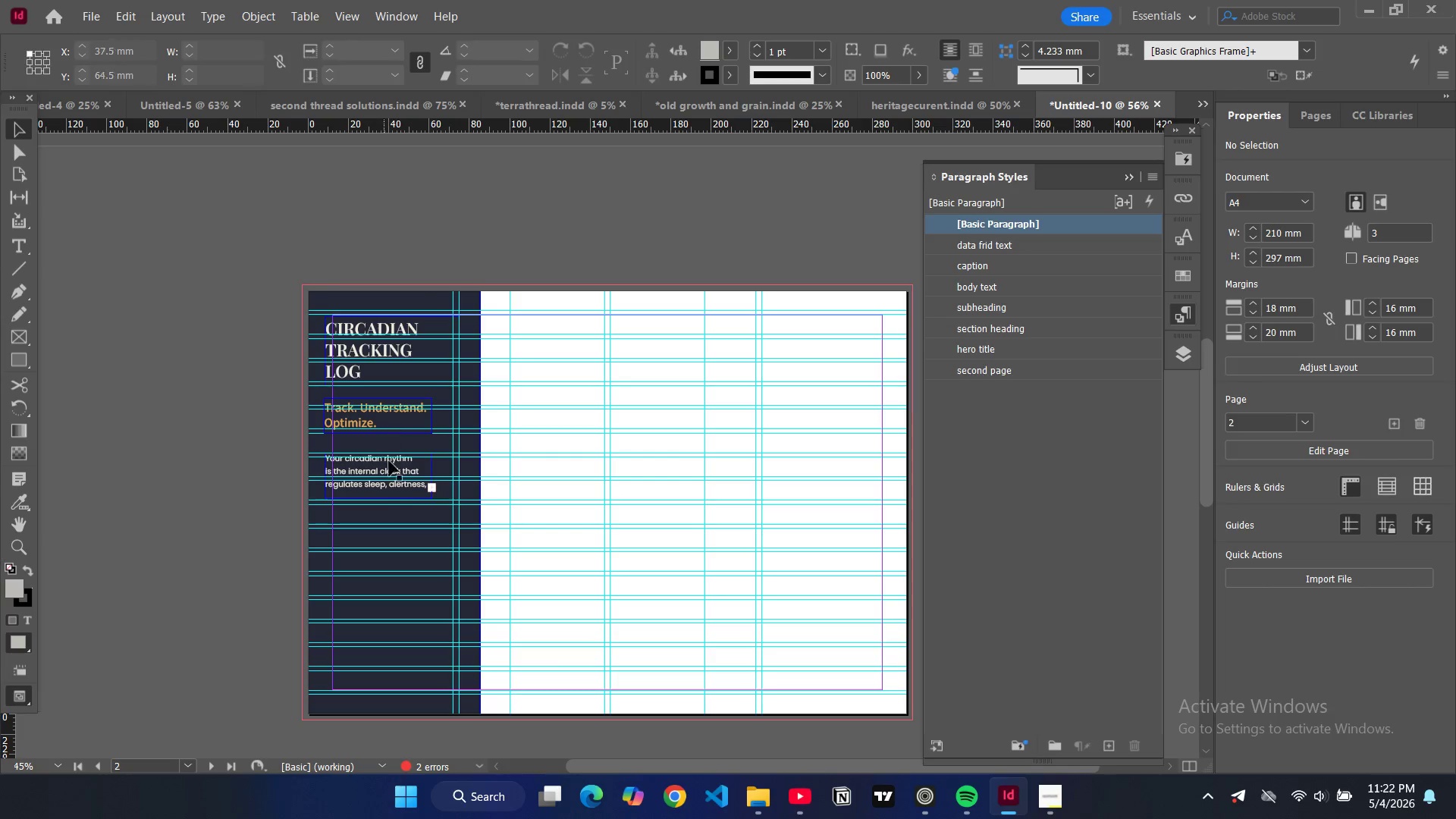 
left_click([398, 481])
 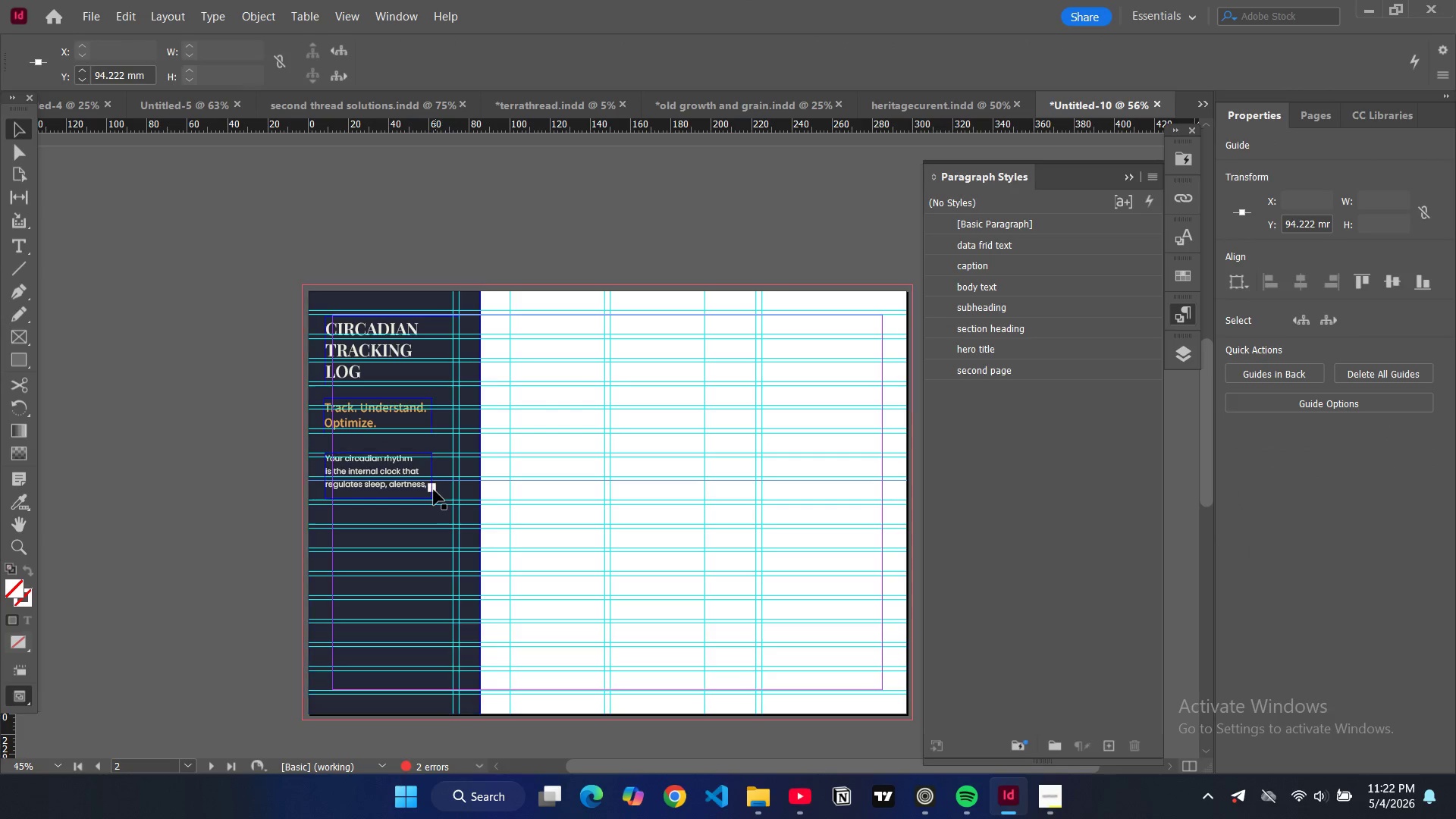 
left_click([434, 490])
 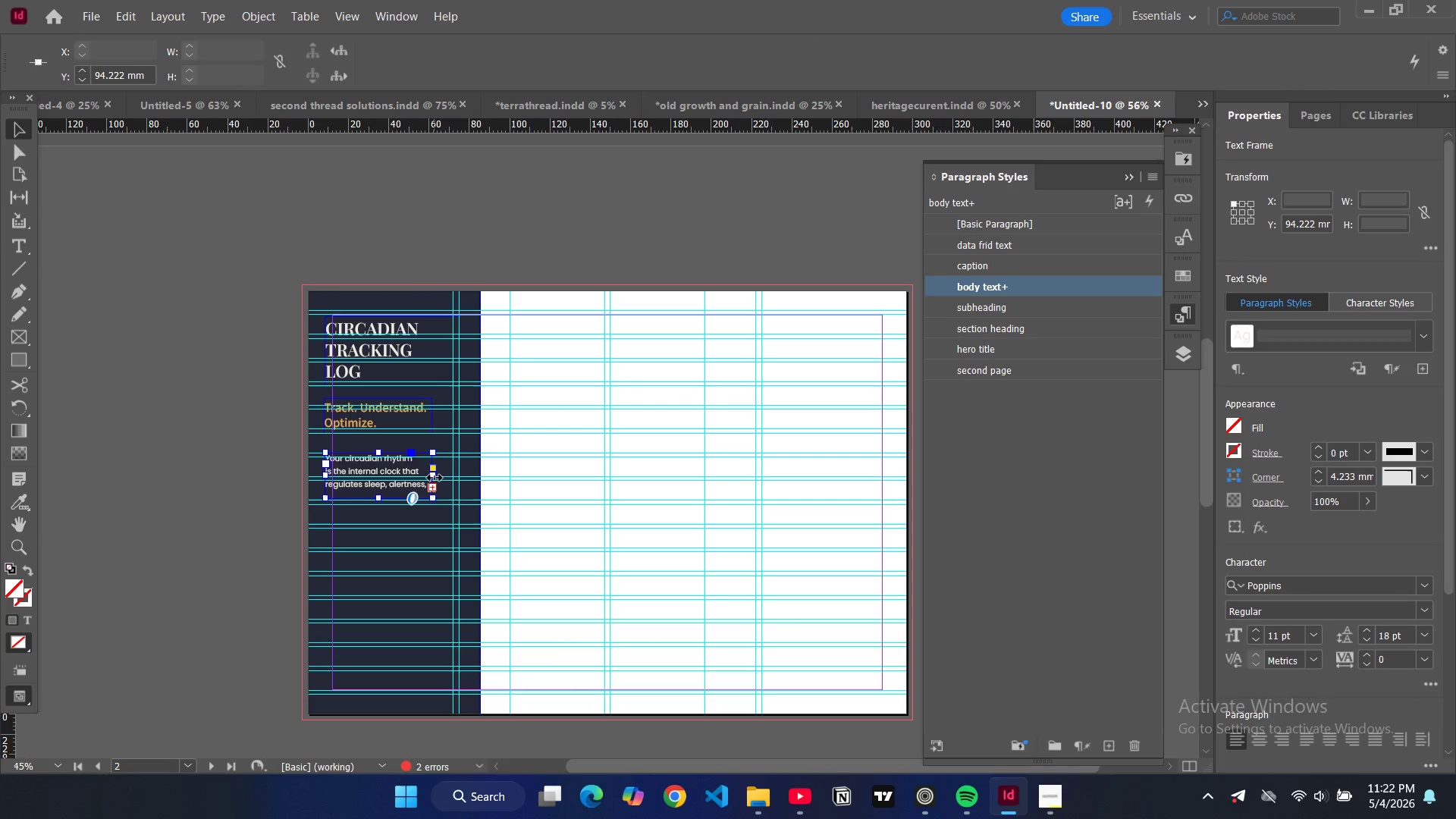 
left_click_drag(start_coordinate=[435, 478], to_coordinate=[462, 479])
 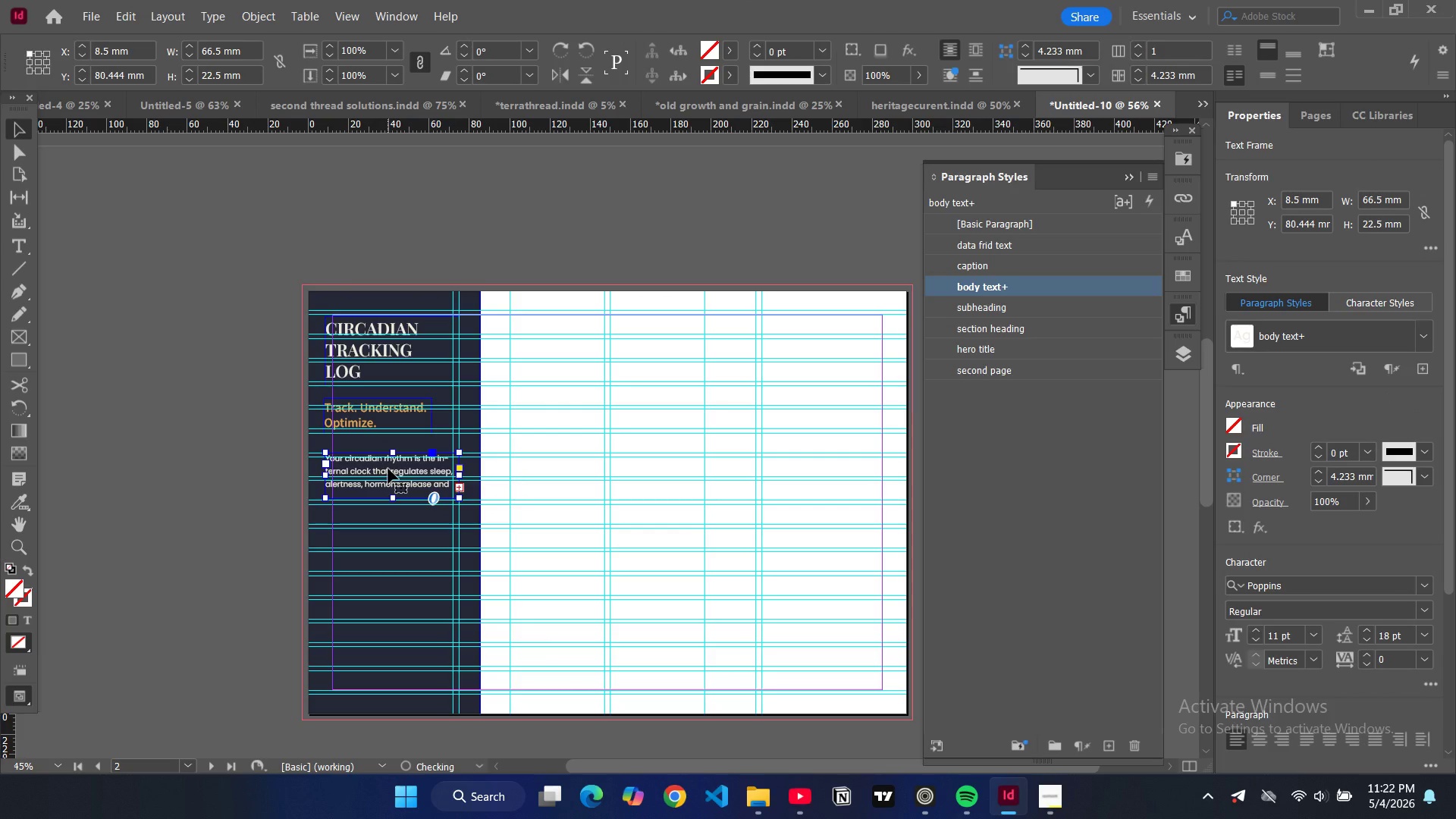 
double_click([388, 469])
 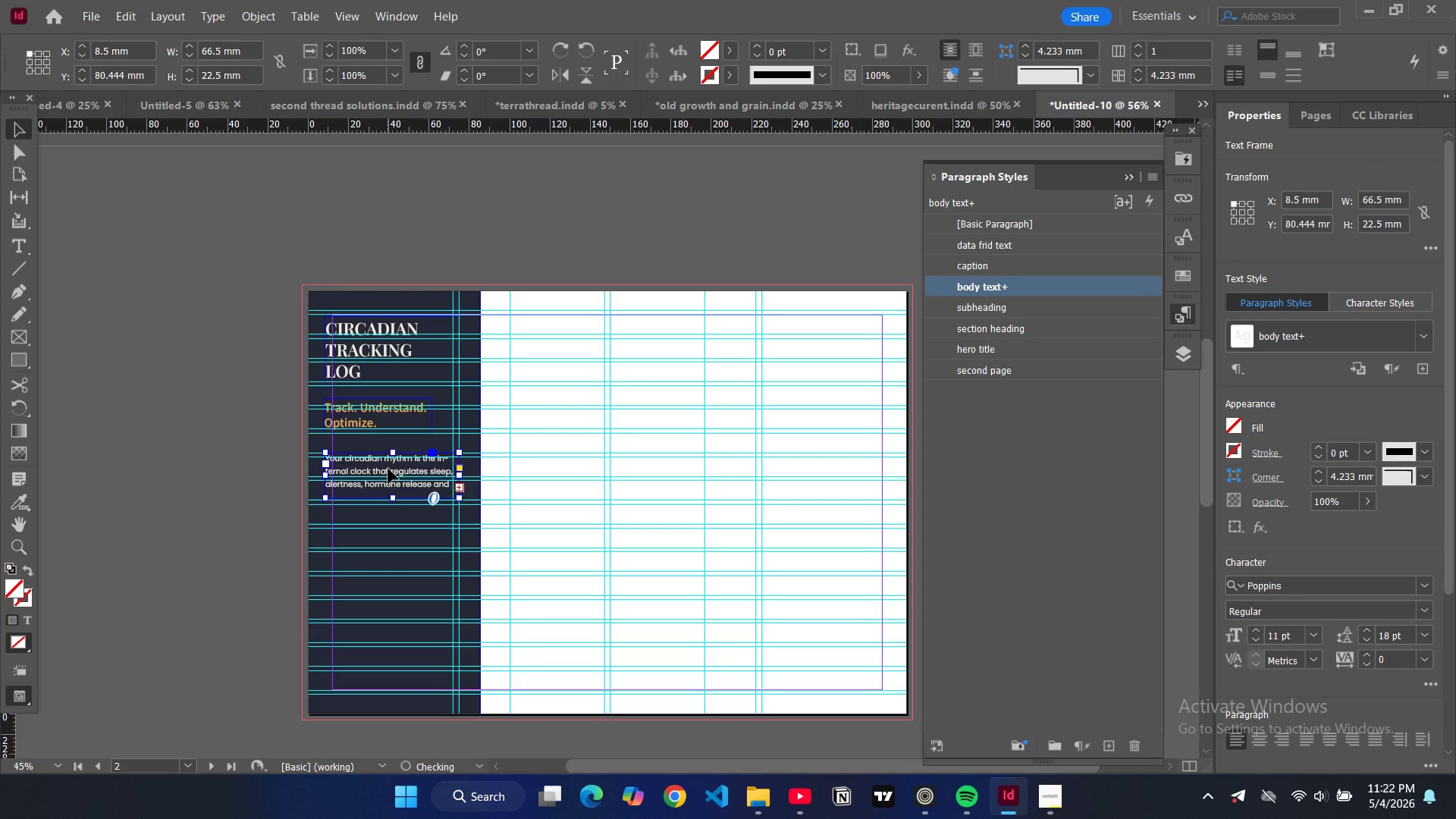 
key(Control+A)
 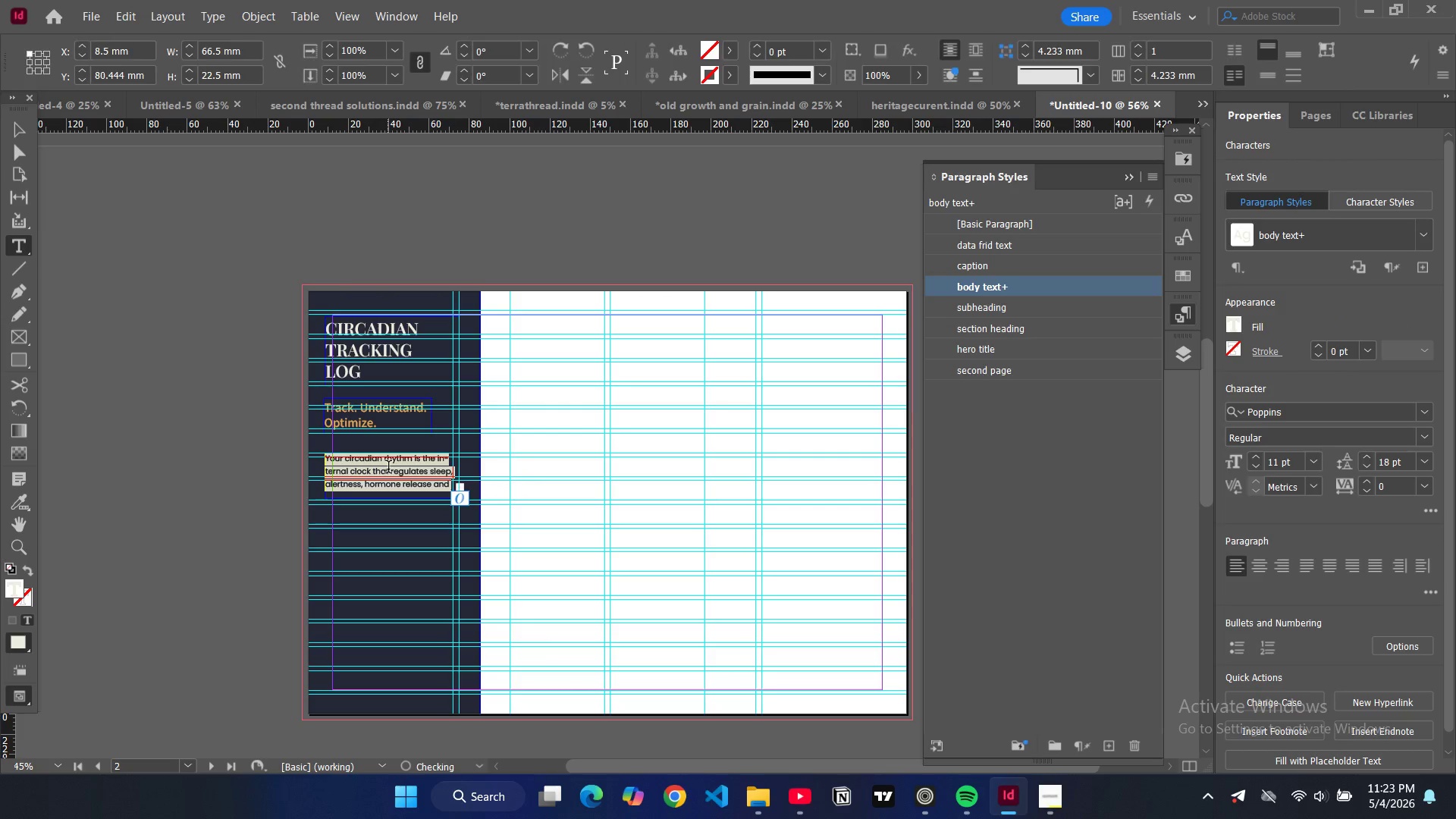 
type(?C)
key(Backspace)
key(Backspace)
type(Consistent tracking reveals patterns. Patters)
key(Backspace)
type(ns unlock performance )
key(Backspace)
type(.)
 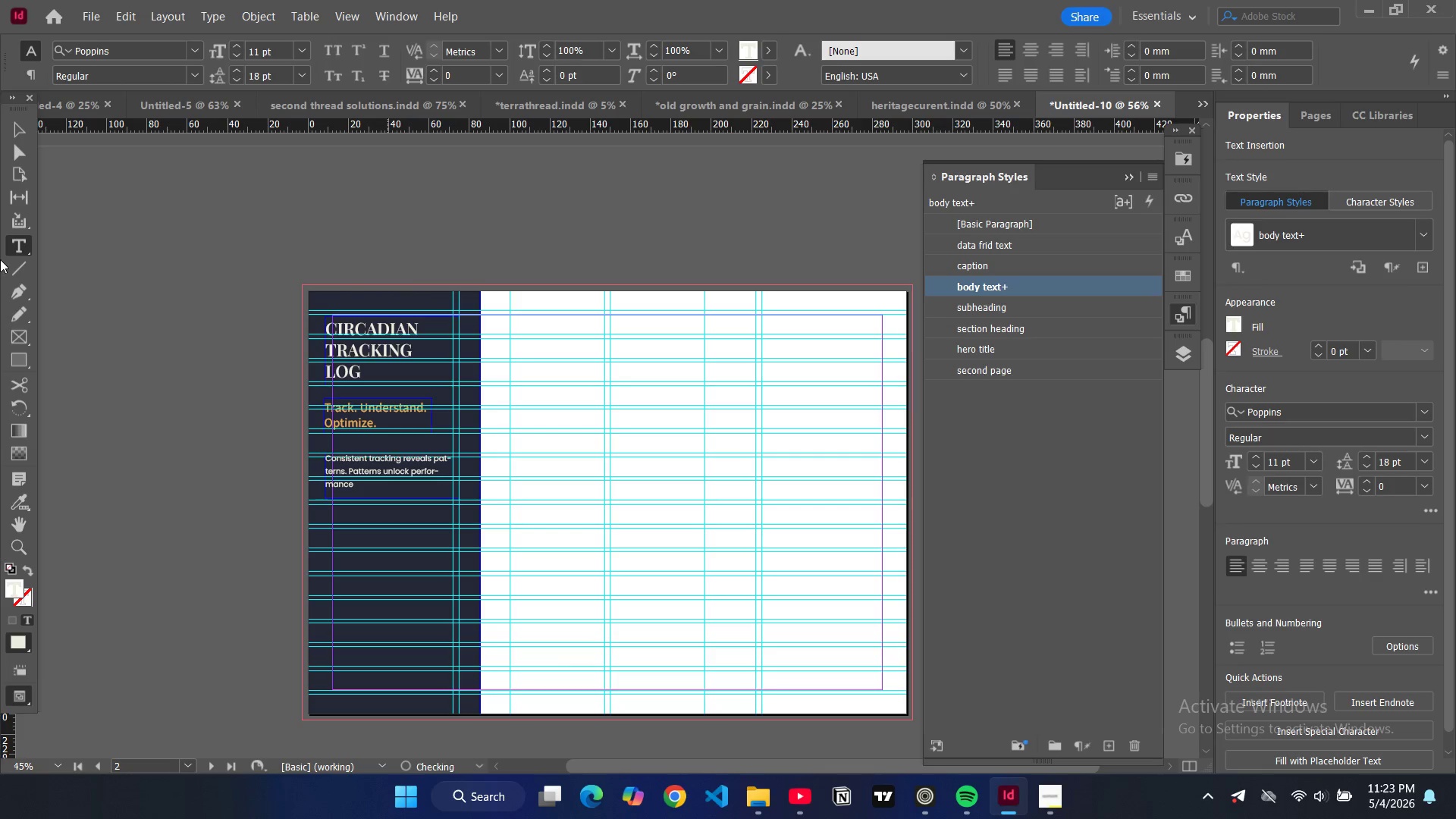 
key(Period)
 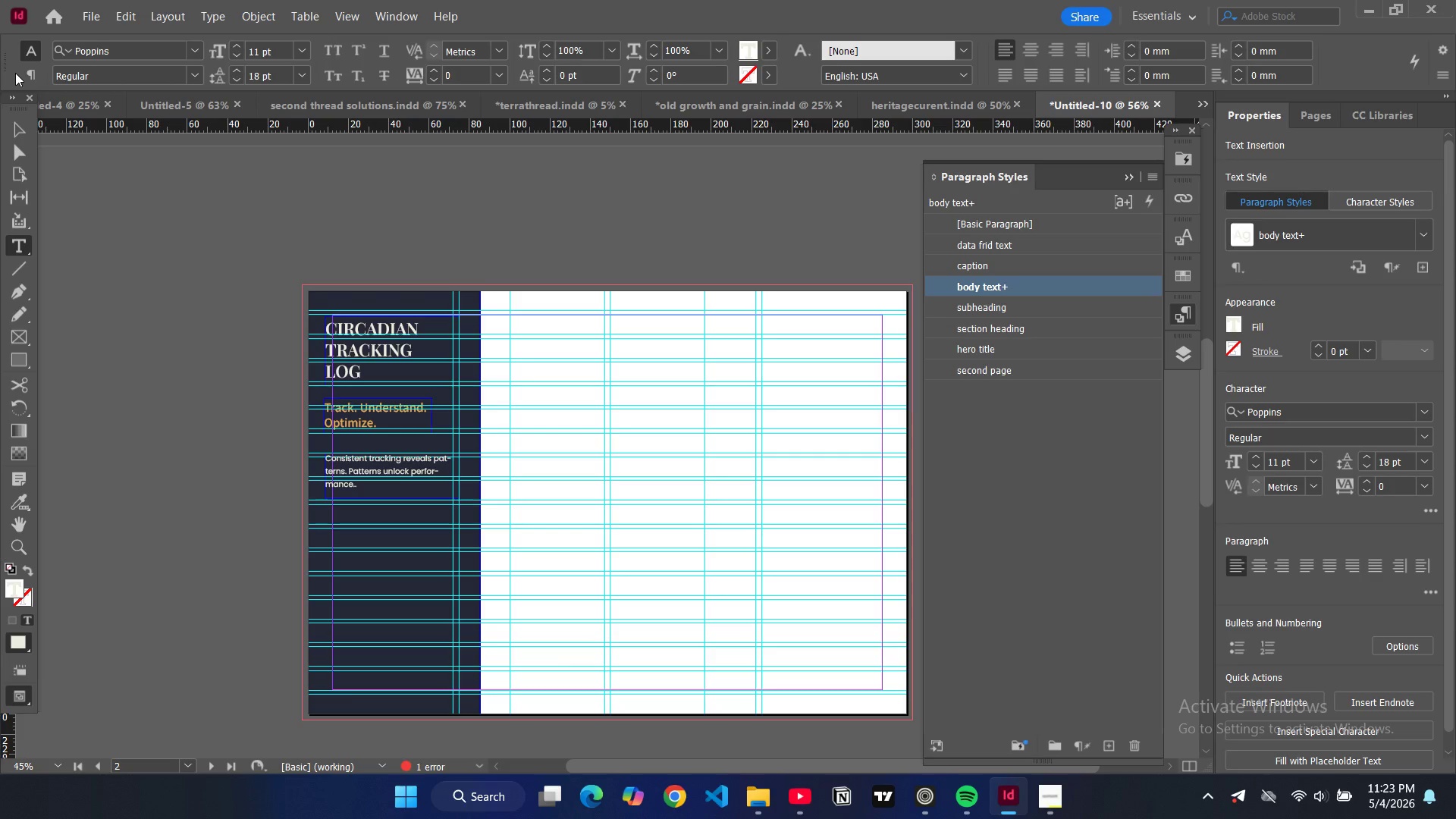 
key(Backspace)
 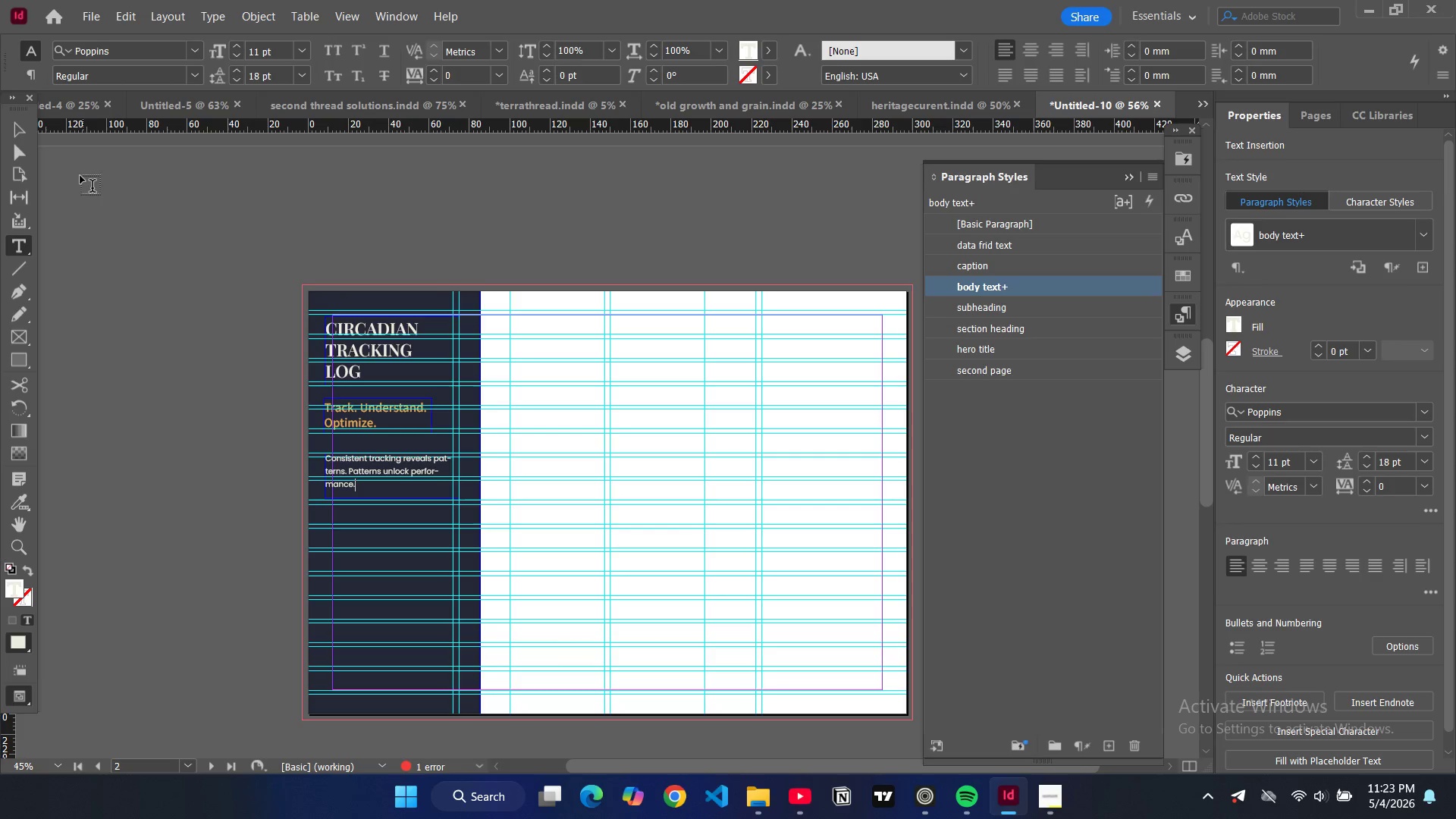 
left_click([10, 130])
 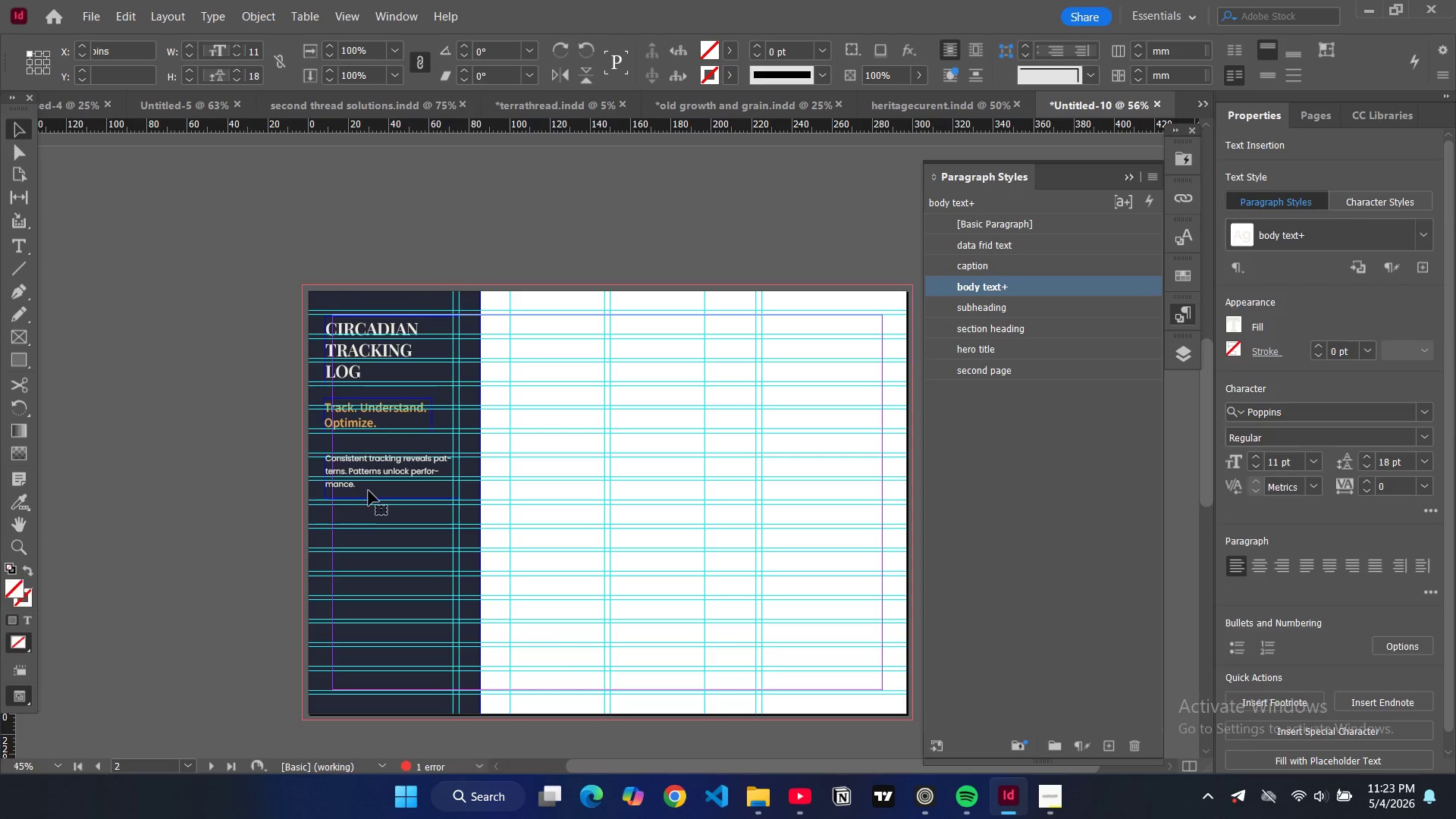 
left_click([369, 491])
 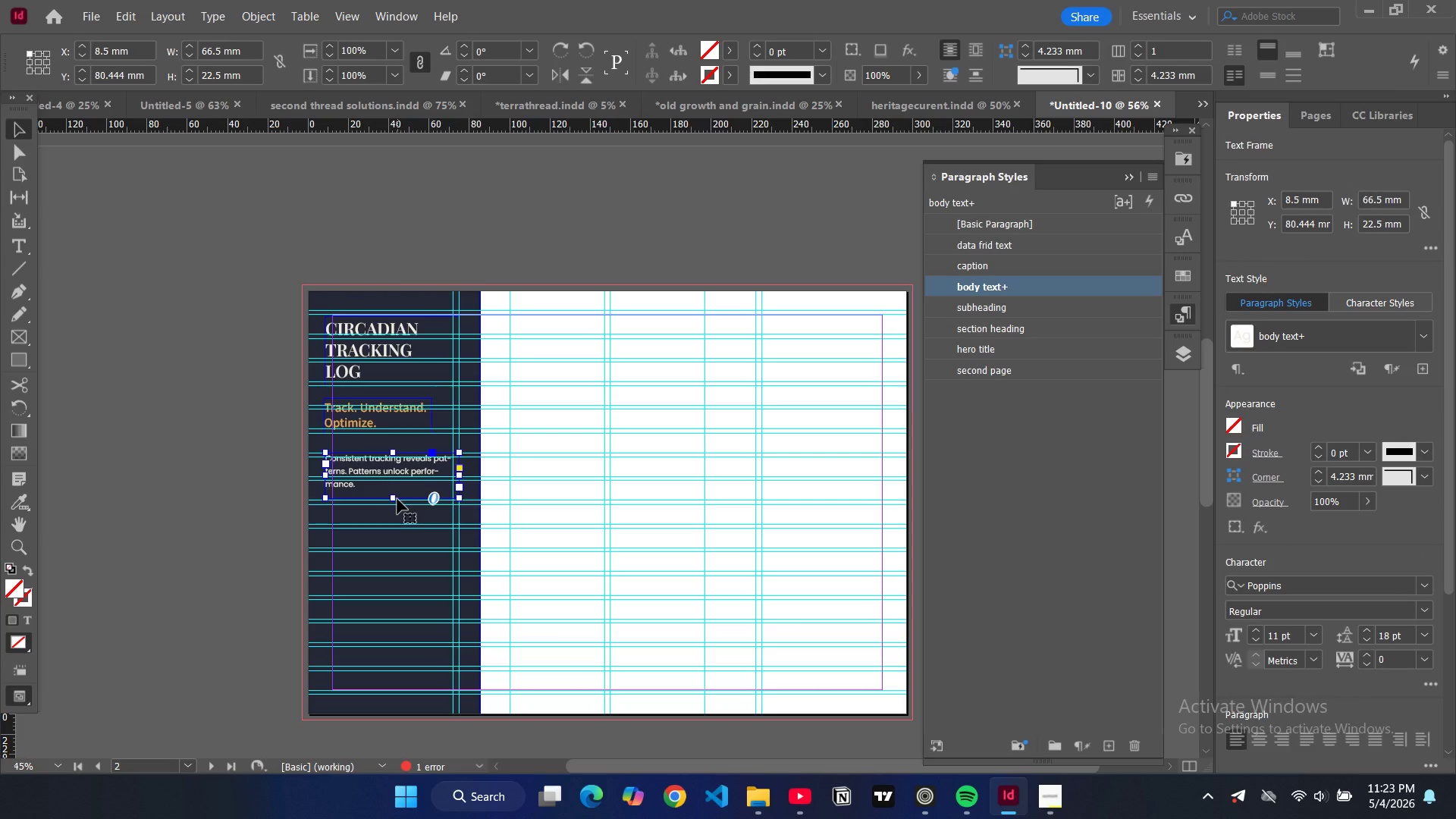 
key(Control+C)
 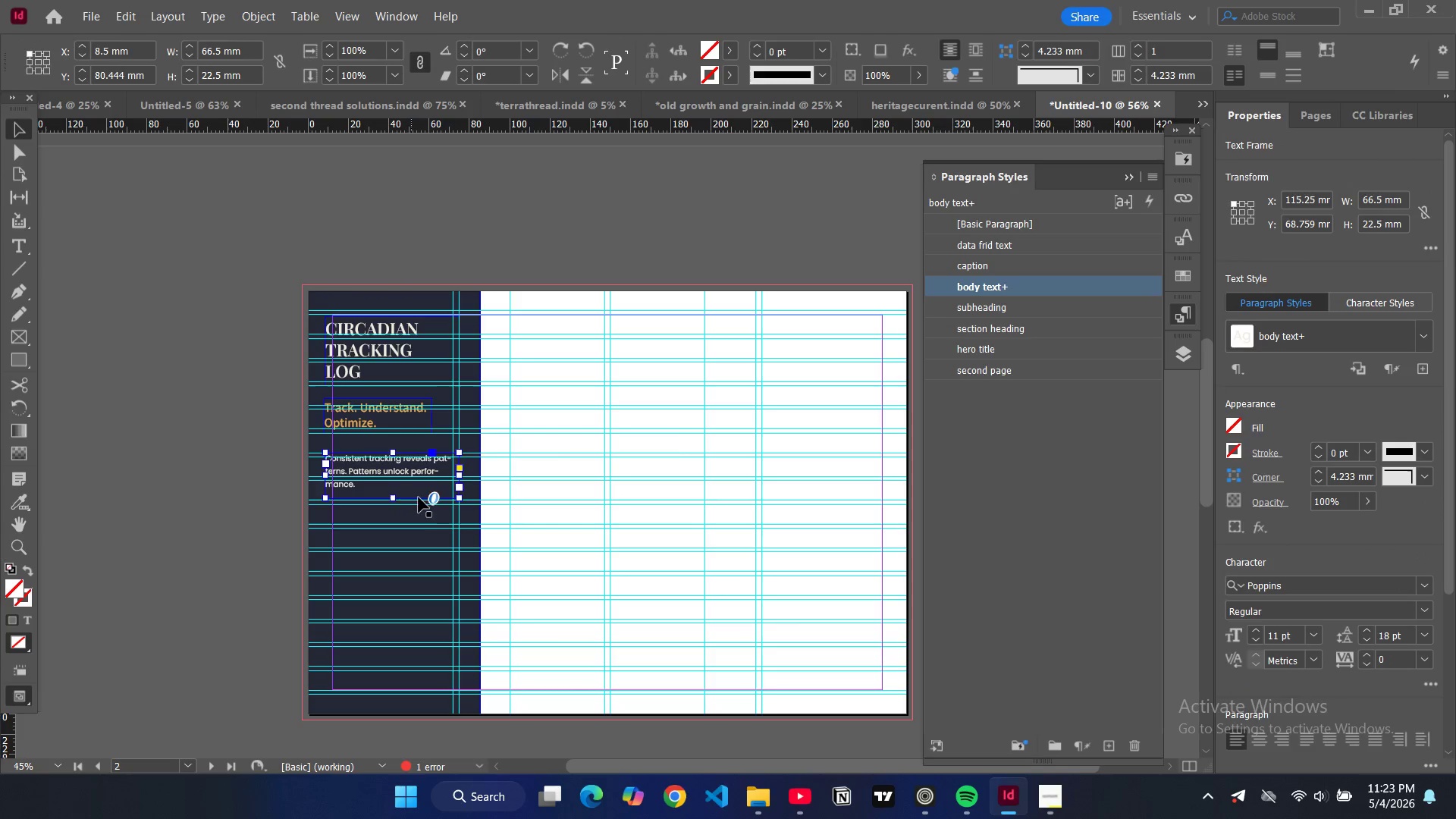 
key(Control+V)
 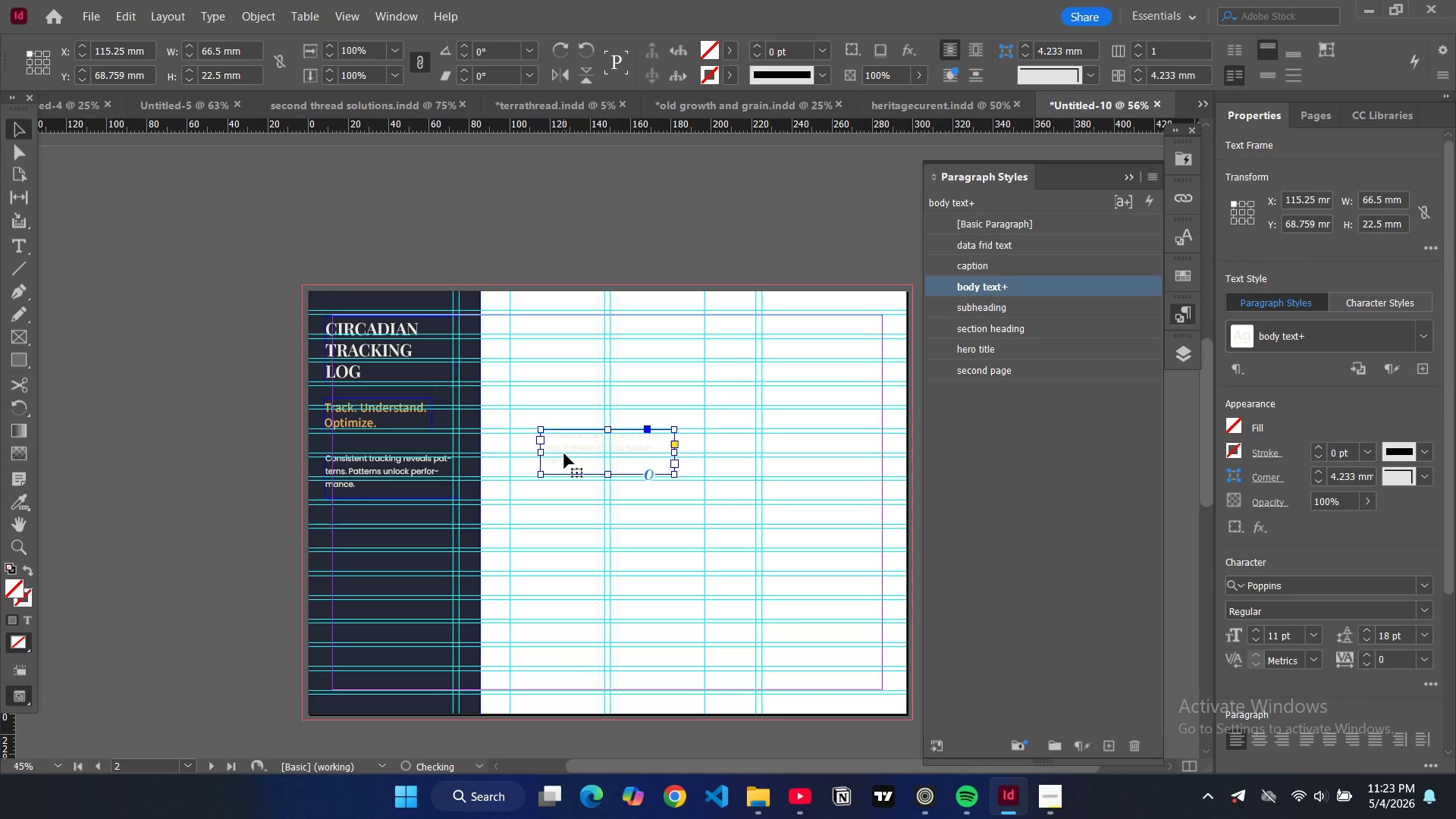 
left_click_drag(start_coordinate=[564, 453], to_coordinate=[350, 532])
 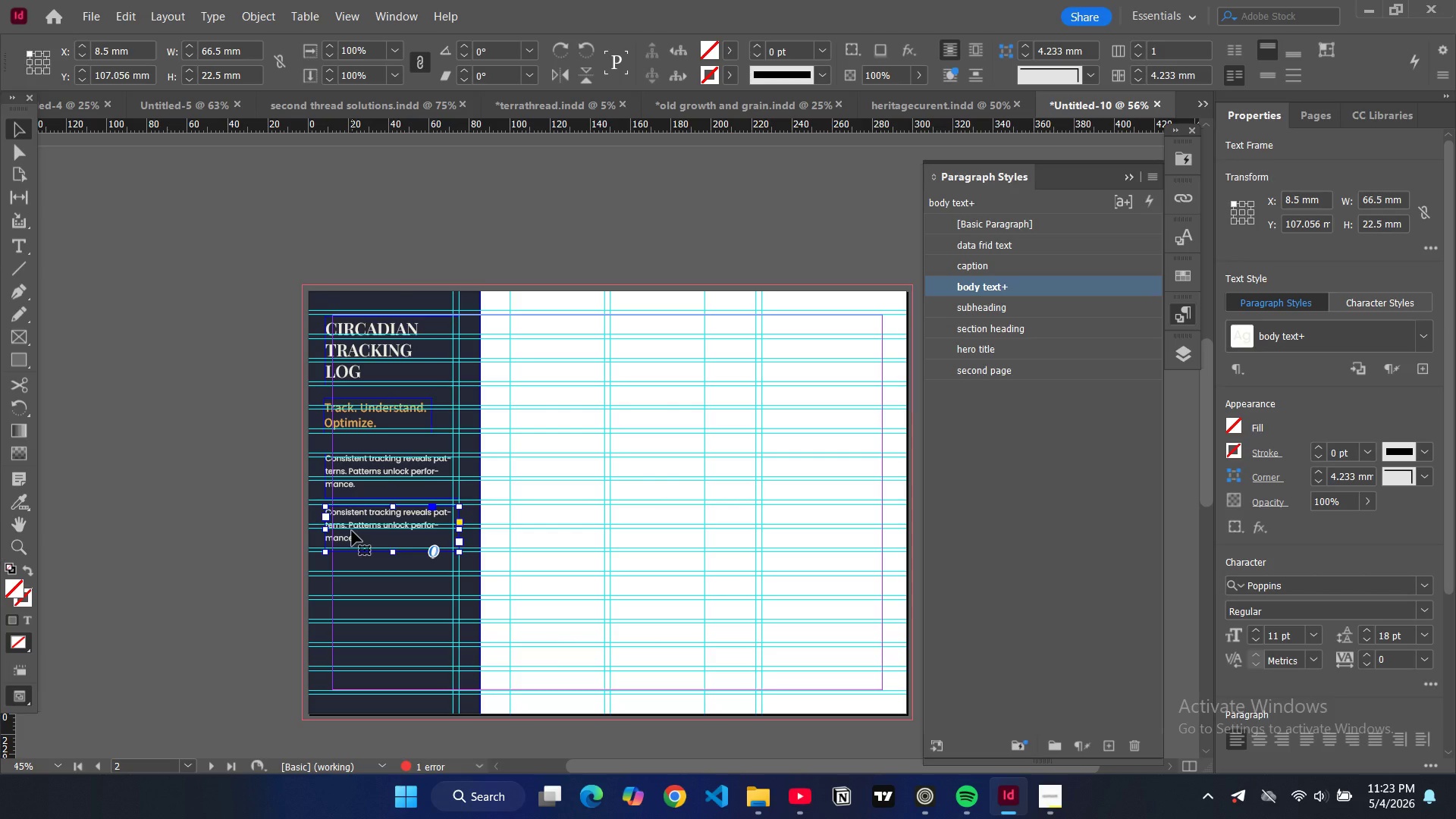 
double_click([352, 531])
 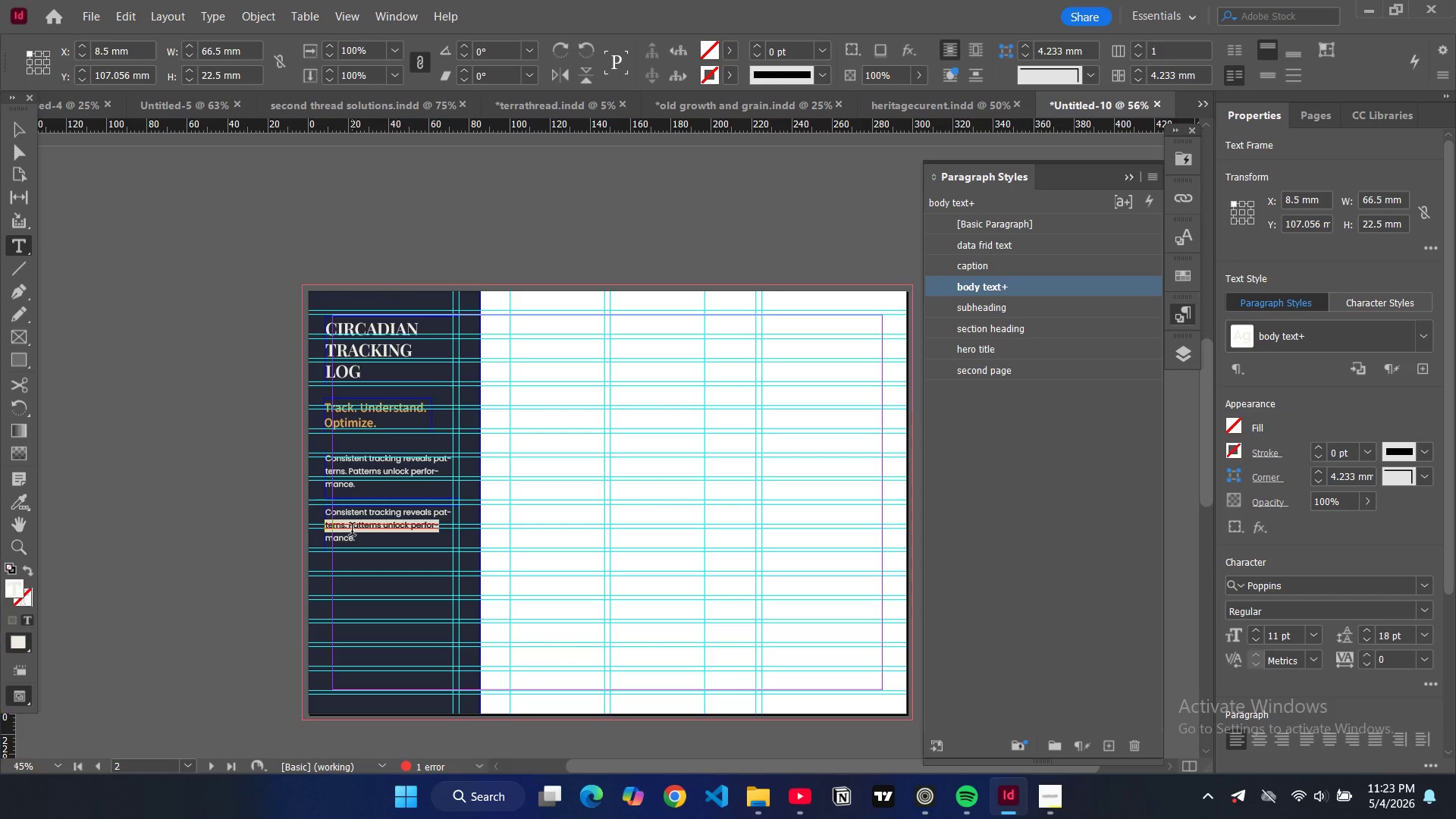 
triple_click([352, 531])
 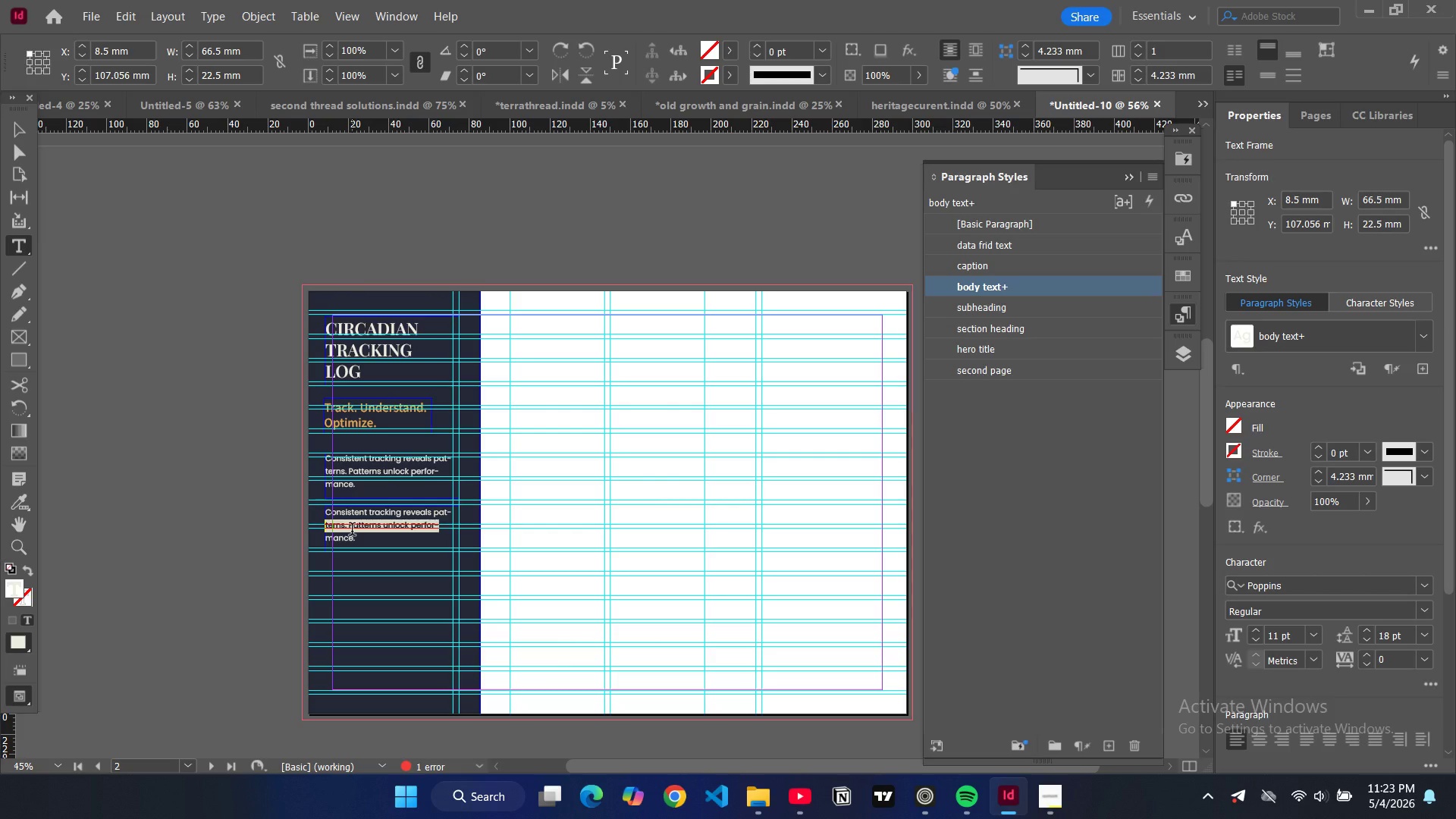 
key(Control+A)
 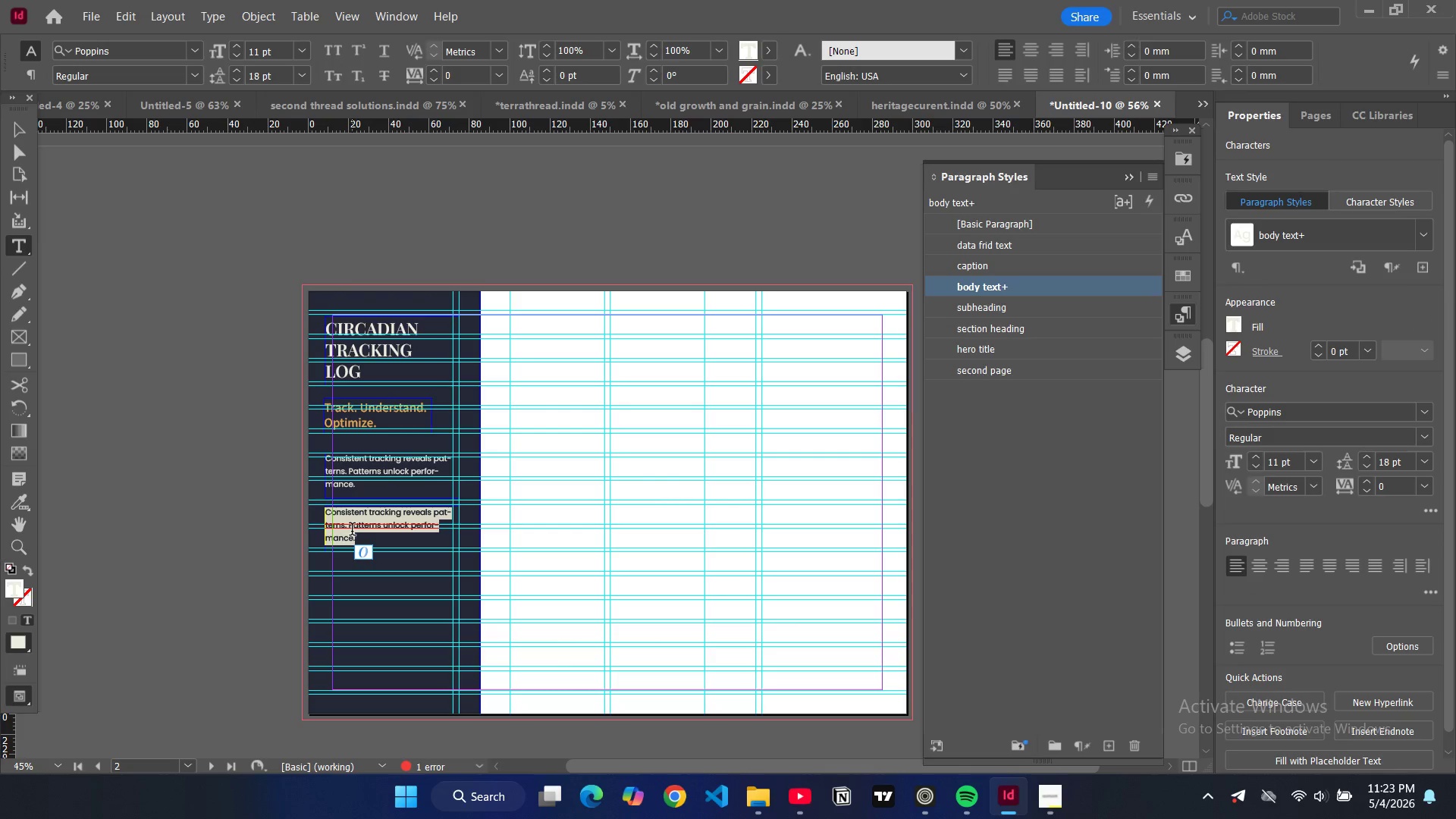 
type(Record daily exposure t )
key(Backspace)
type(o light )
 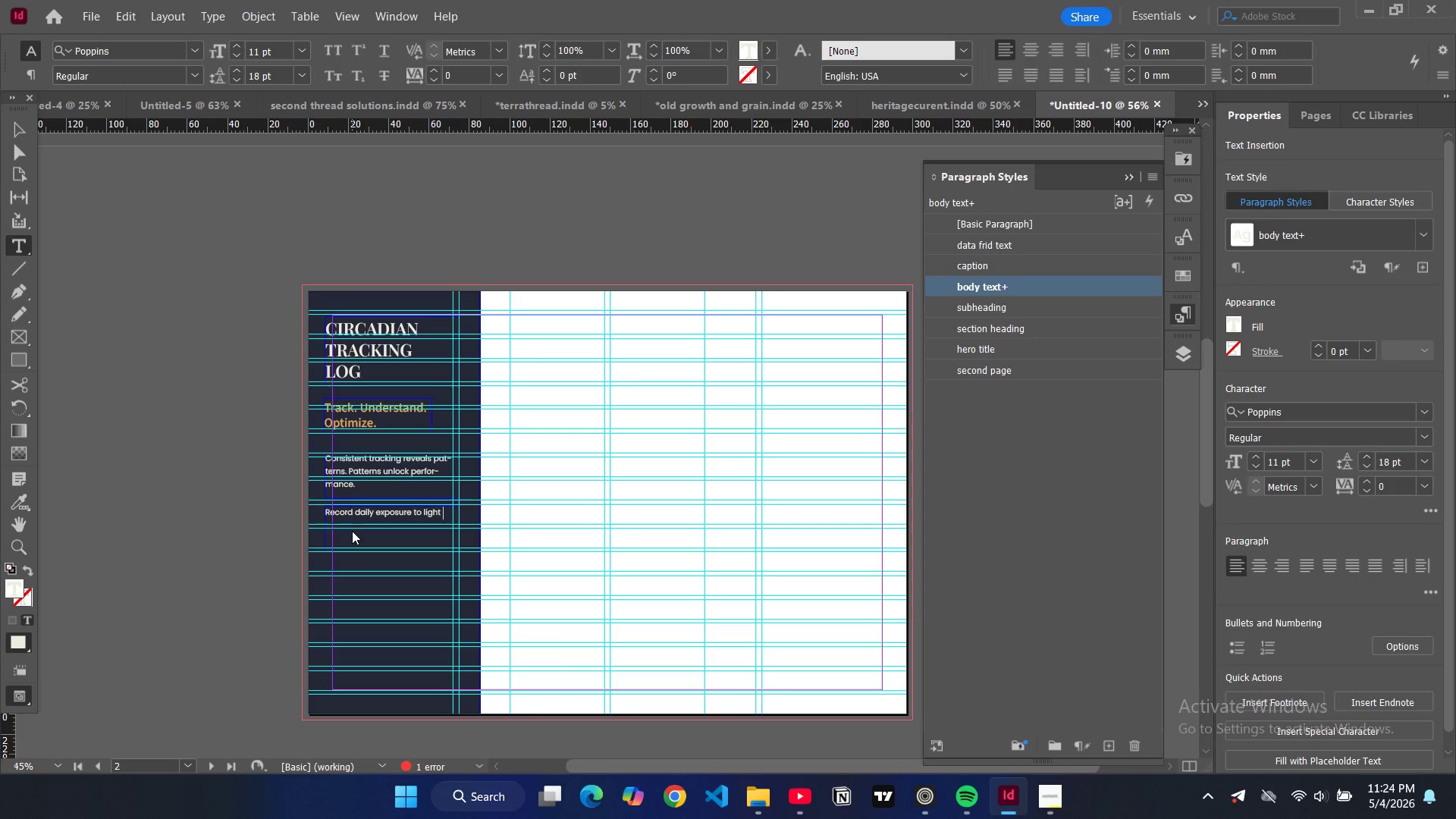 
wait(6.03)
 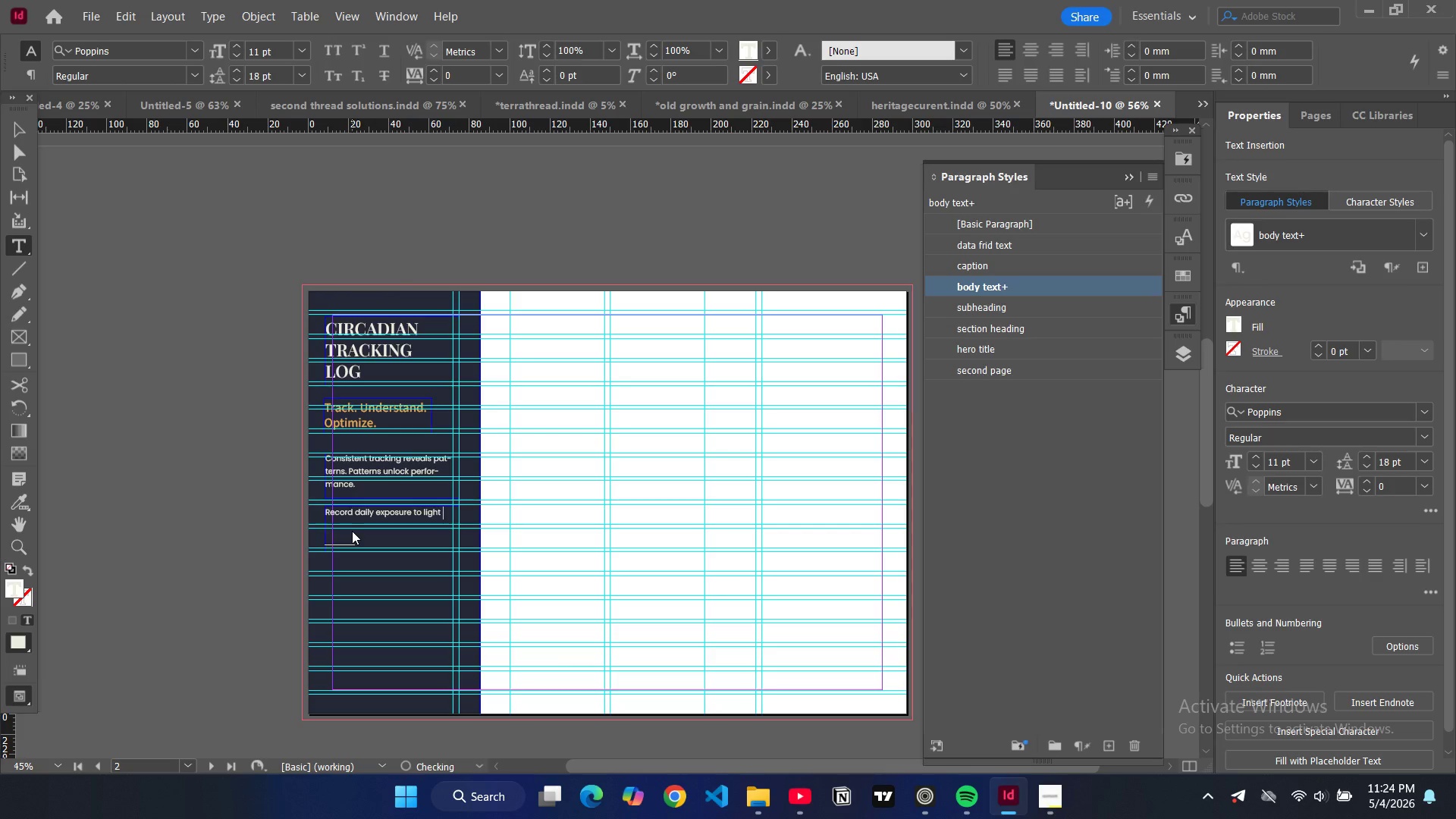 
key(Comma)
 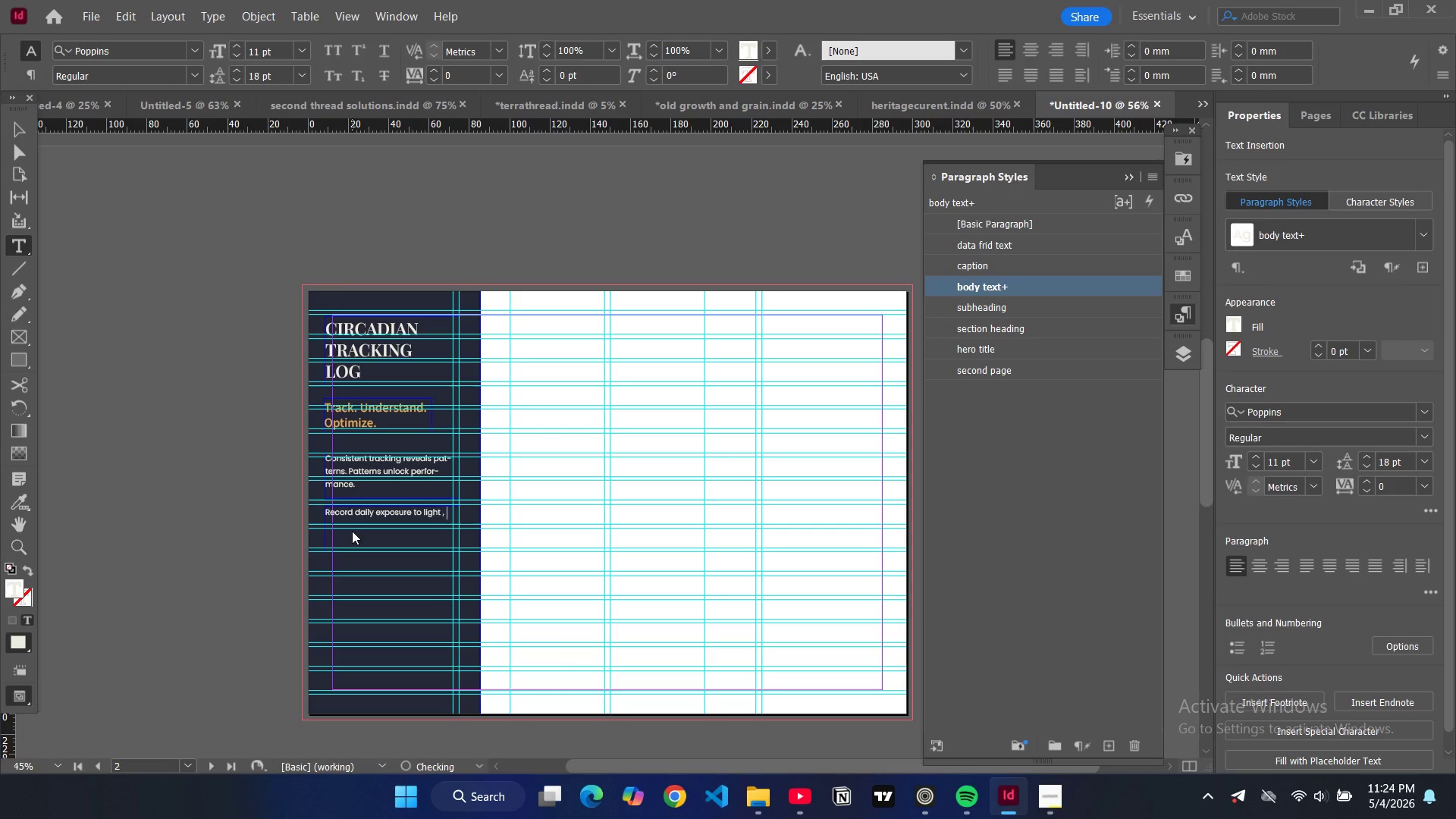 
key(Space)
 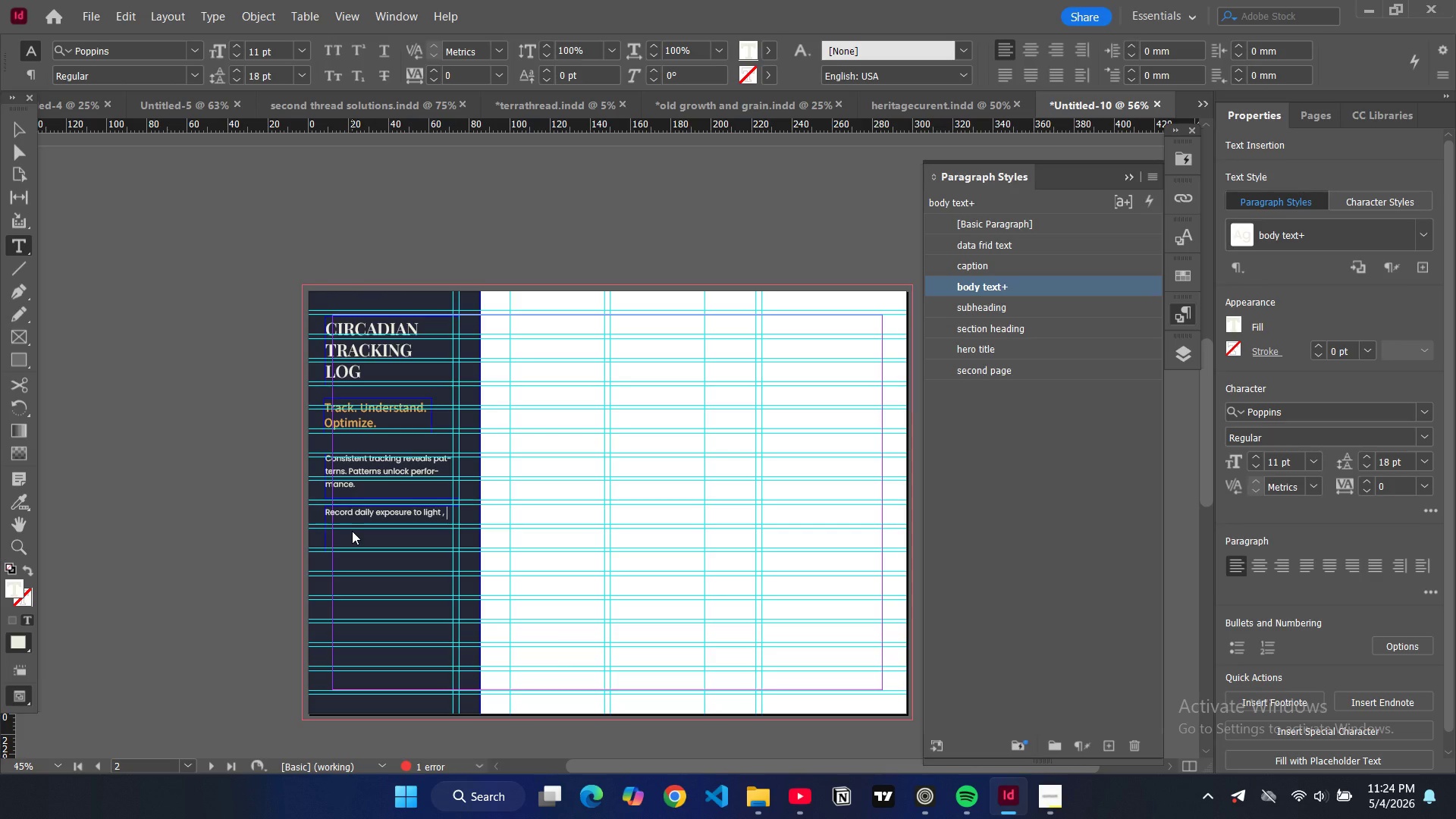 
wait(5.89)
 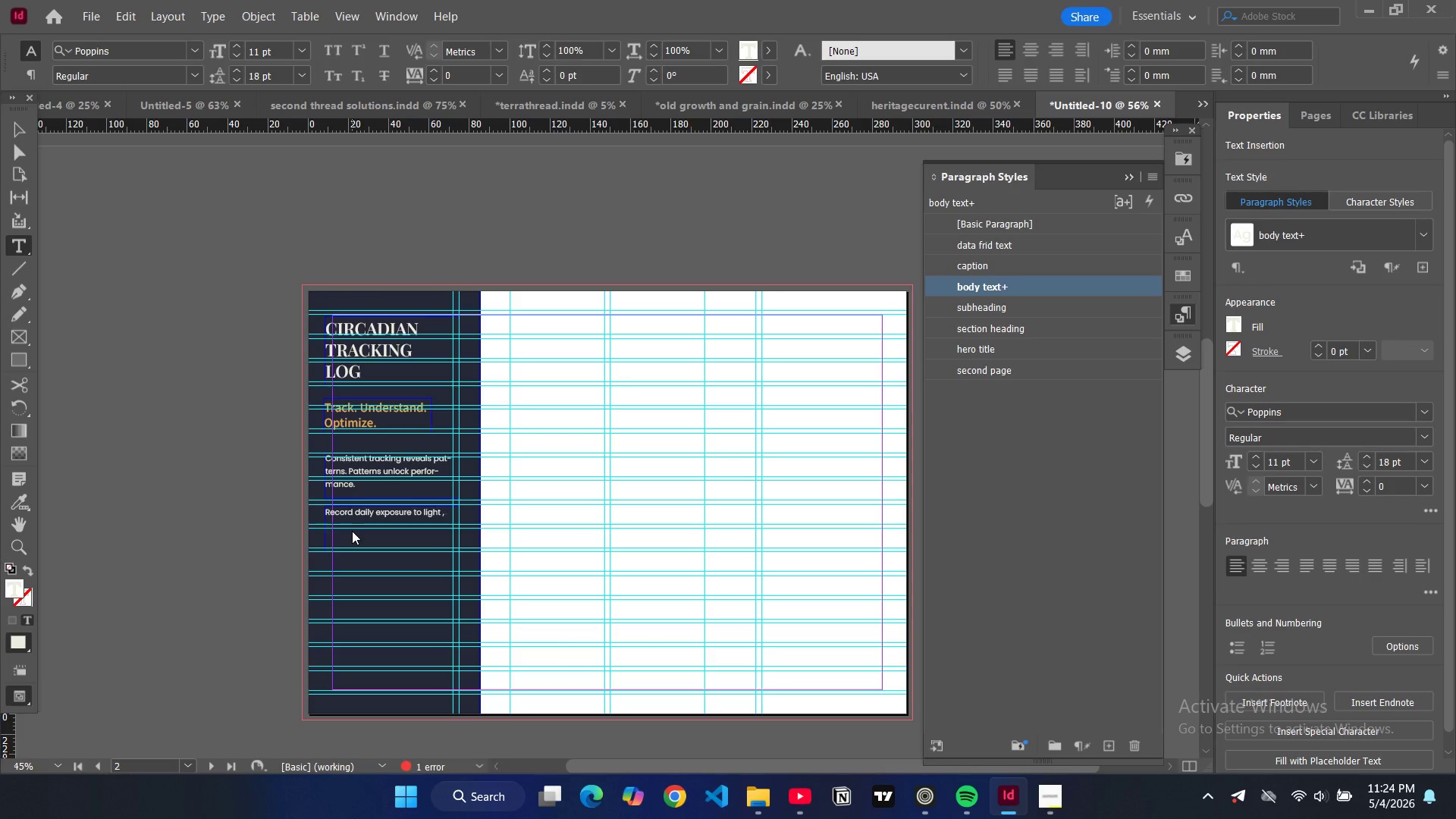 
type(ca)
 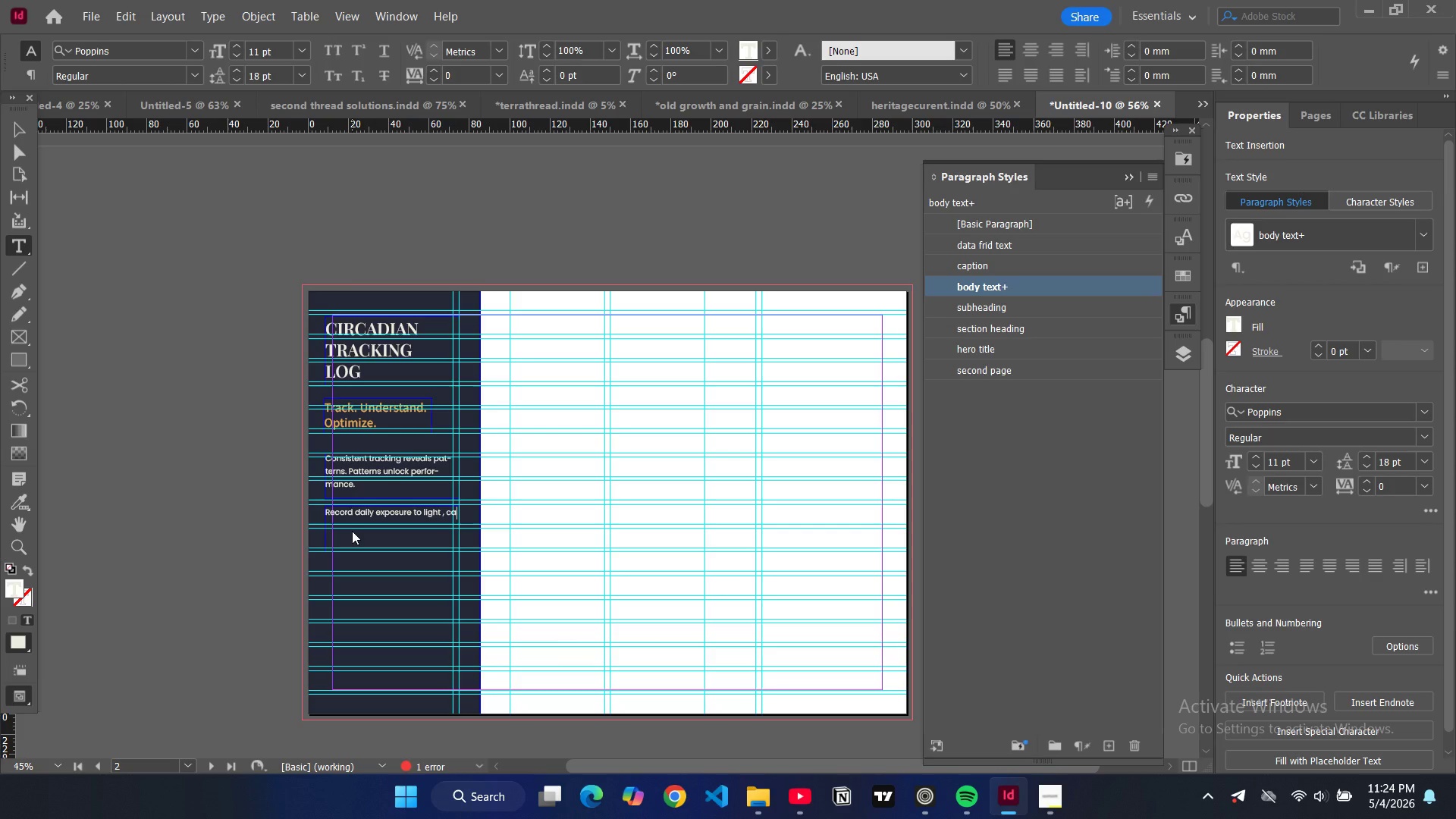 
type(lfoice )
key(Backspace)
type(, s)
 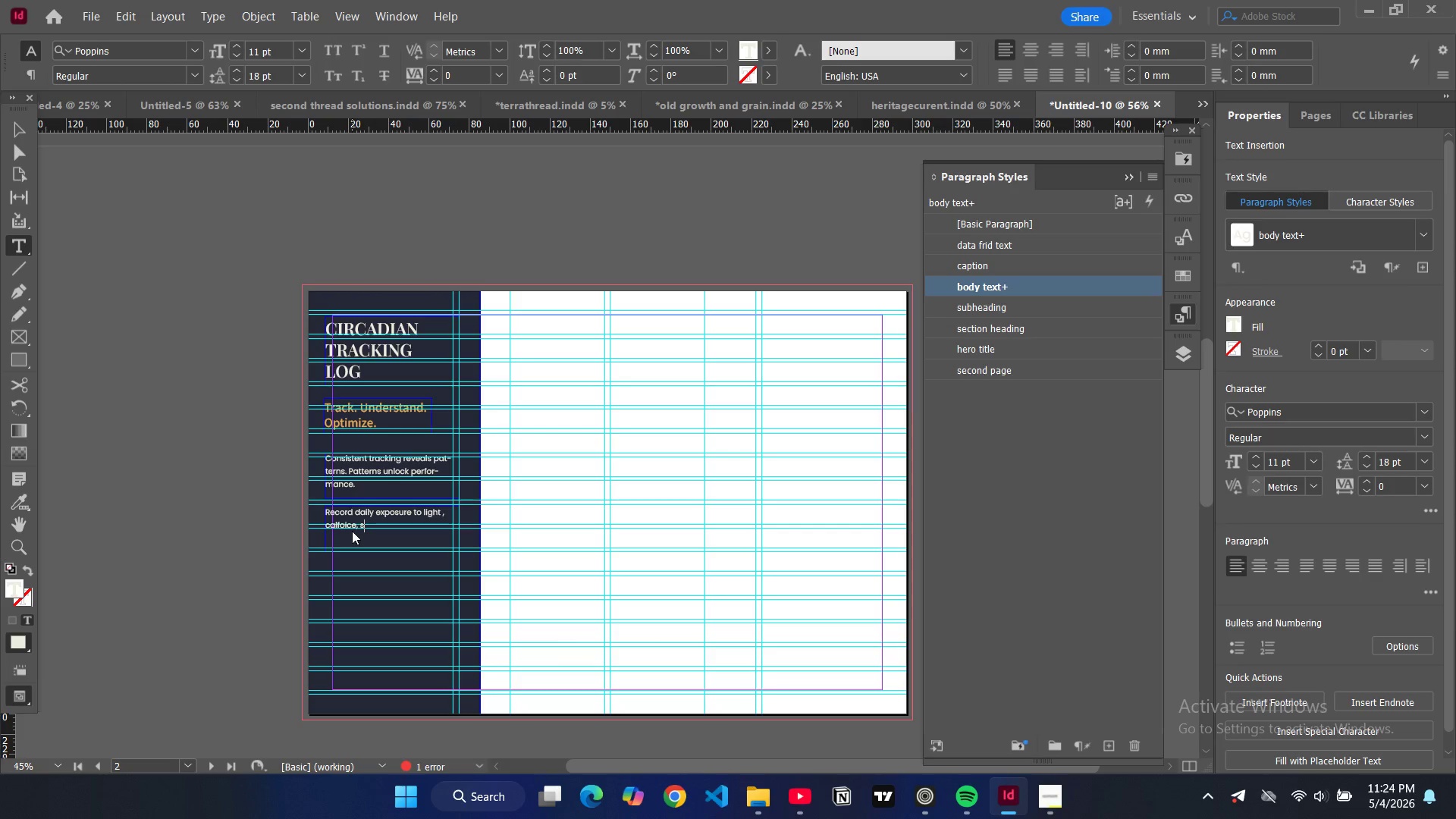 
key(Backspace)
key(Backspace)
key(Backspace)
key(Backspace)
key(Backspace)
key(Backspace)
key(Backspace)
key(Backspace)
key(Backspace)
type(ffeinie,)
key(Backspace)
key(Backspace)
key(Backspace)
type(e, sleep and key shift details.)
 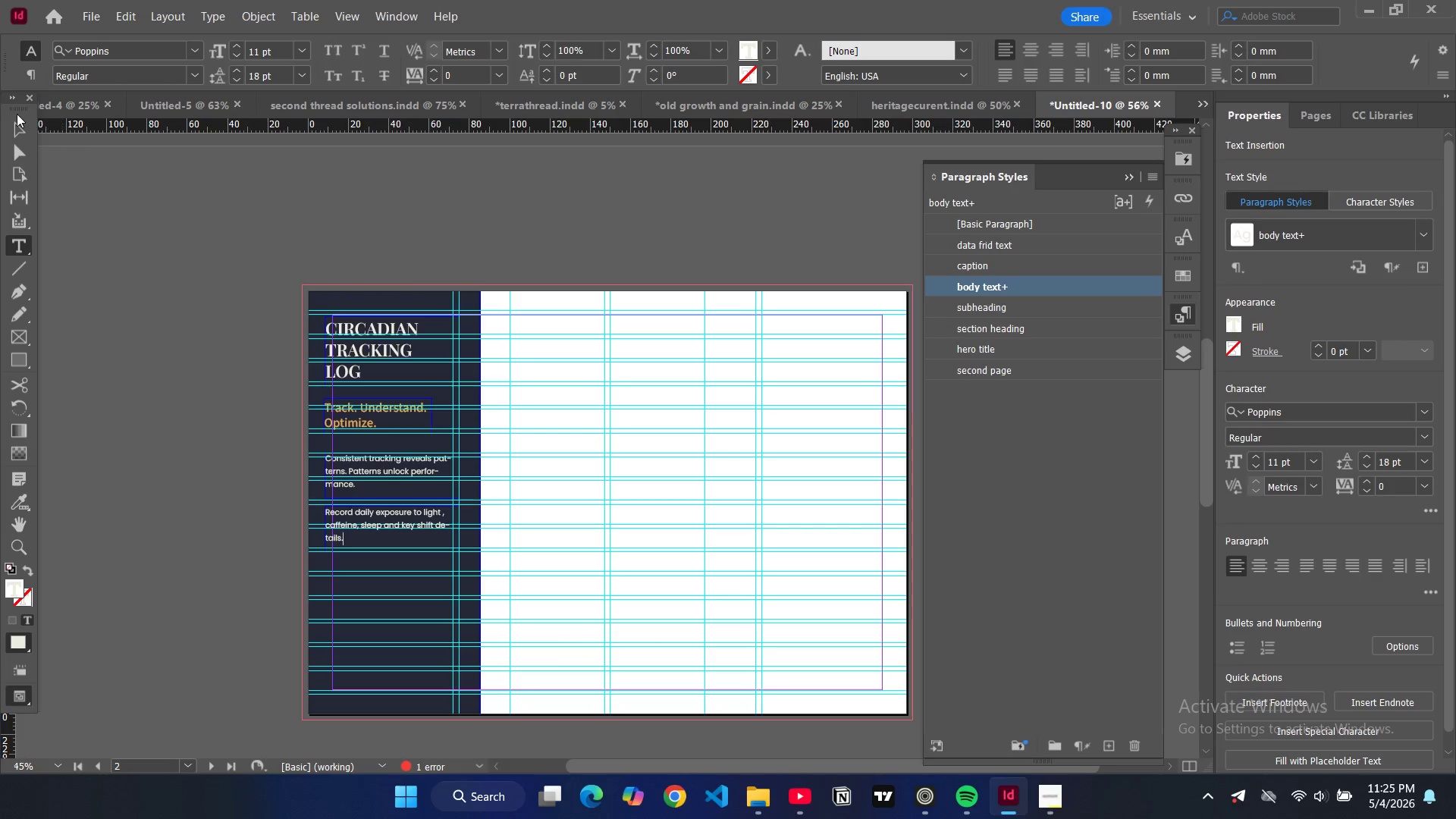 
left_click([17, 135])
 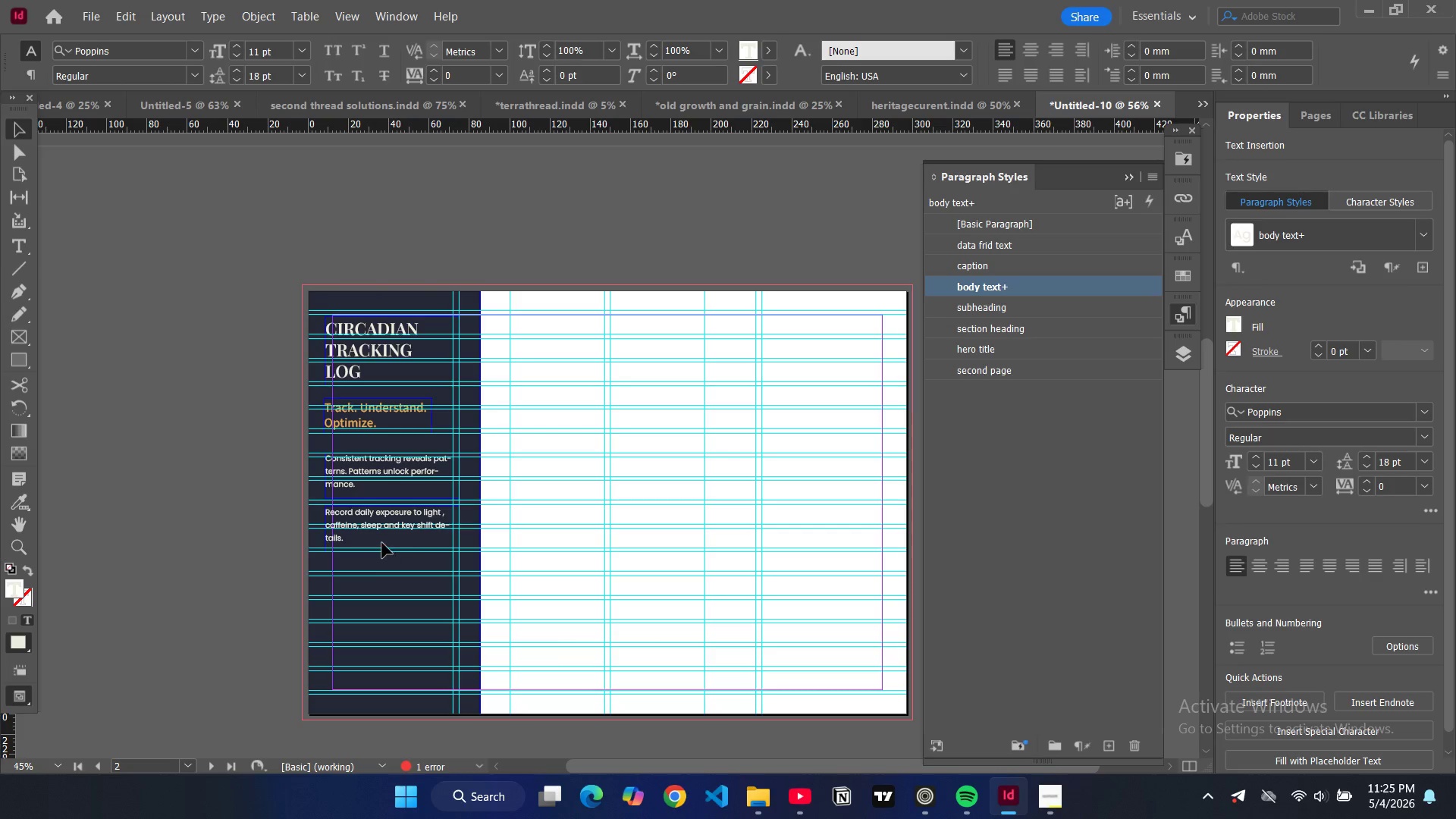 
left_click([382, 543])
 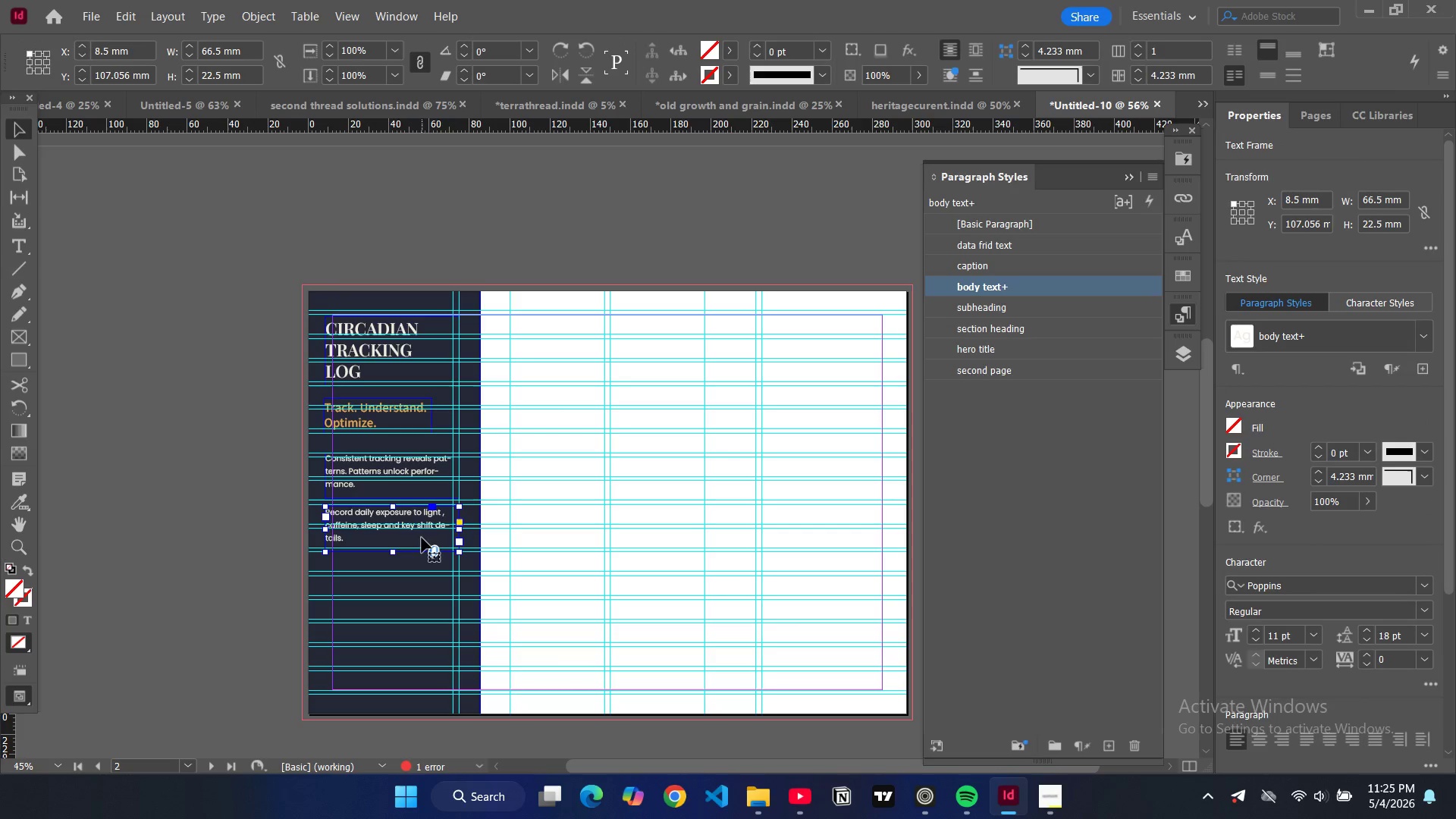 
key(Control+C)
 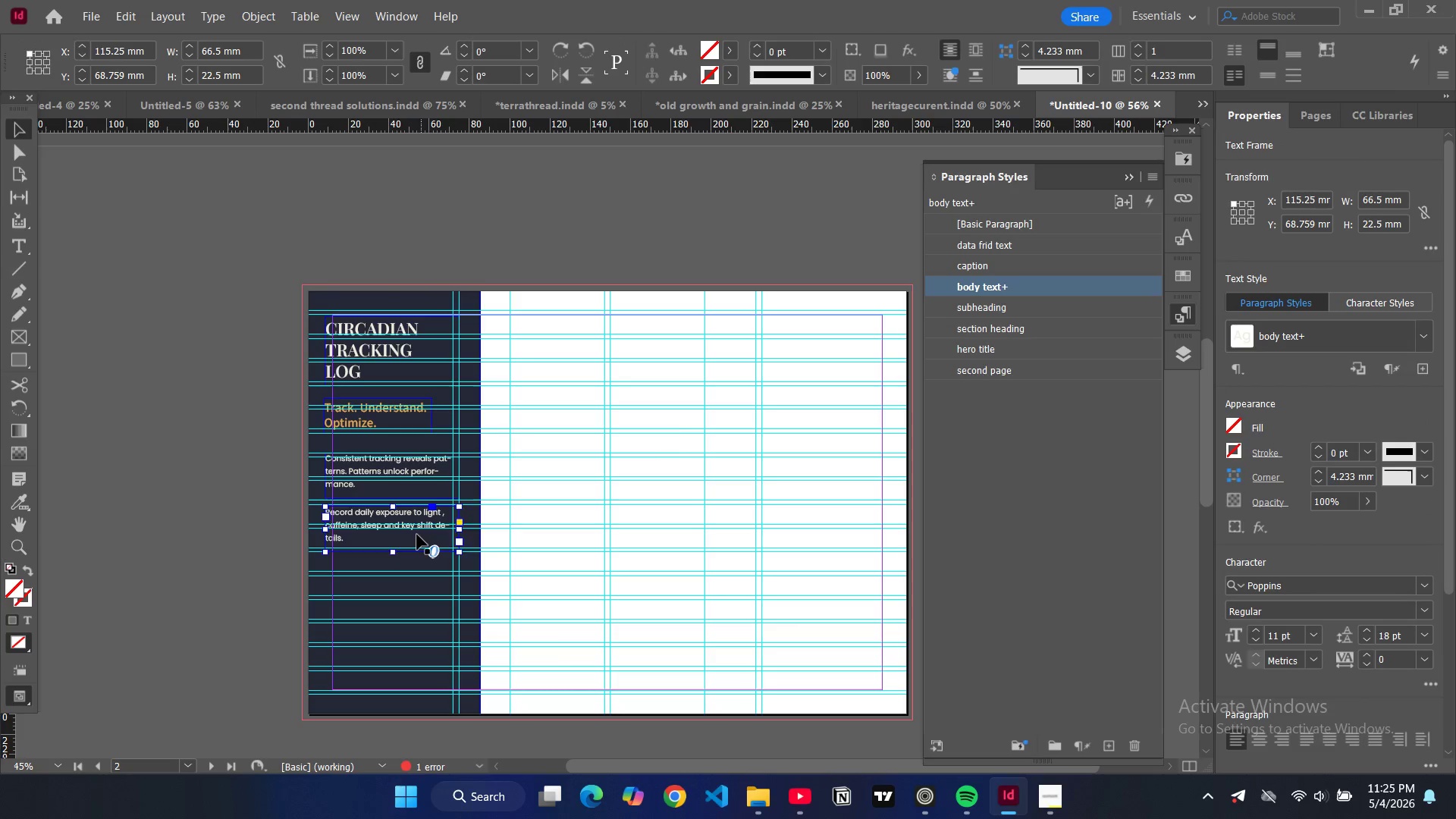 
key(Control+V)
 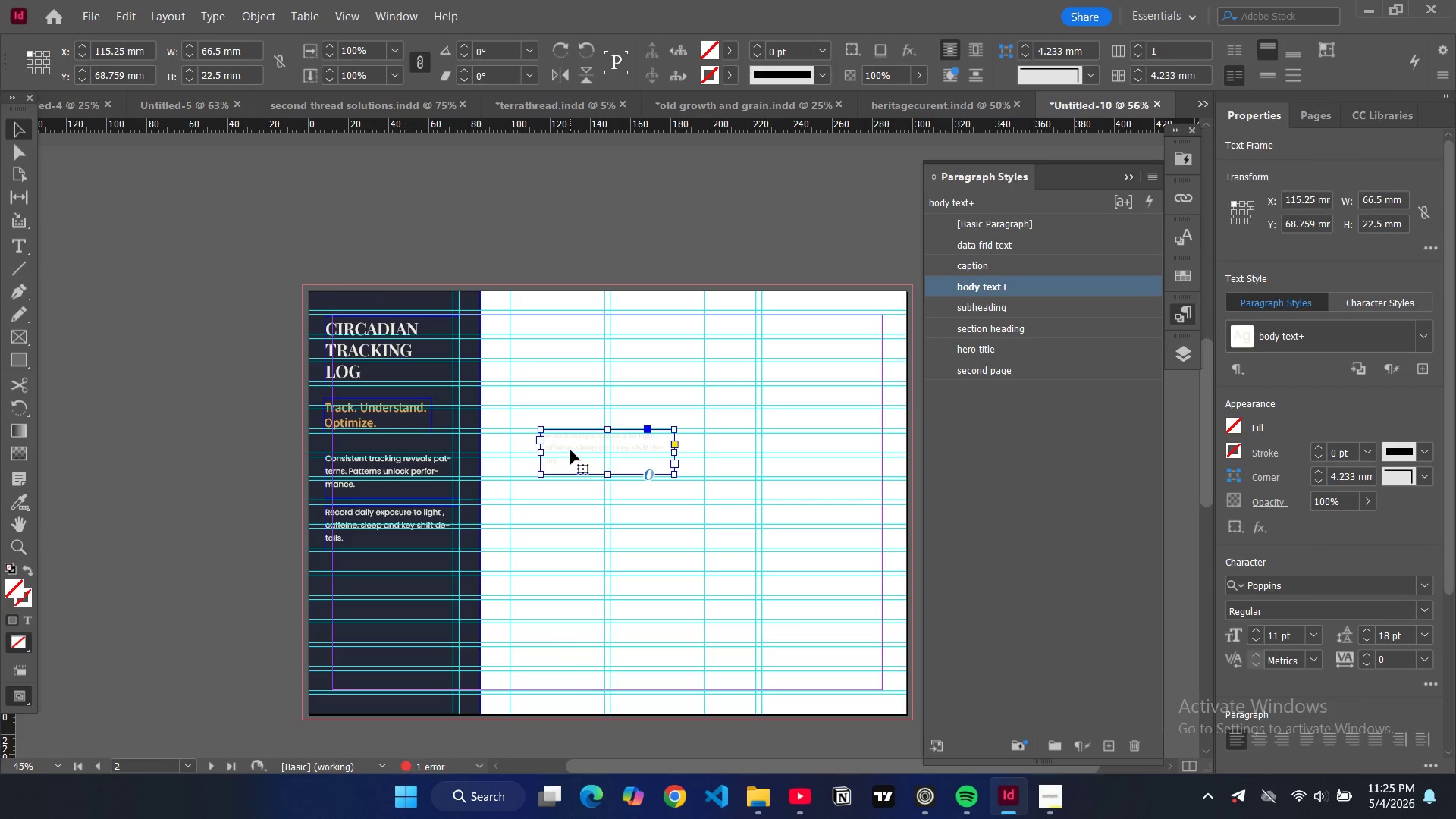 
left_click_drag(start_coordinate=[570, 450], to_coordinate=[354, 574])
 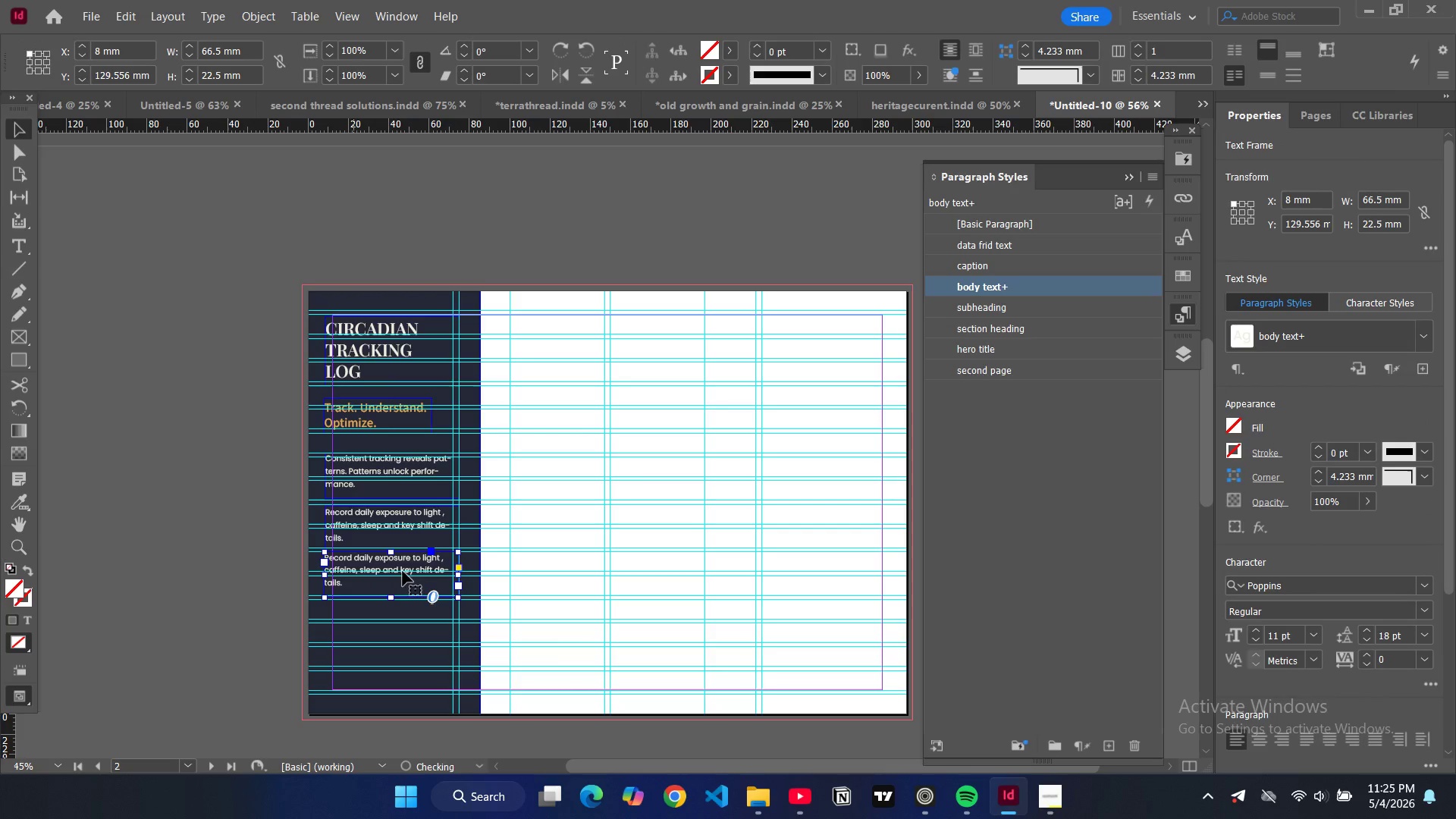 
key(Control+V)
 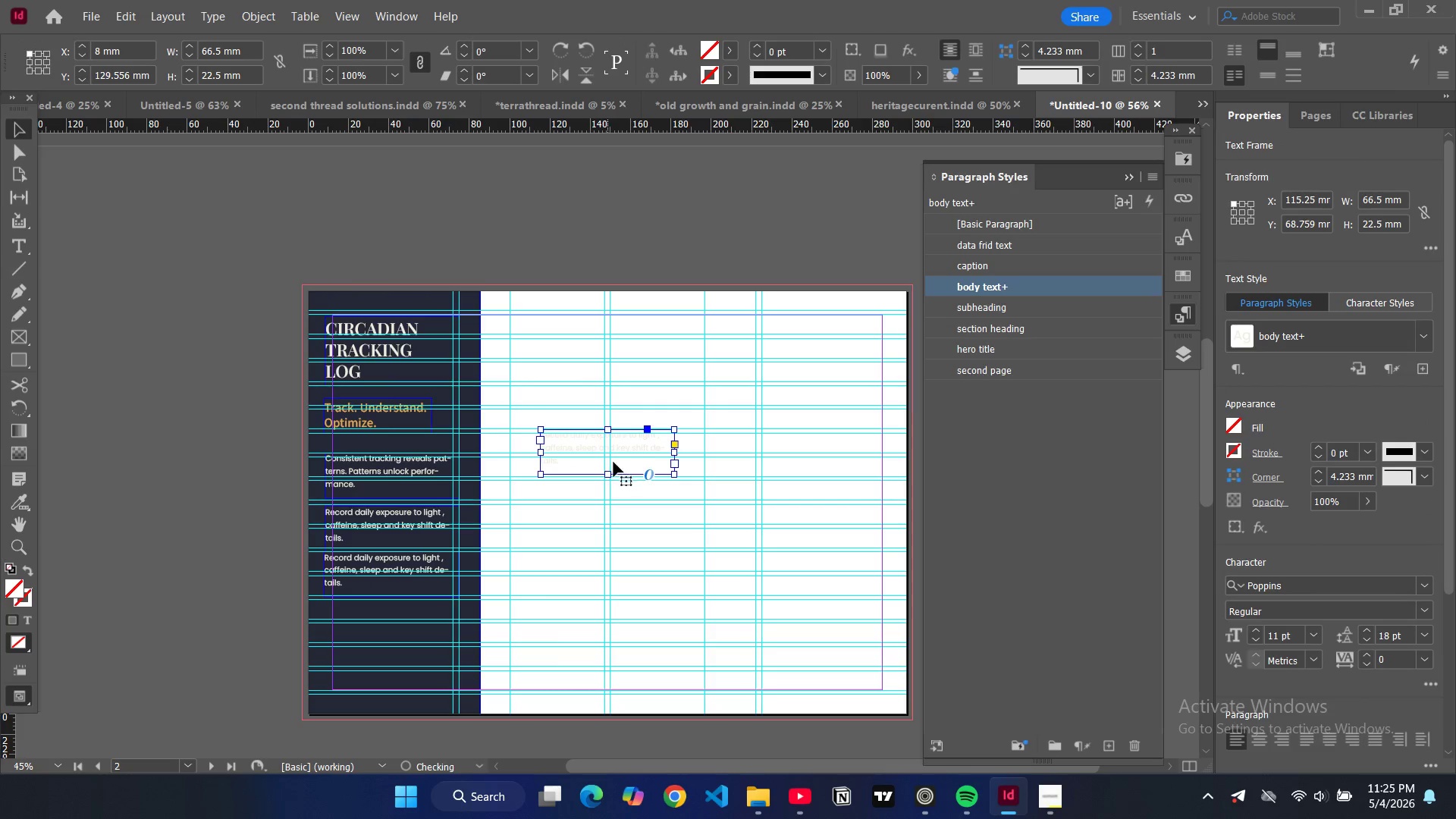 
left_click_drag(start_coordinate=[615, 461], to_coordinate=[398, 635])
 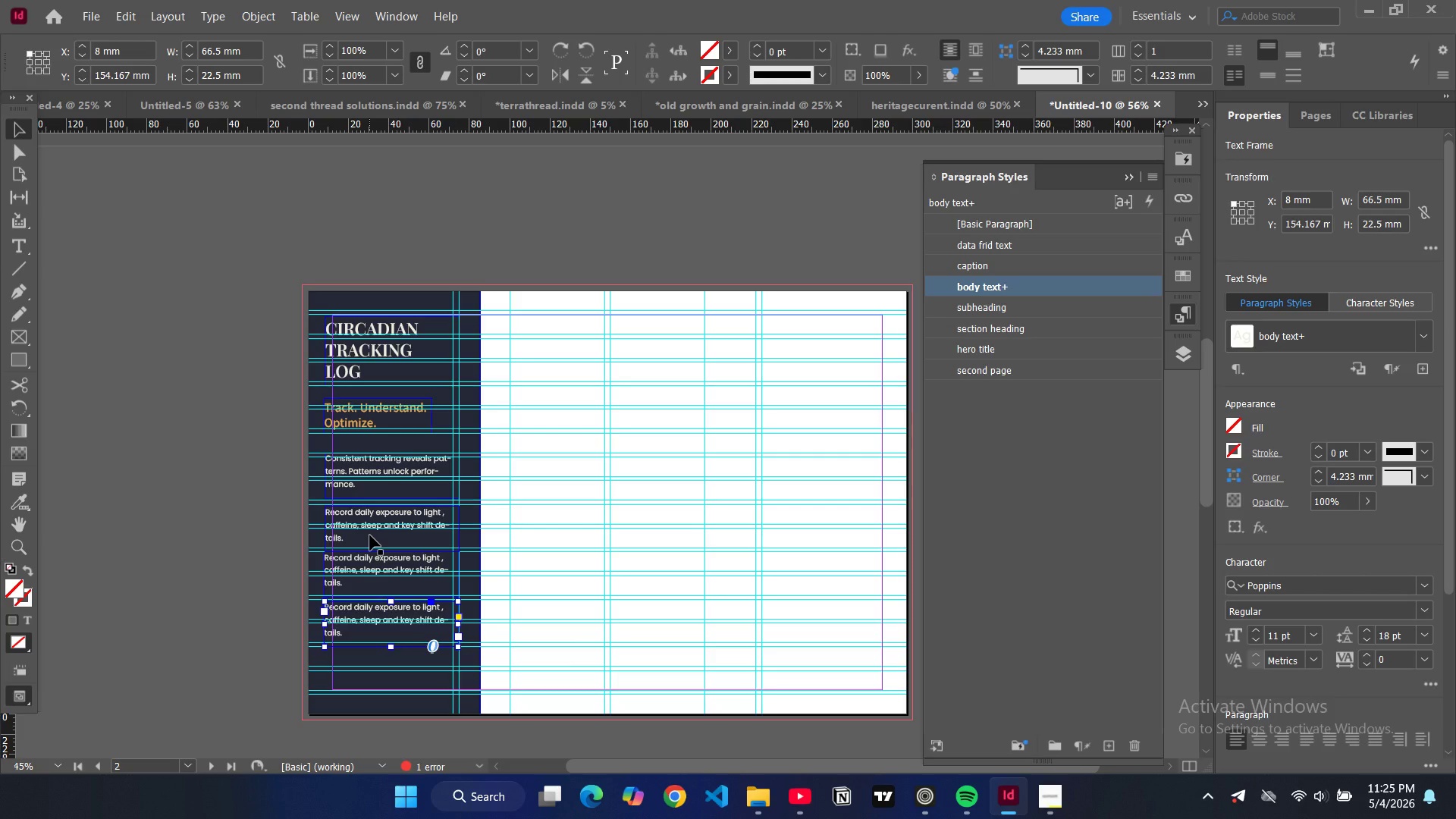 
wait(5.81)
 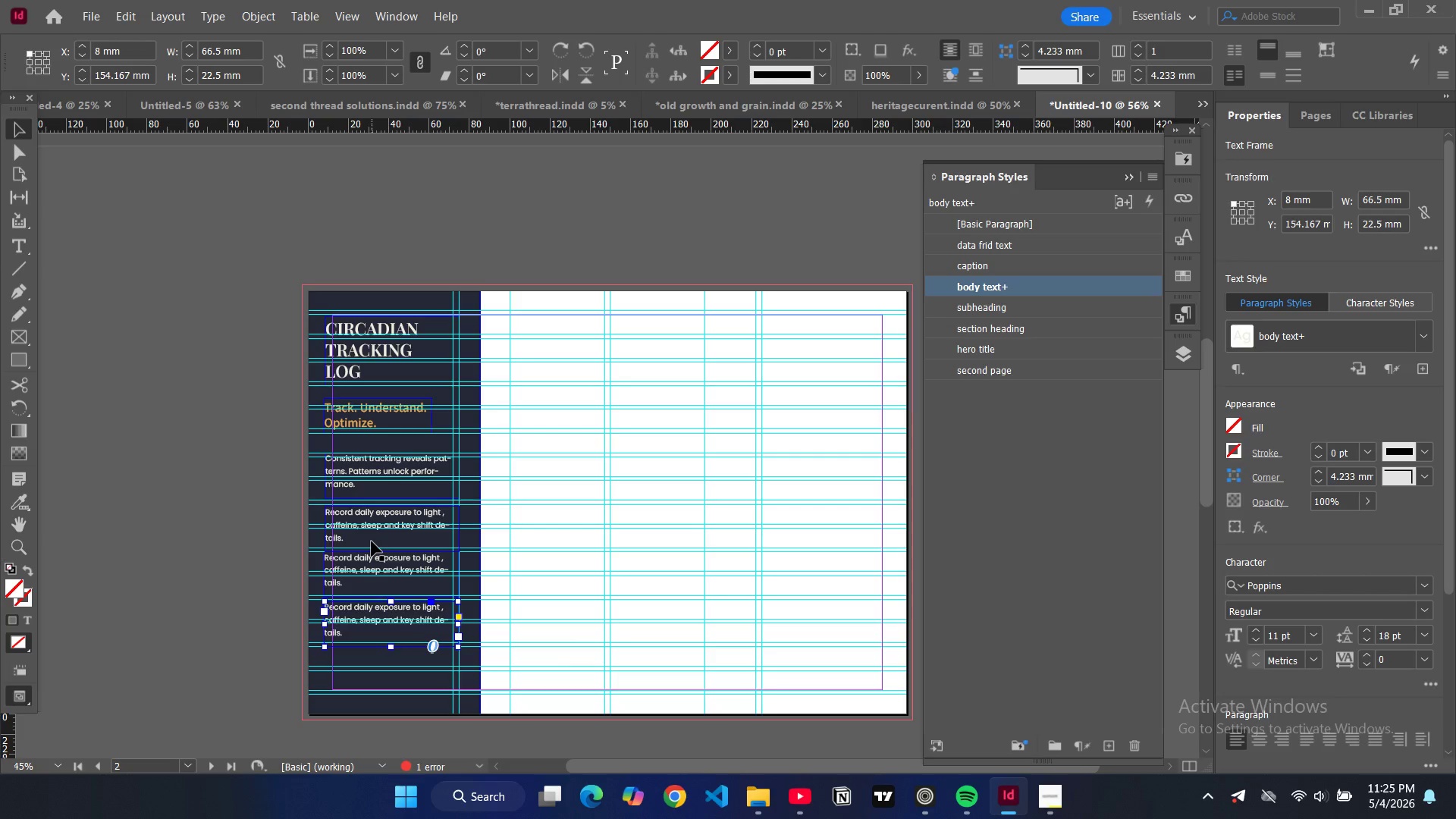 
double_click([359, 519])
 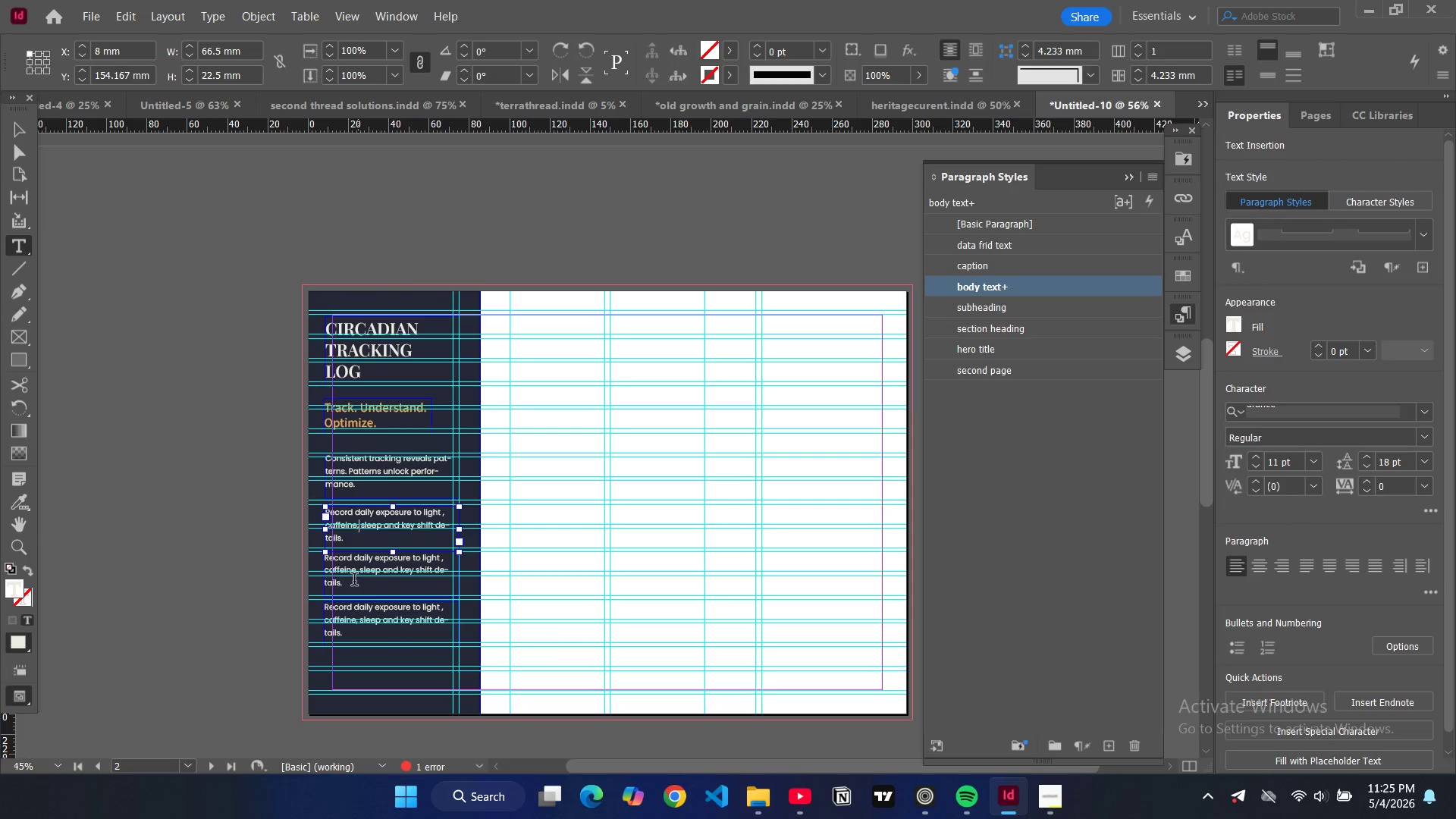 
left_click_drag(start_coordinate=[354, 581], to_coordinate=[327, 559])
 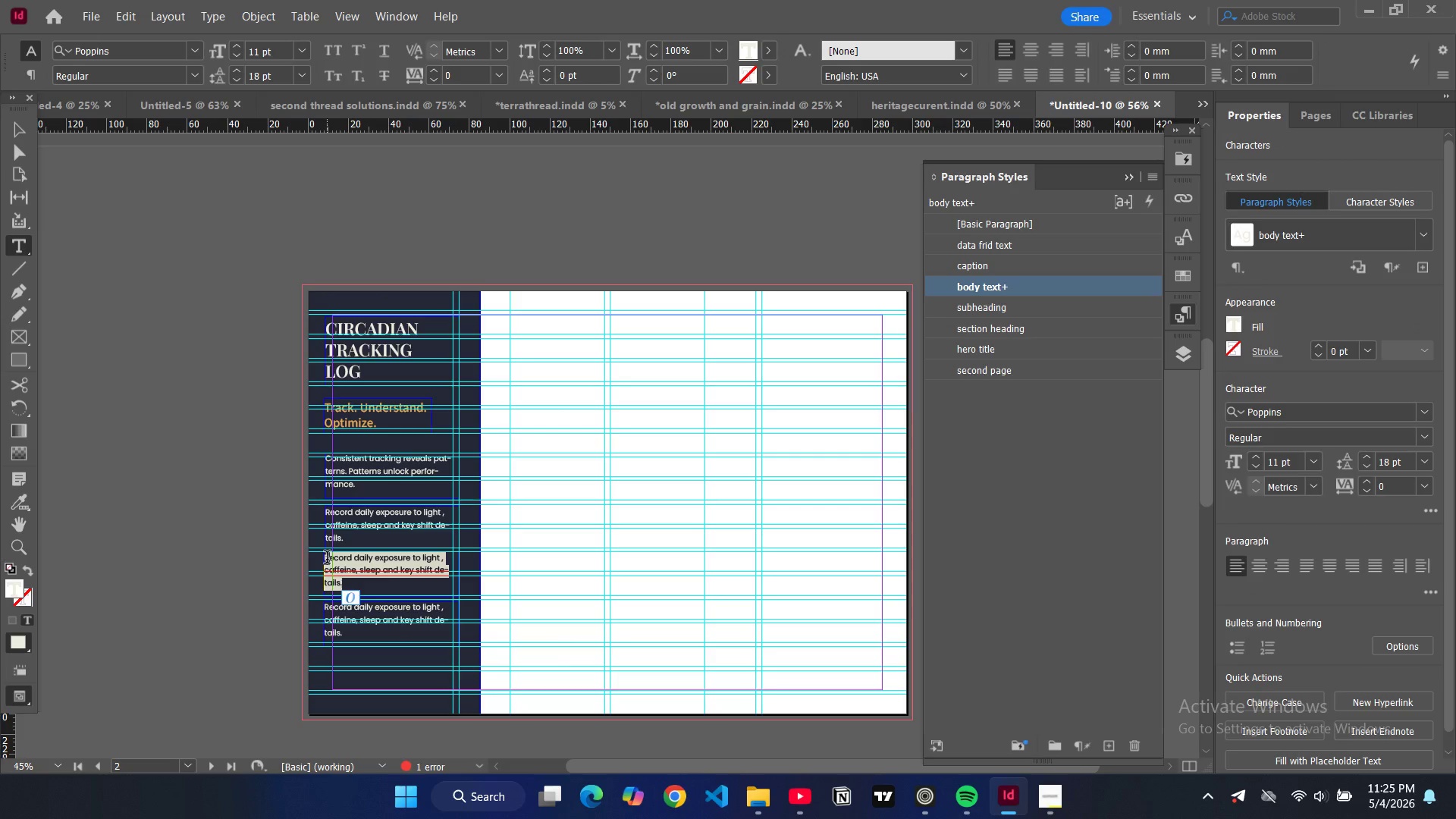 
type(Use )
 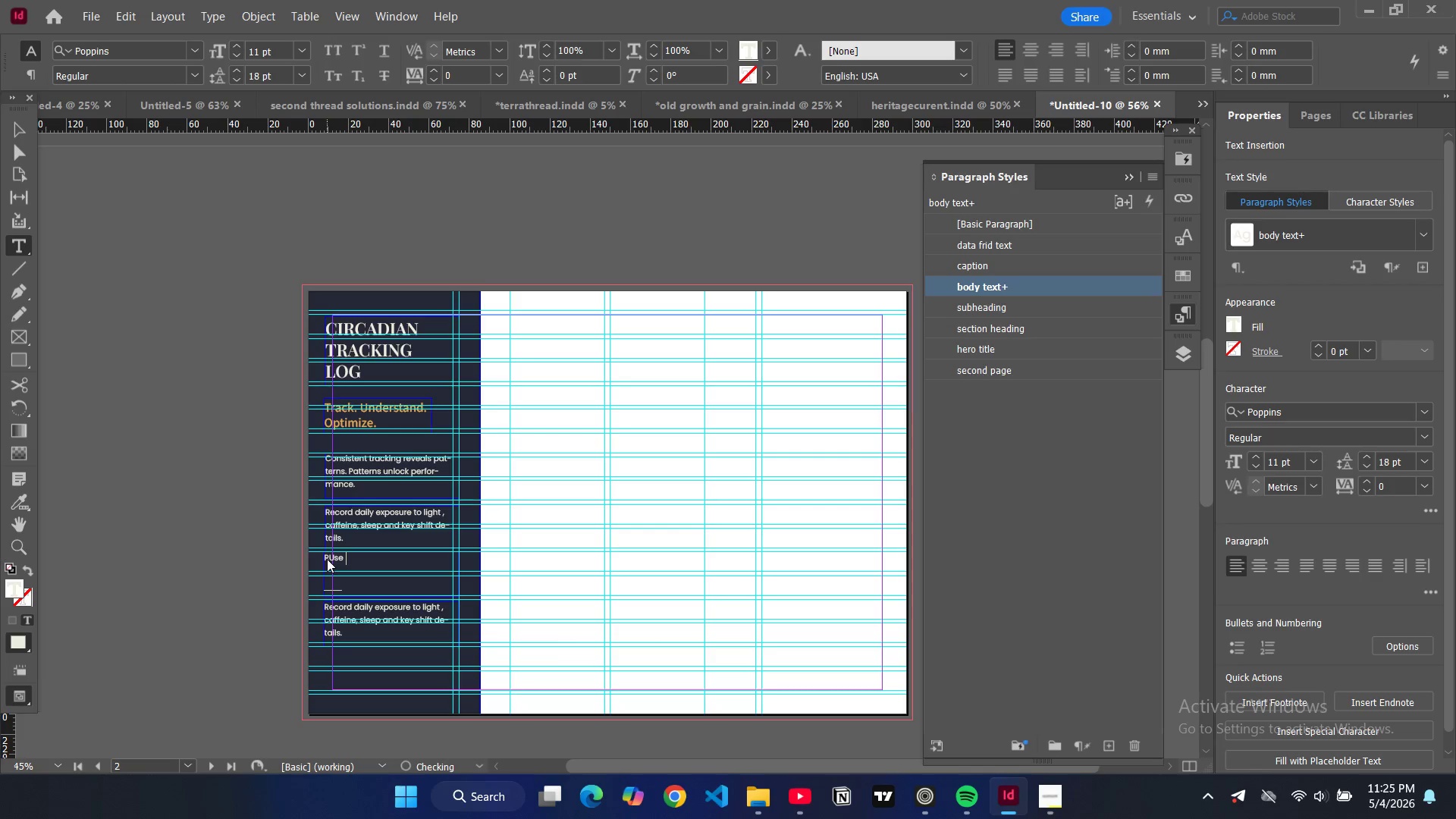 
key(ArrowLeft)
 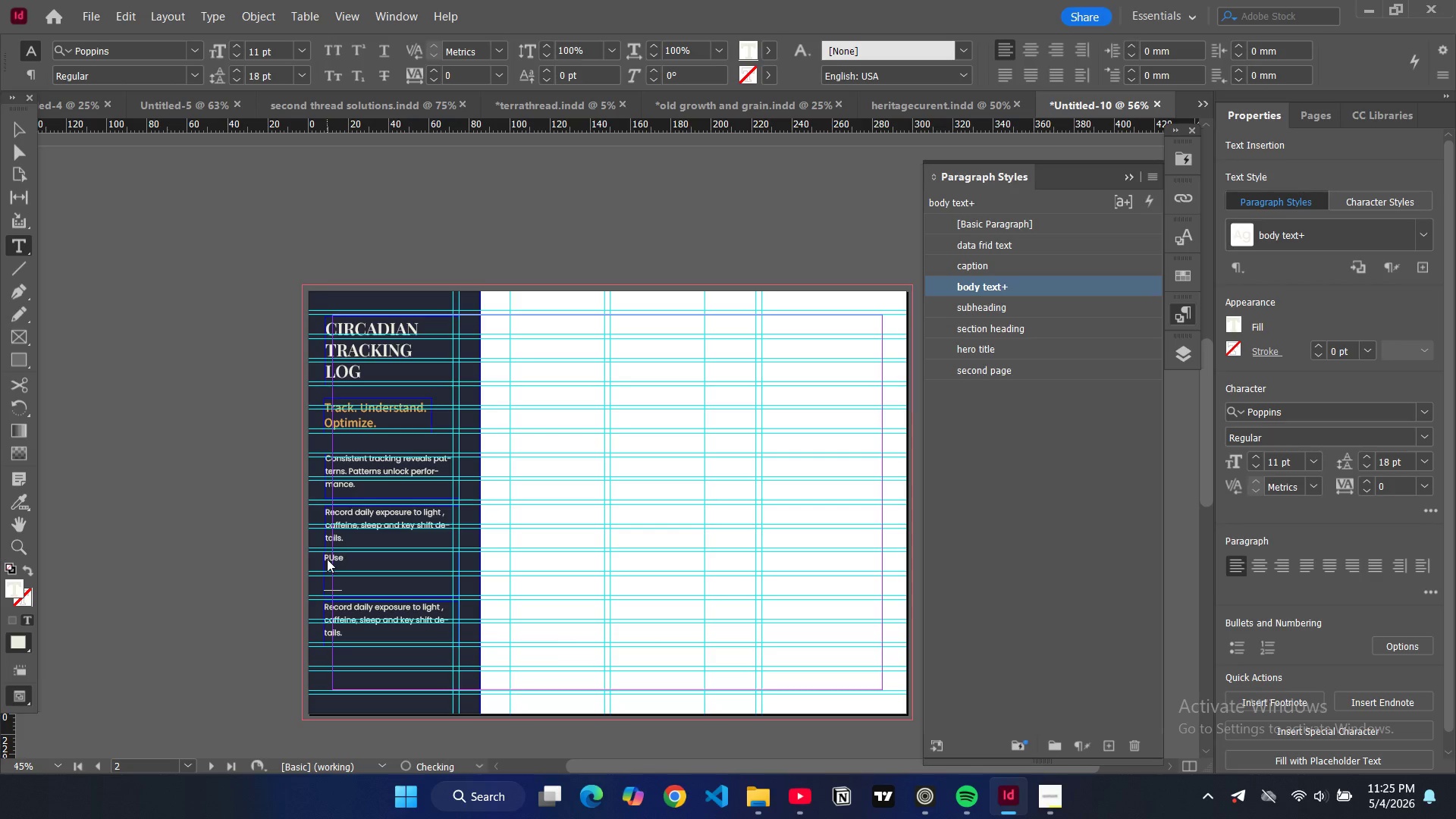 
key(ArrowLeft)
 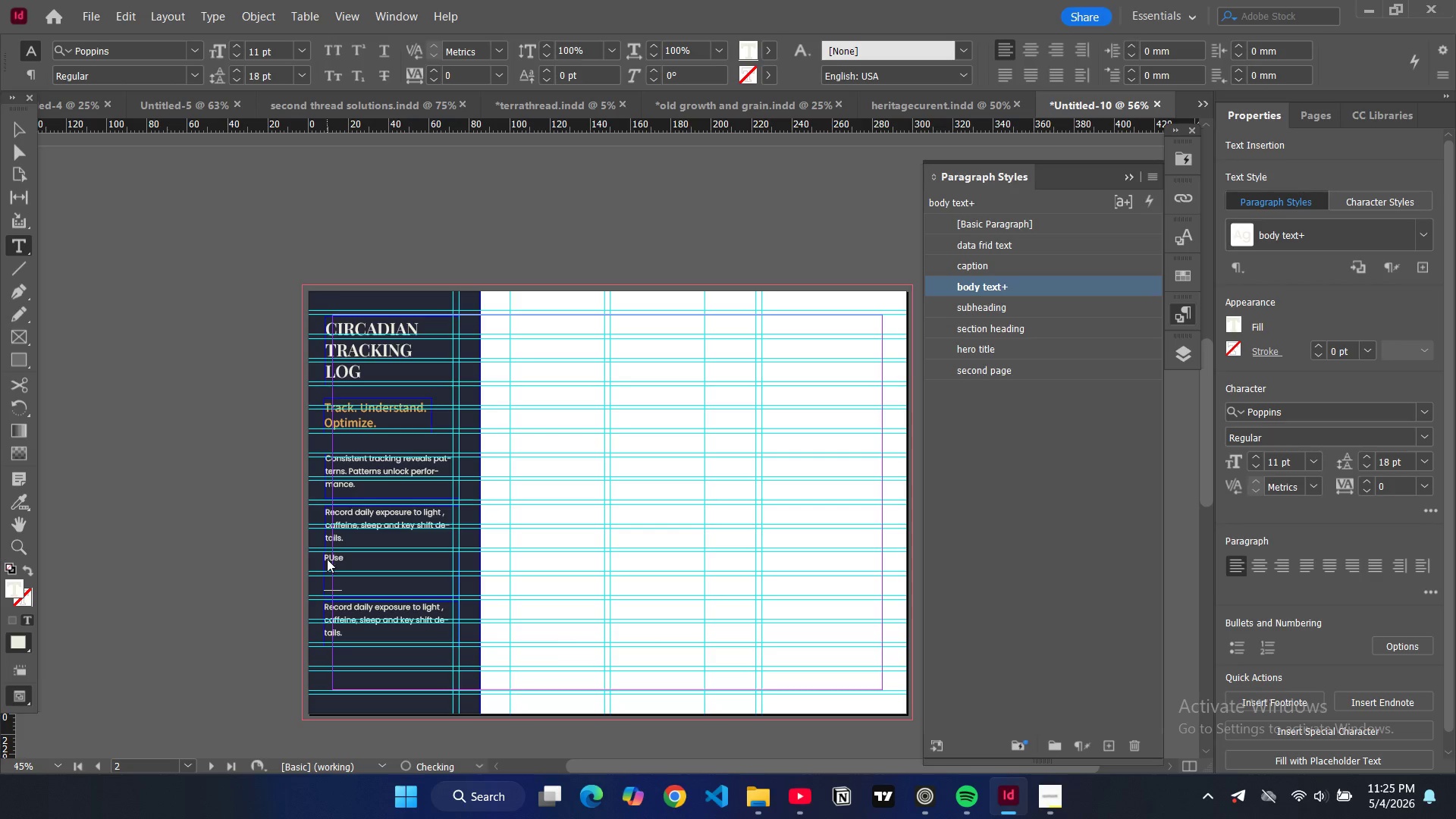 
key(ArrowLeft)
 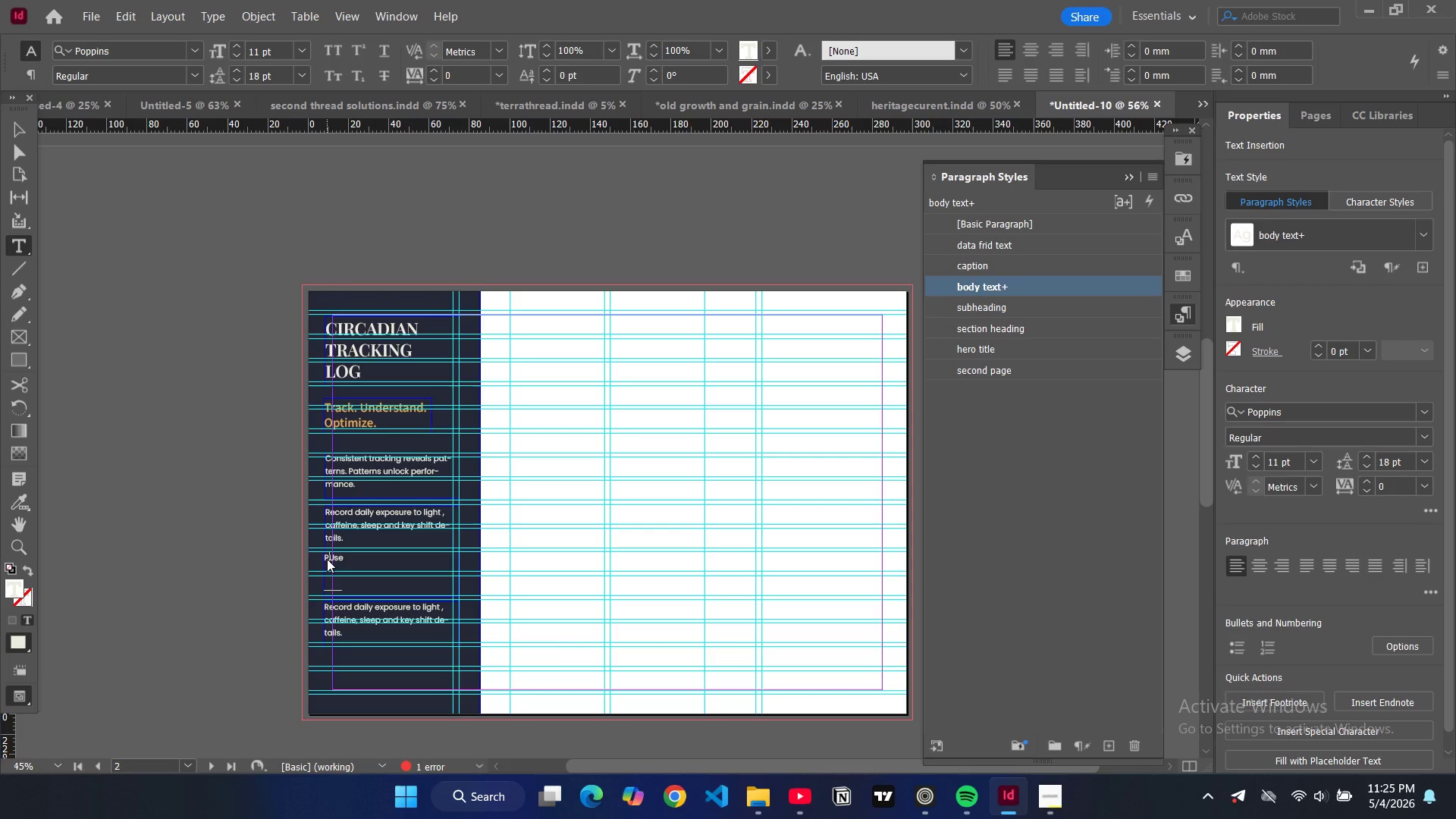 
key(ArrowLeft)
 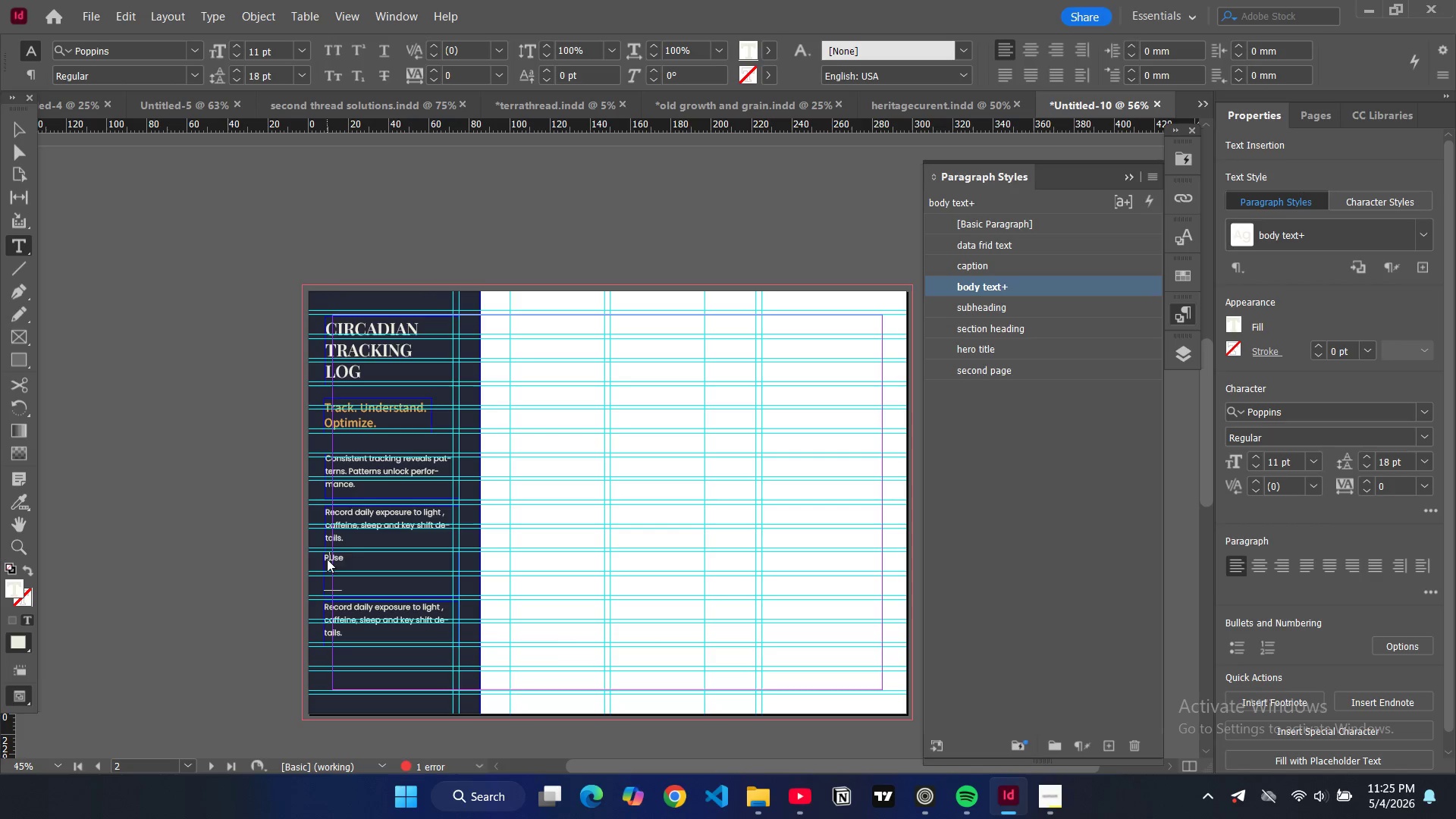 
key(Backspace)
 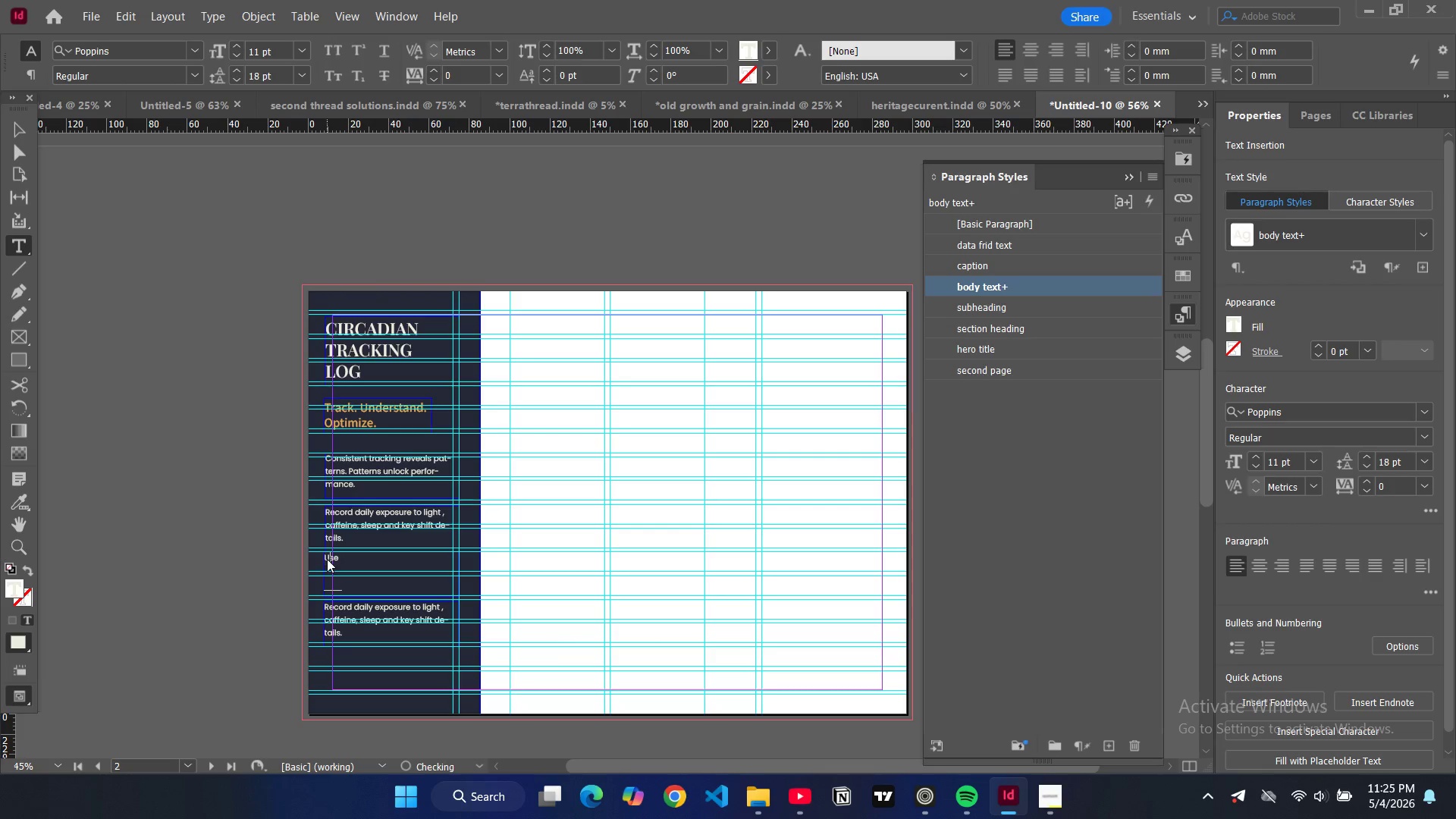 
key(ArrowRight)
 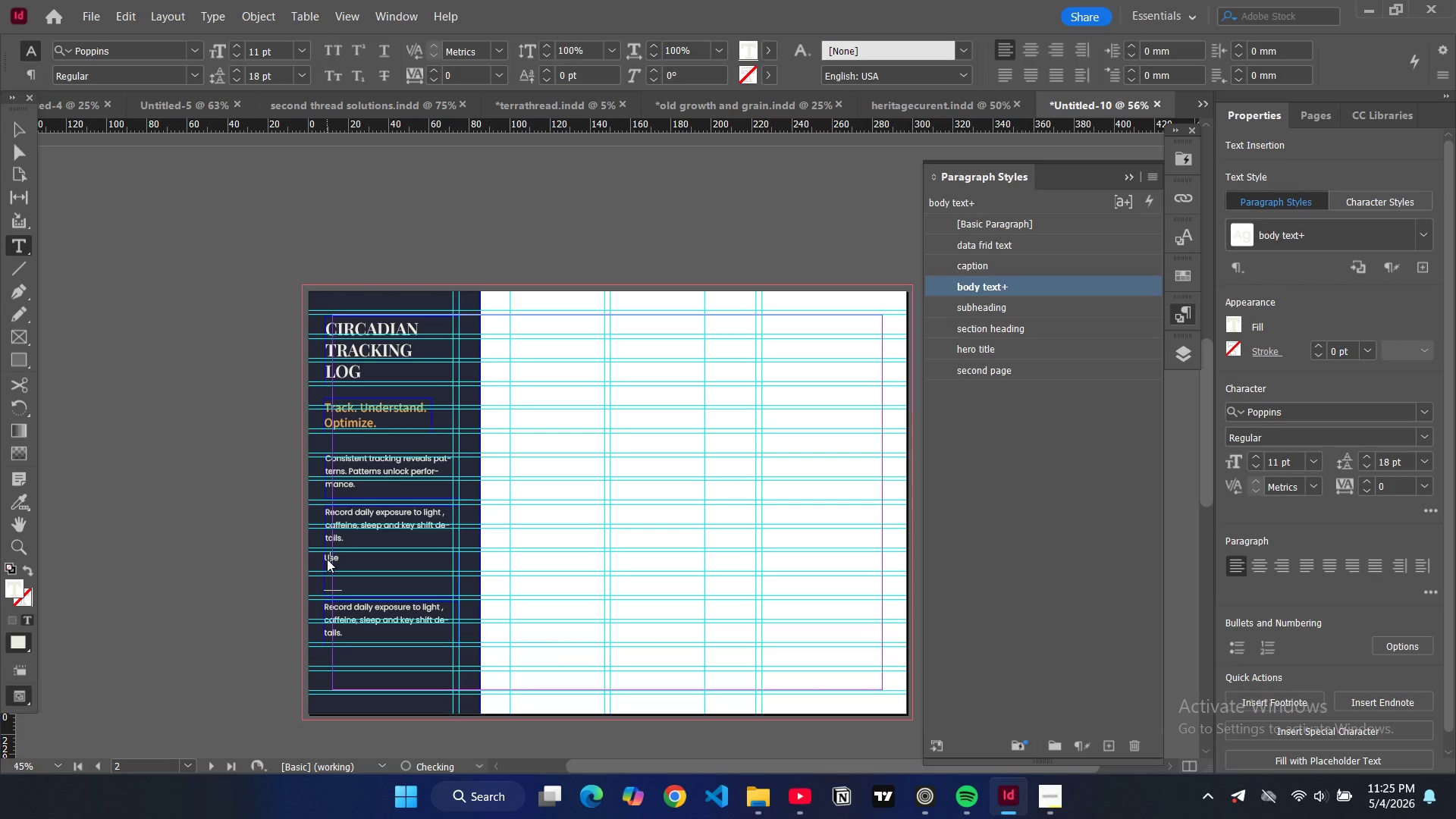 
key(ArrowRight)
 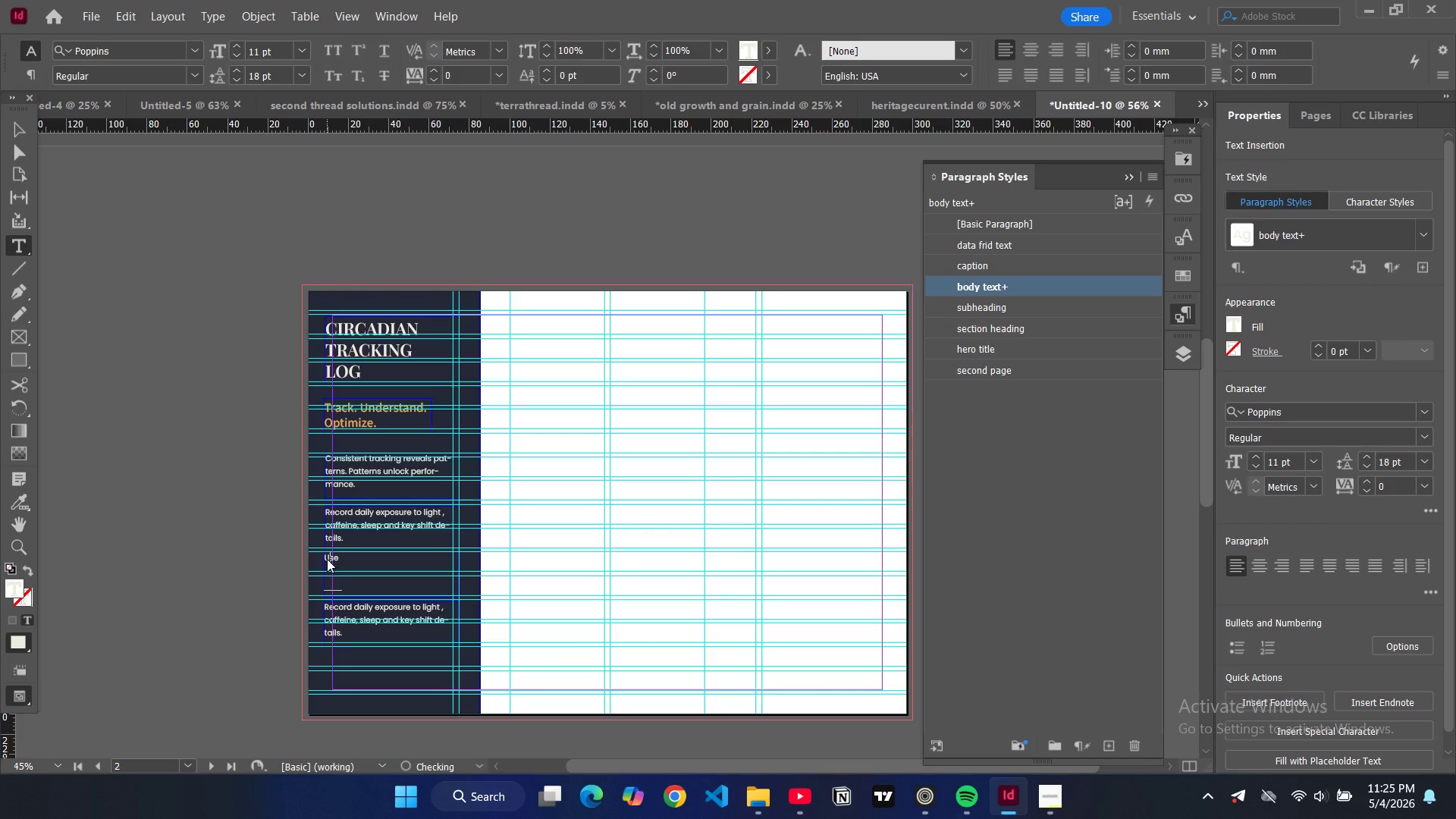 
key(ArrowRight)
 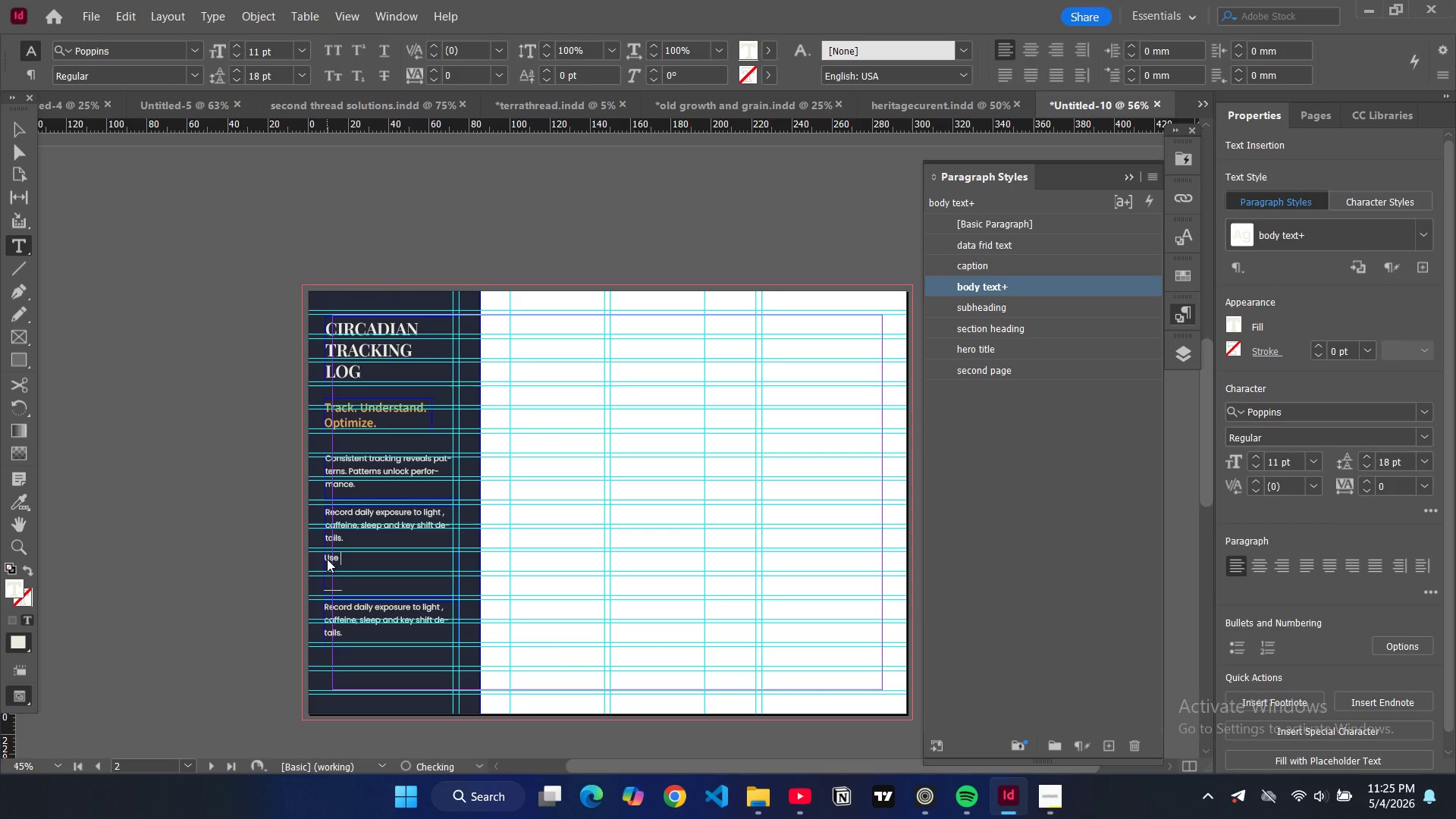 
key(ArrowRight)
 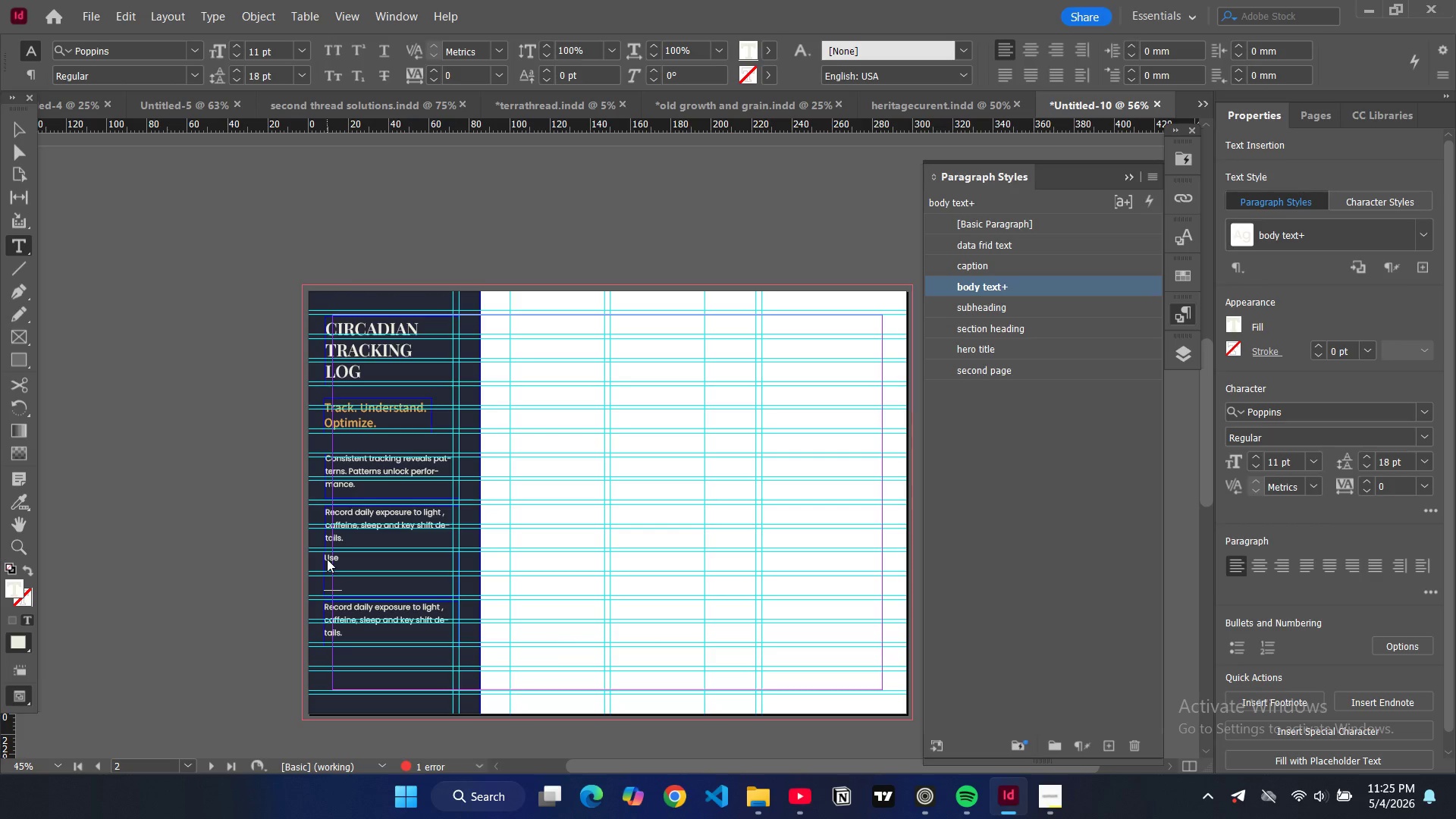 
type(24-hours )
key(Backspace)
key(Backspace)
type( time)
 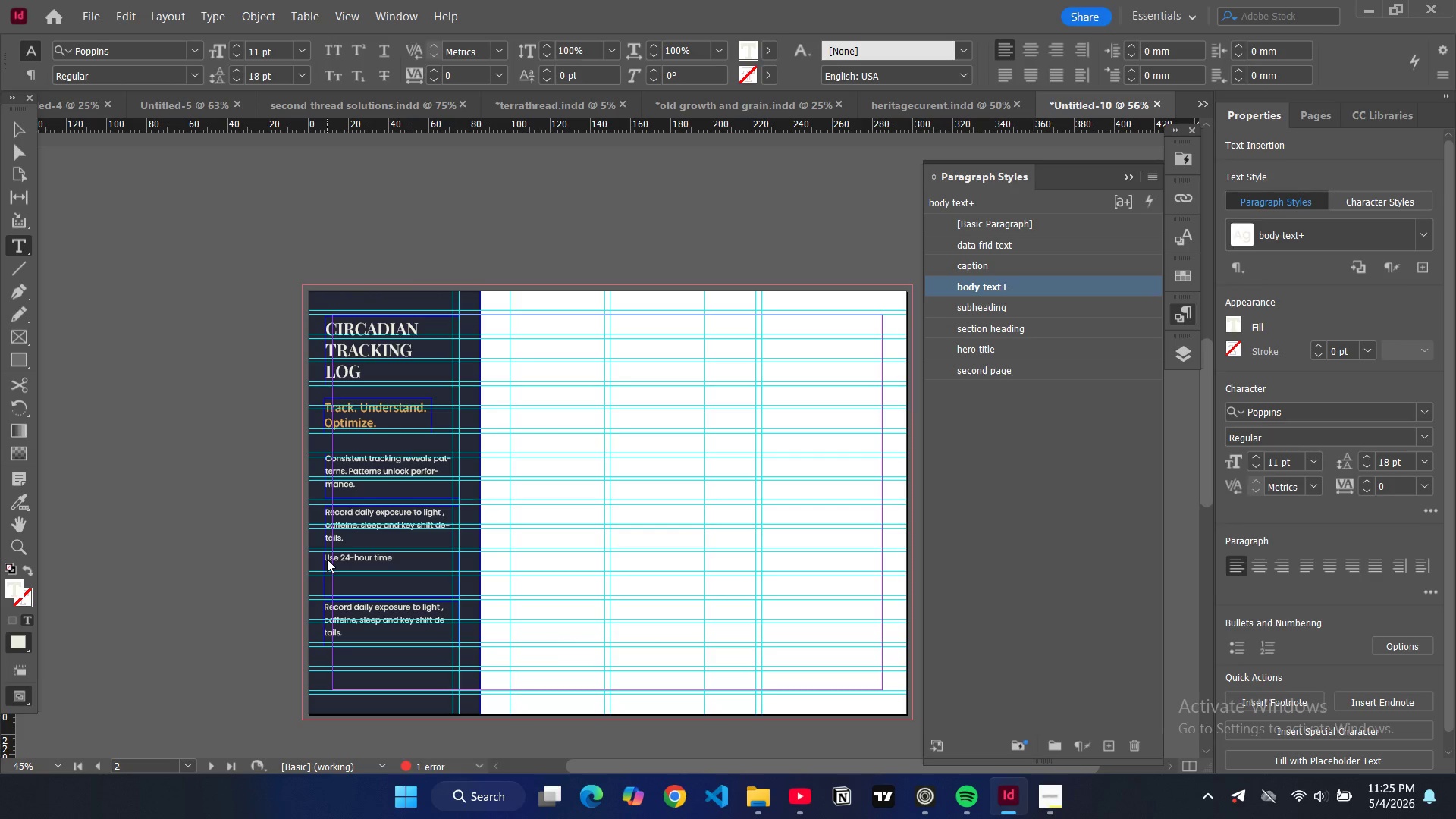 
wait(9.26)
 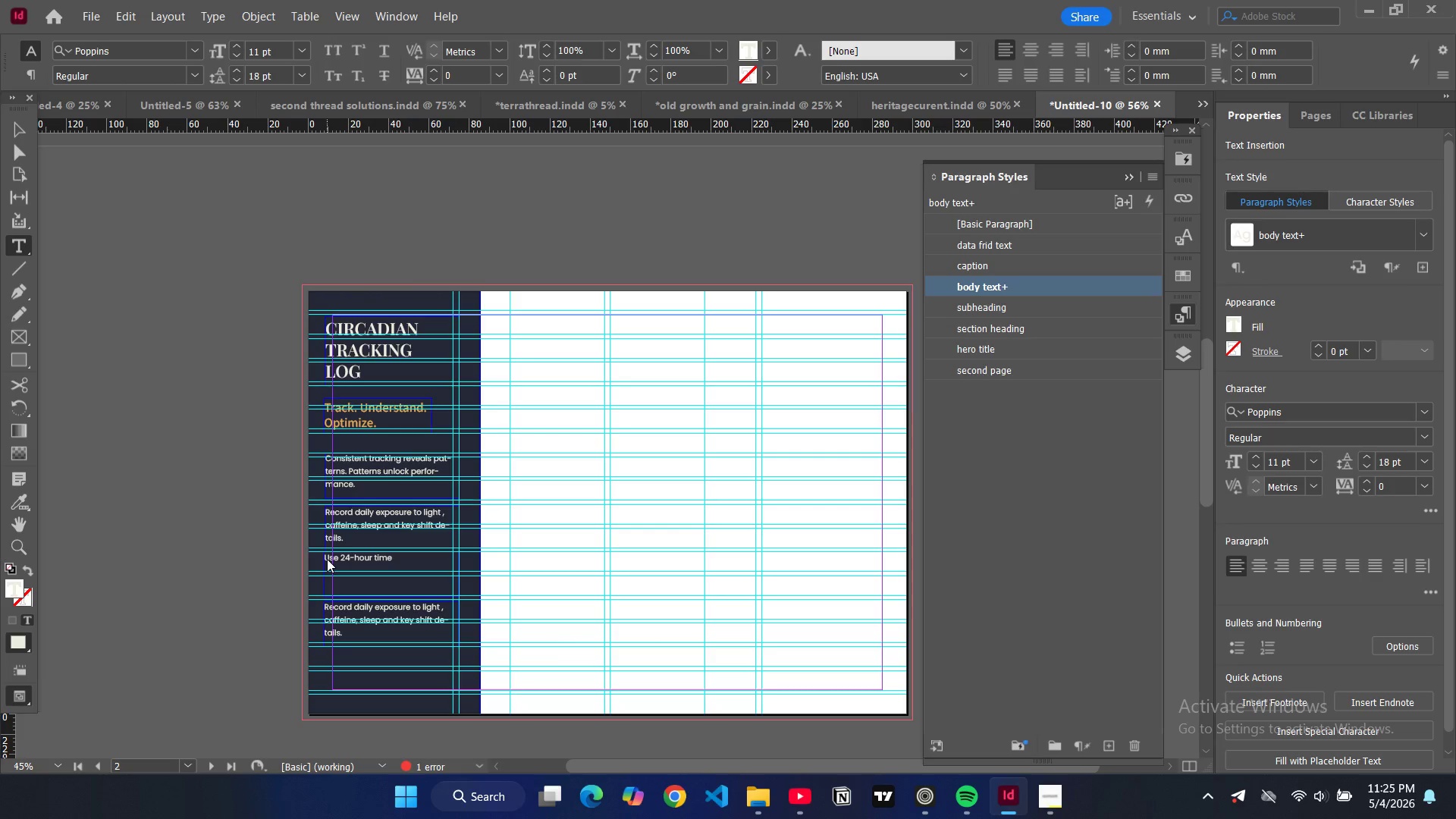 
type( (00:00 - 23:59). Shade bores to refler)
key(Backspace)
type(ct intensity or qun)
key(Backspace)
type(antity.)
 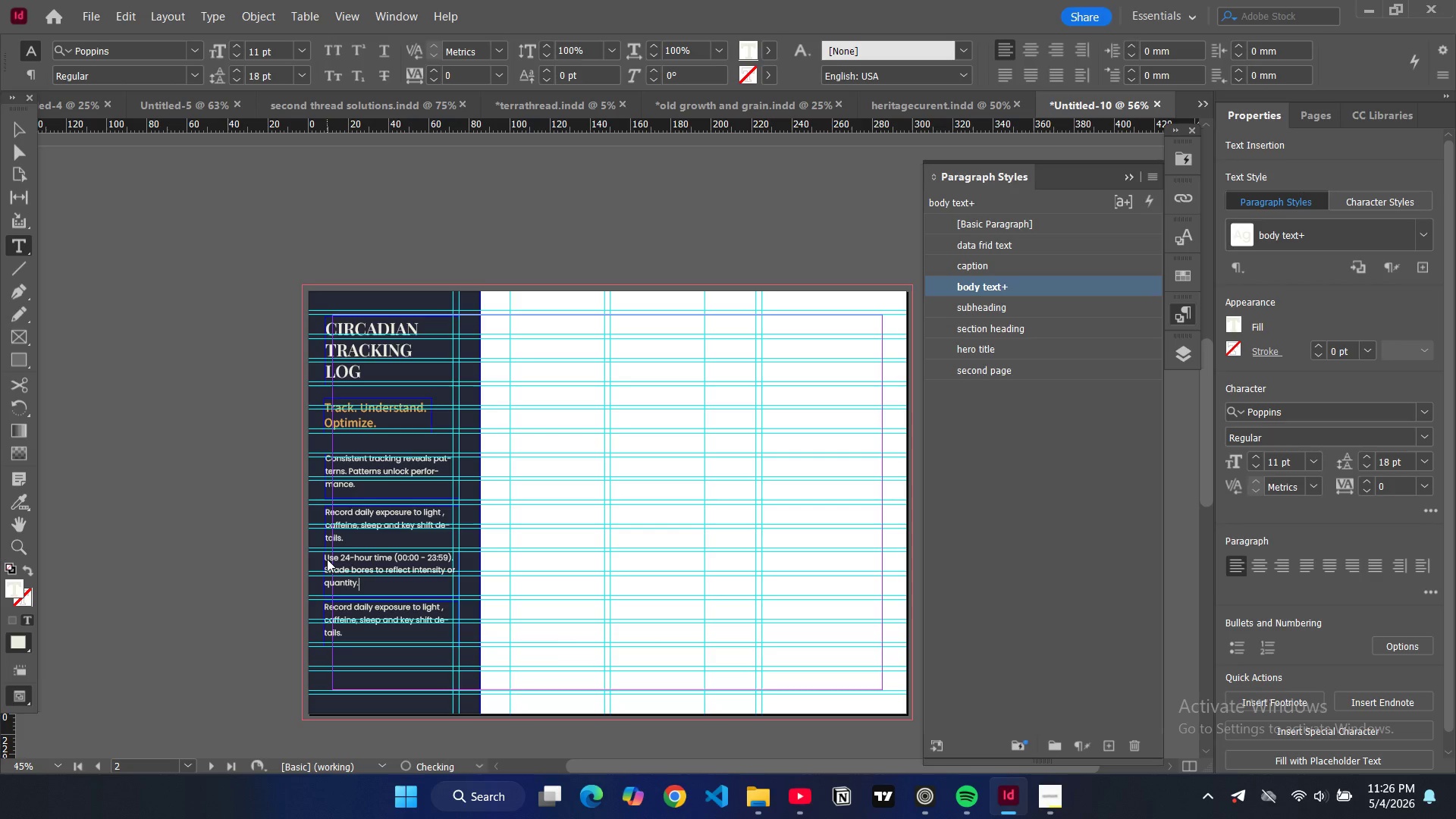 
left_click_drag(start_coordinate=[353, 634], to_coordinate=[325, 605])
 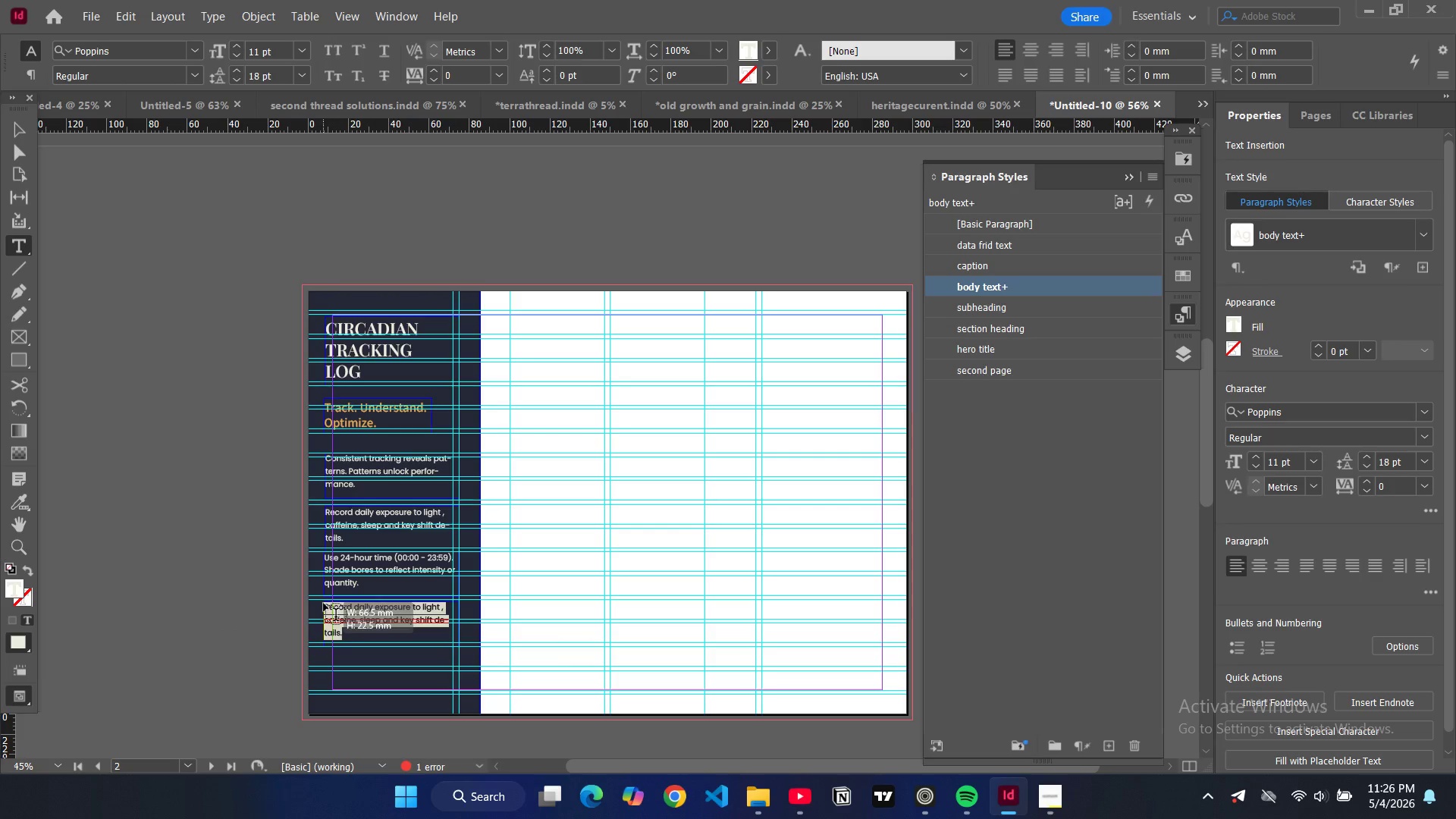 
left_click([324, 604])
 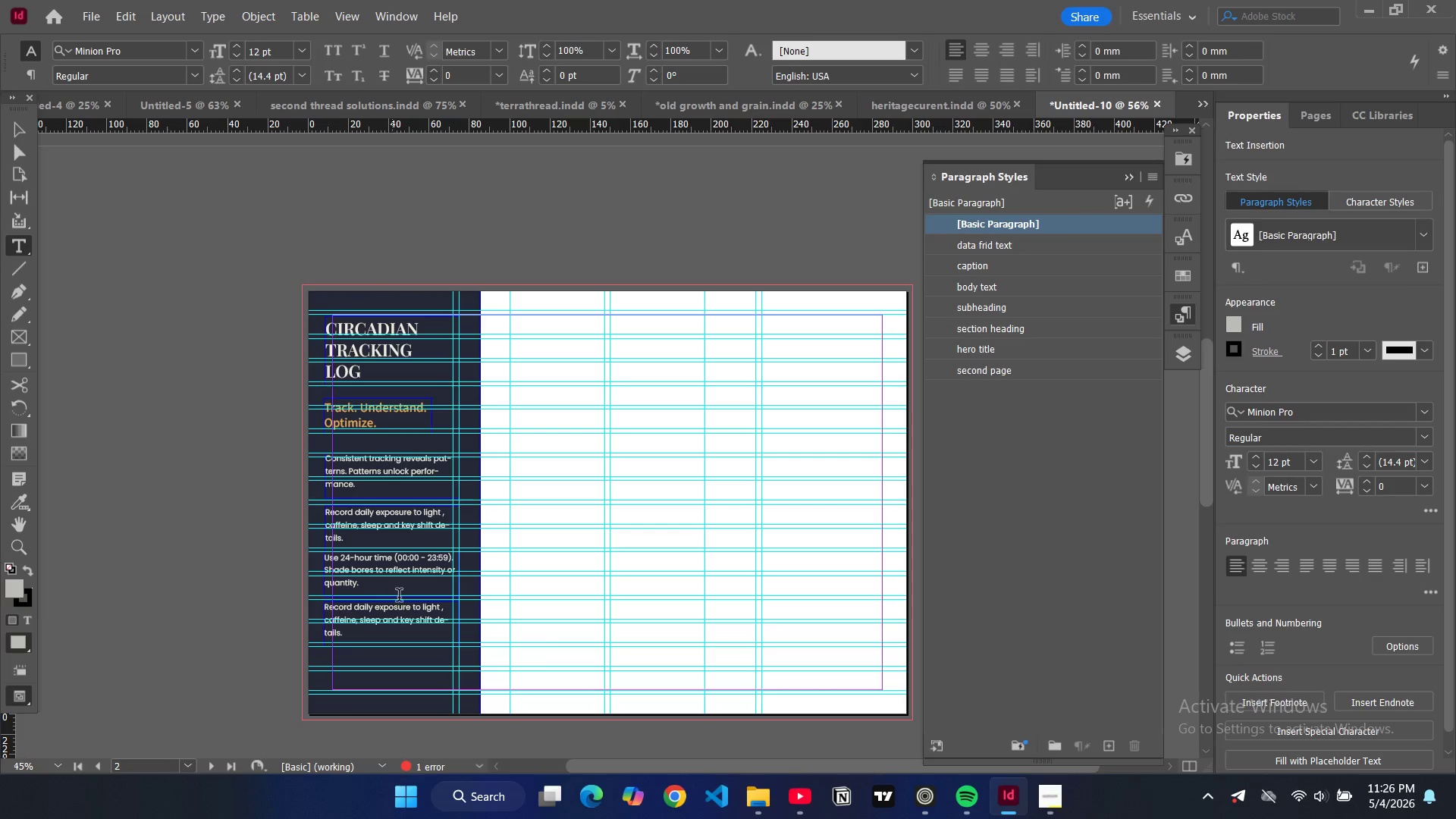 
left_click([399, 593])
 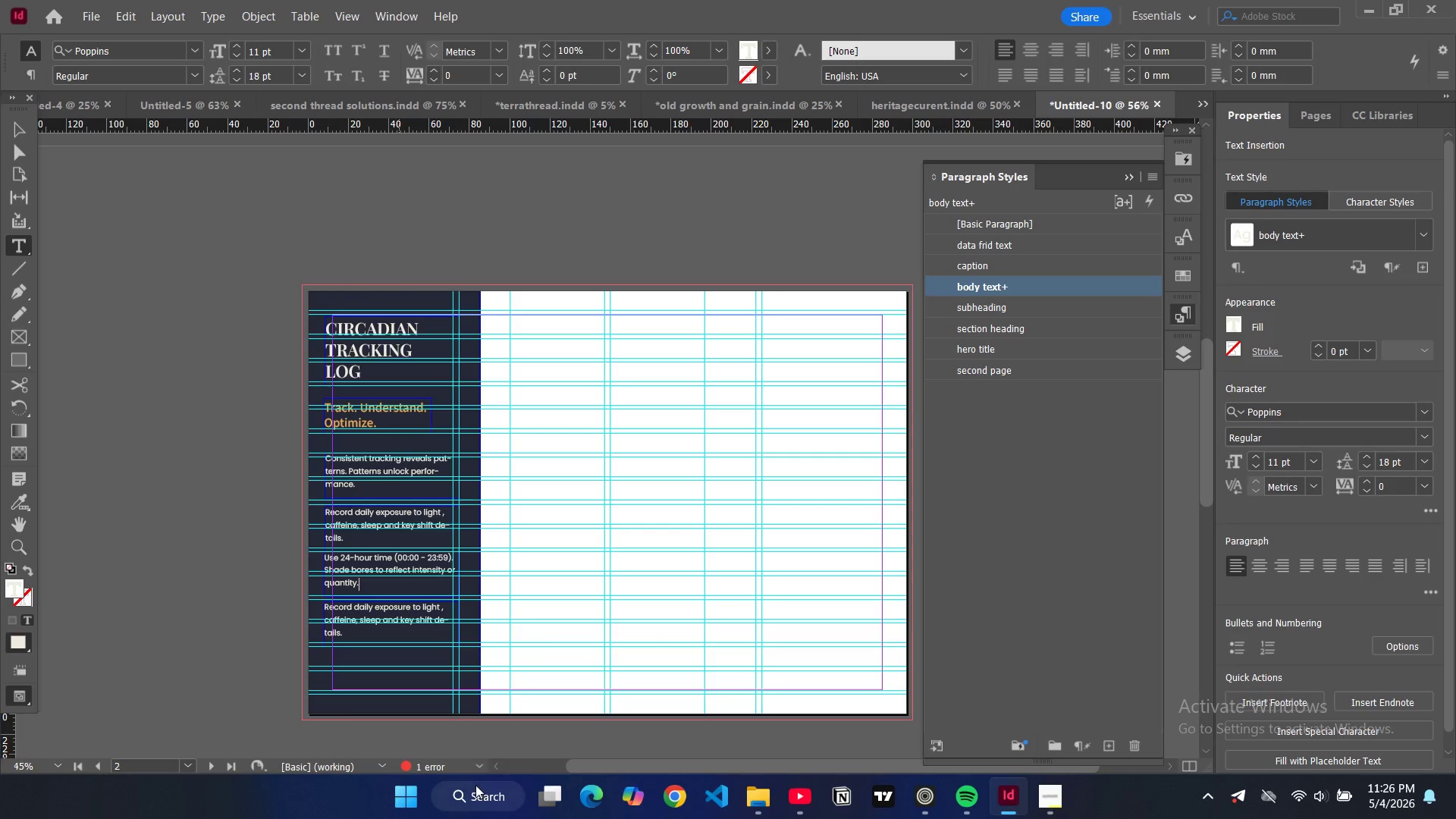 
left_click([484, 772])
 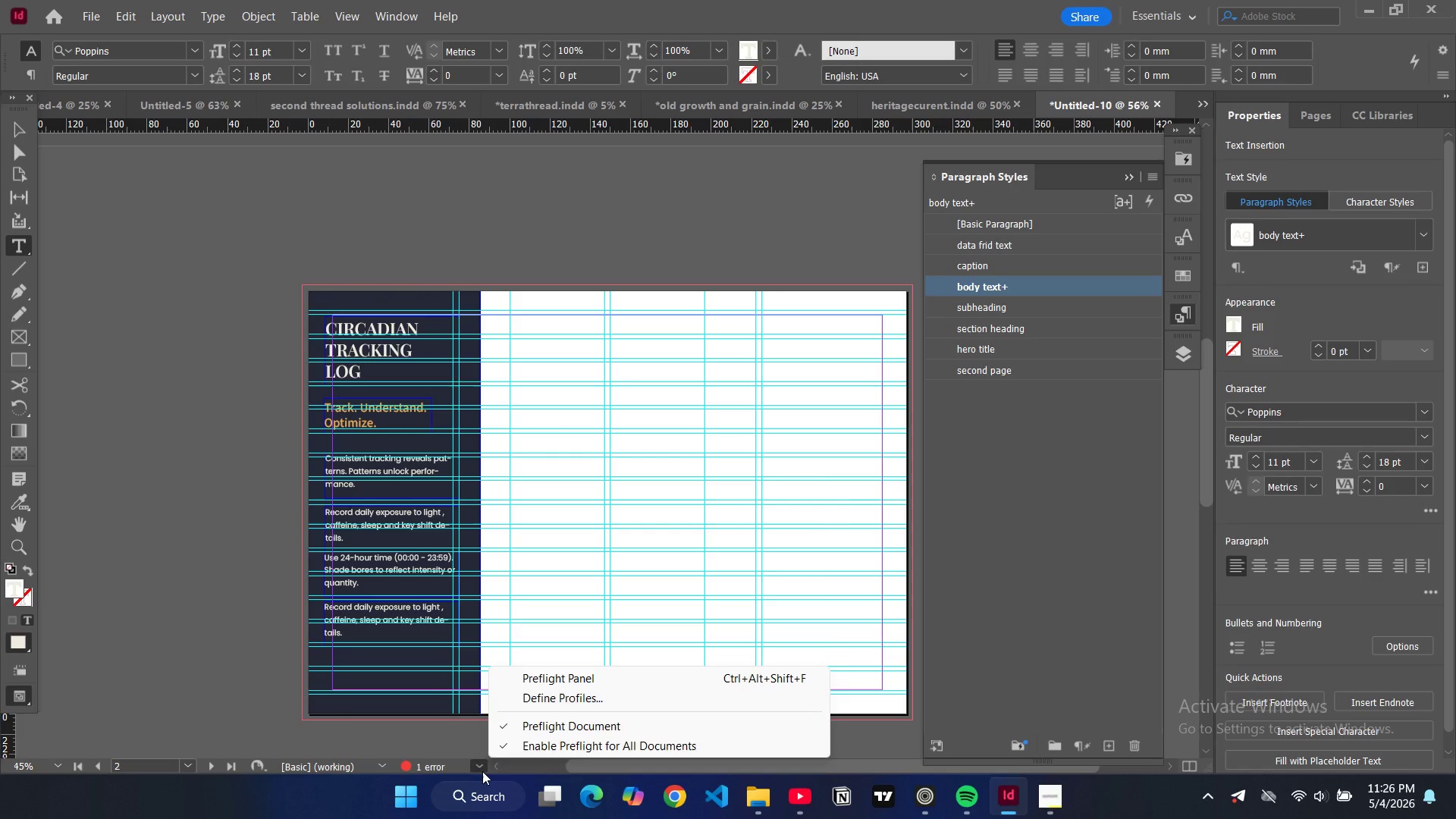 
left_click([482, 771])
 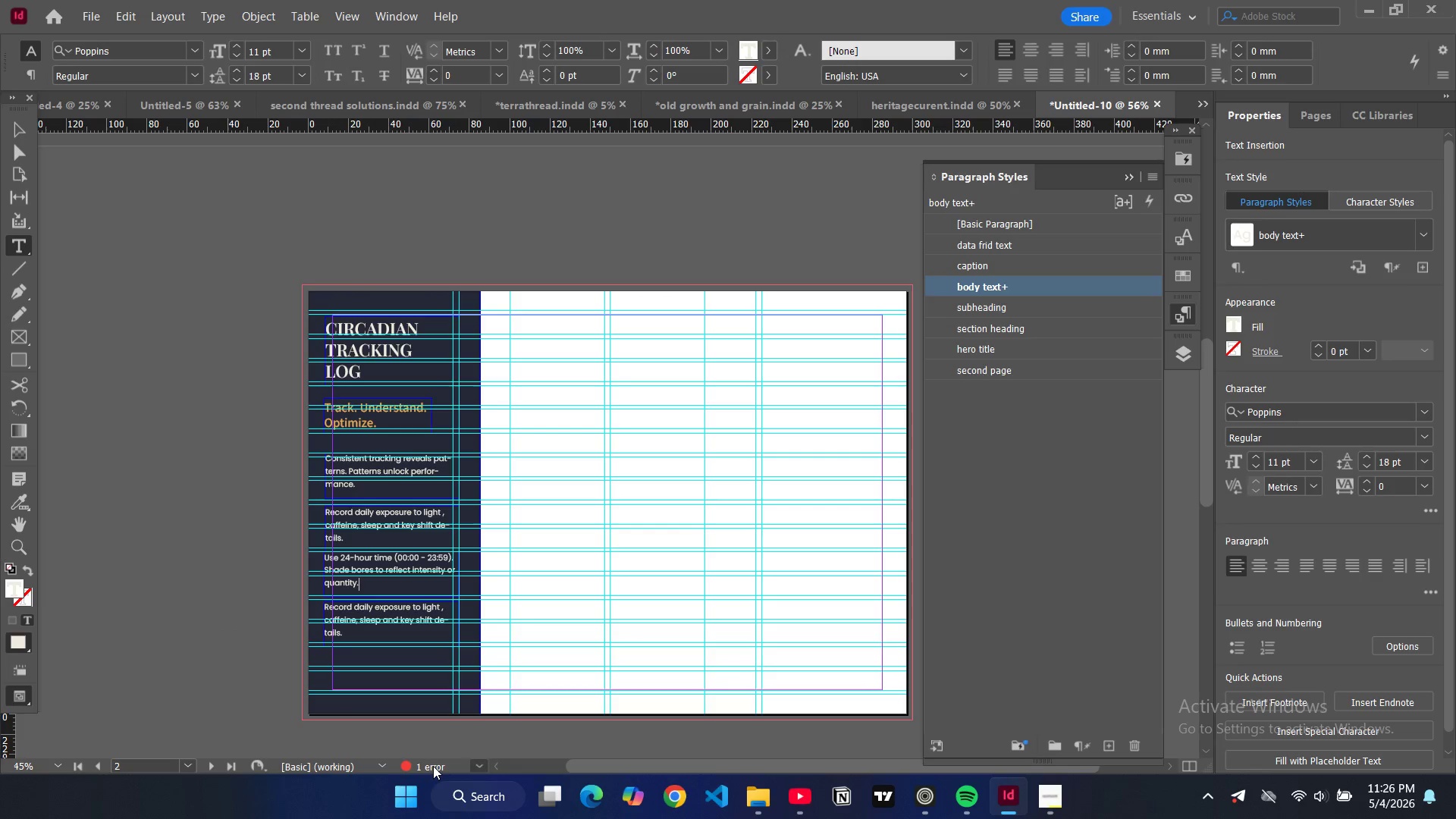 
left_click([433, 766])
 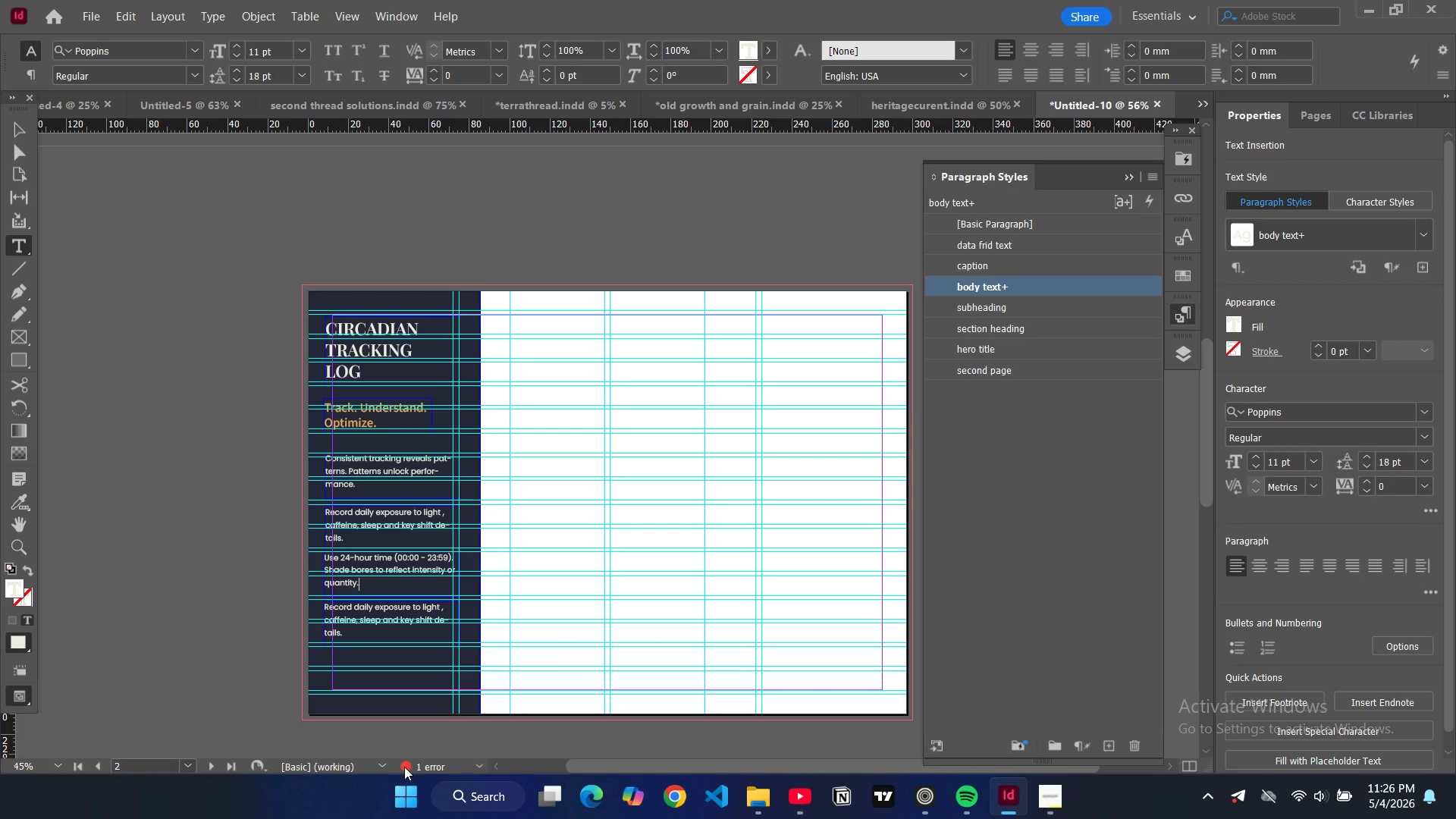 
left_click([404, 767])
 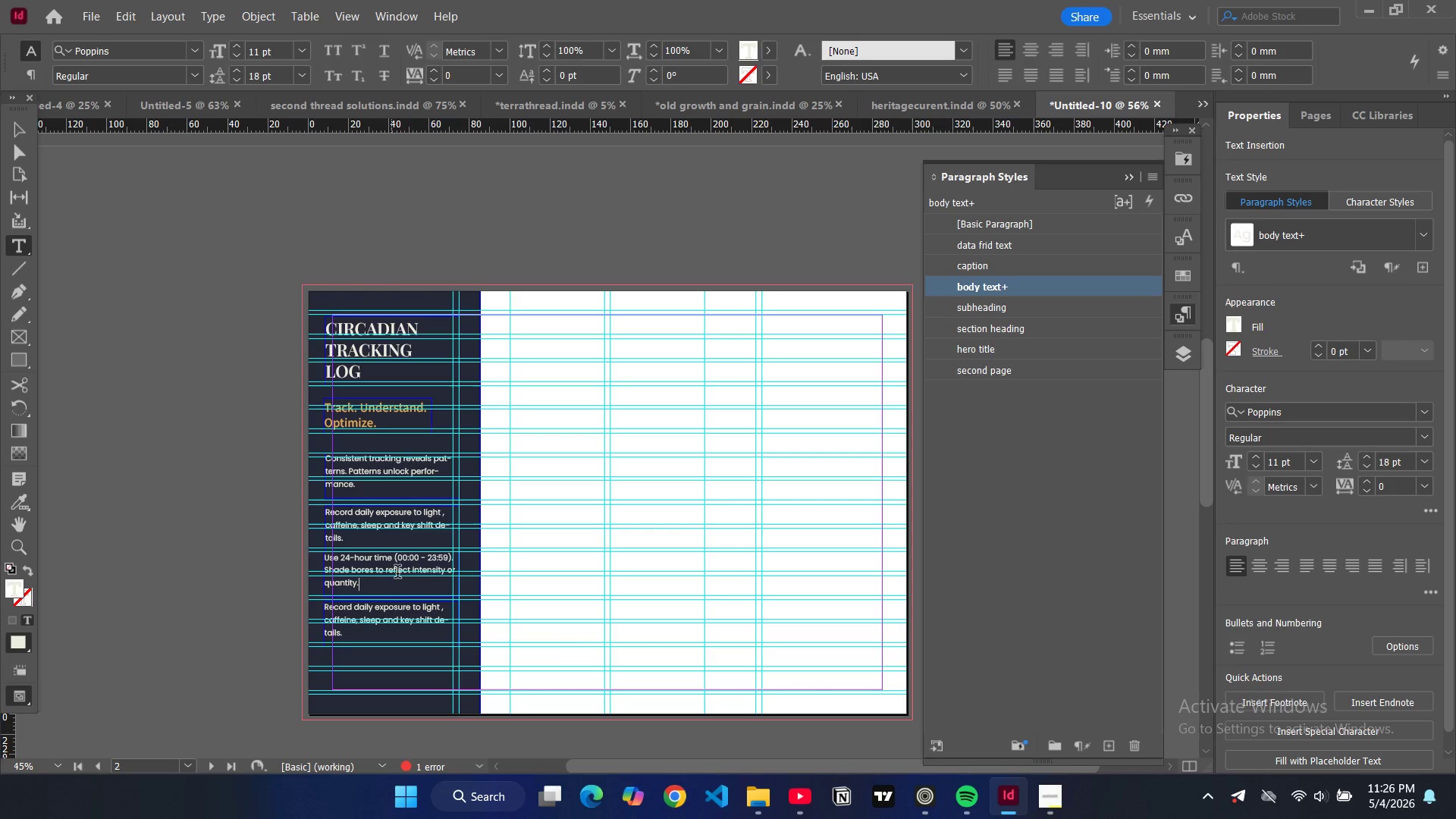 
wait(5.41)
 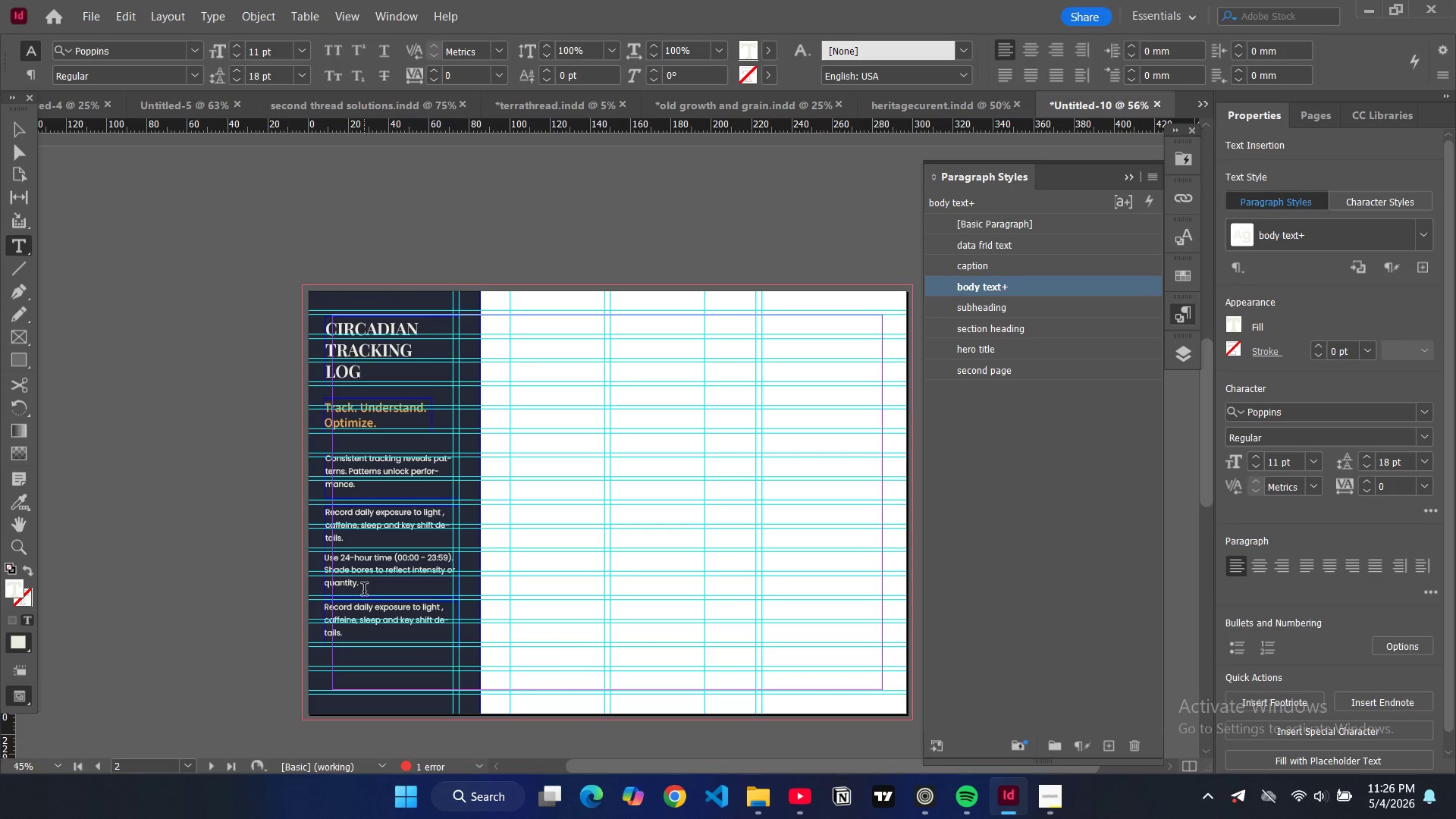 
left_click([362, 573])
 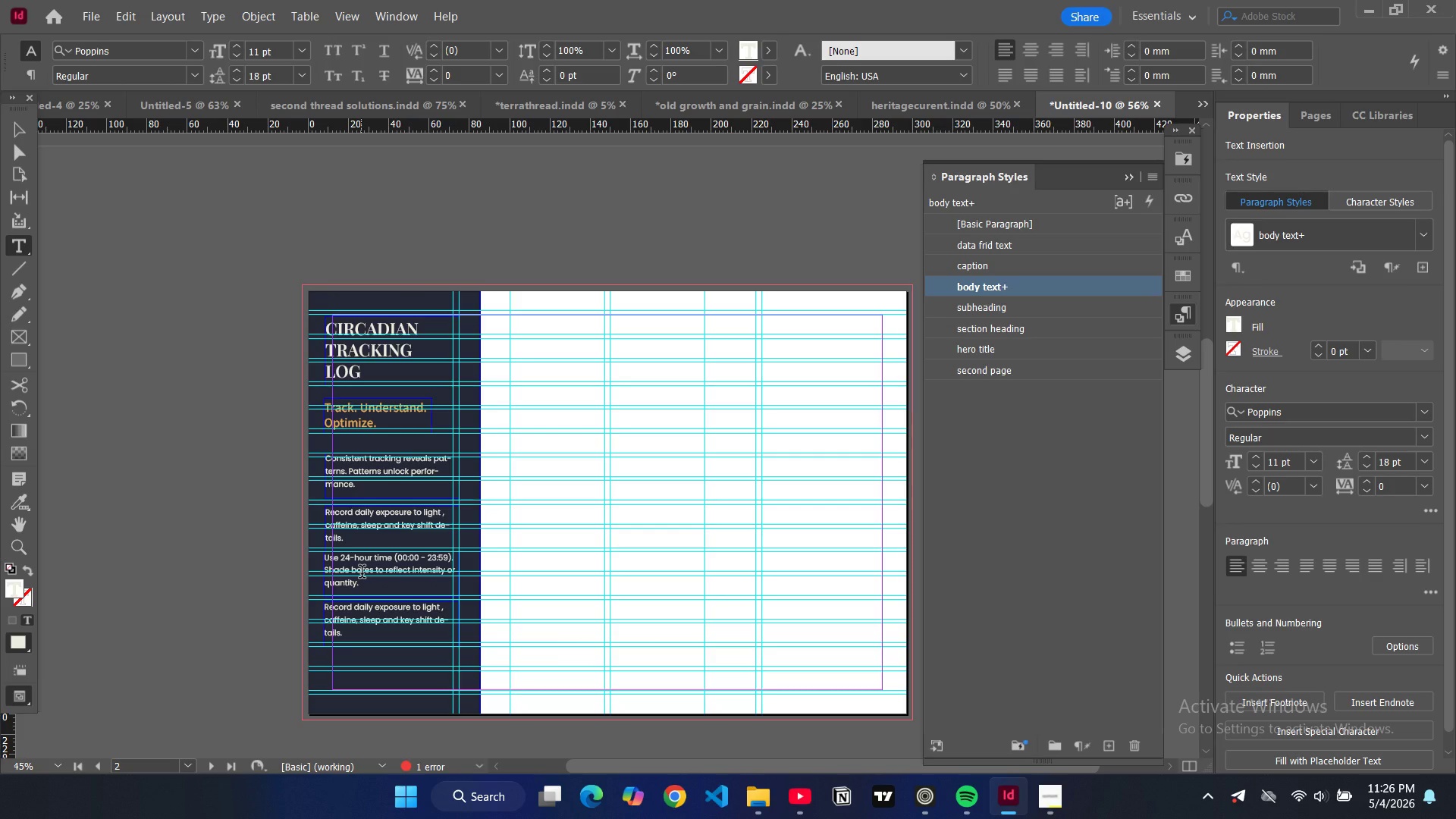 
key(Backspace)
 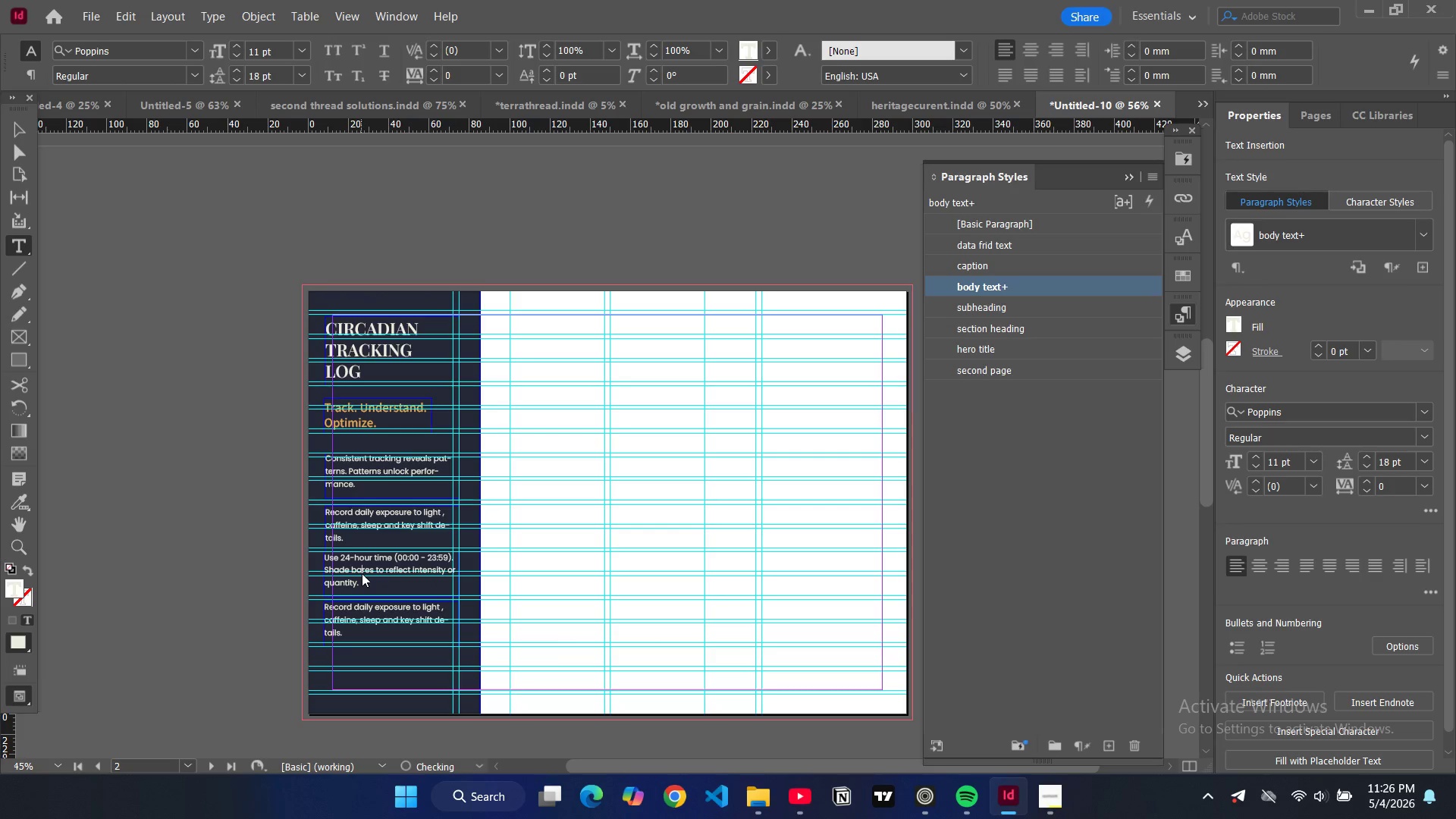 
key(A)
 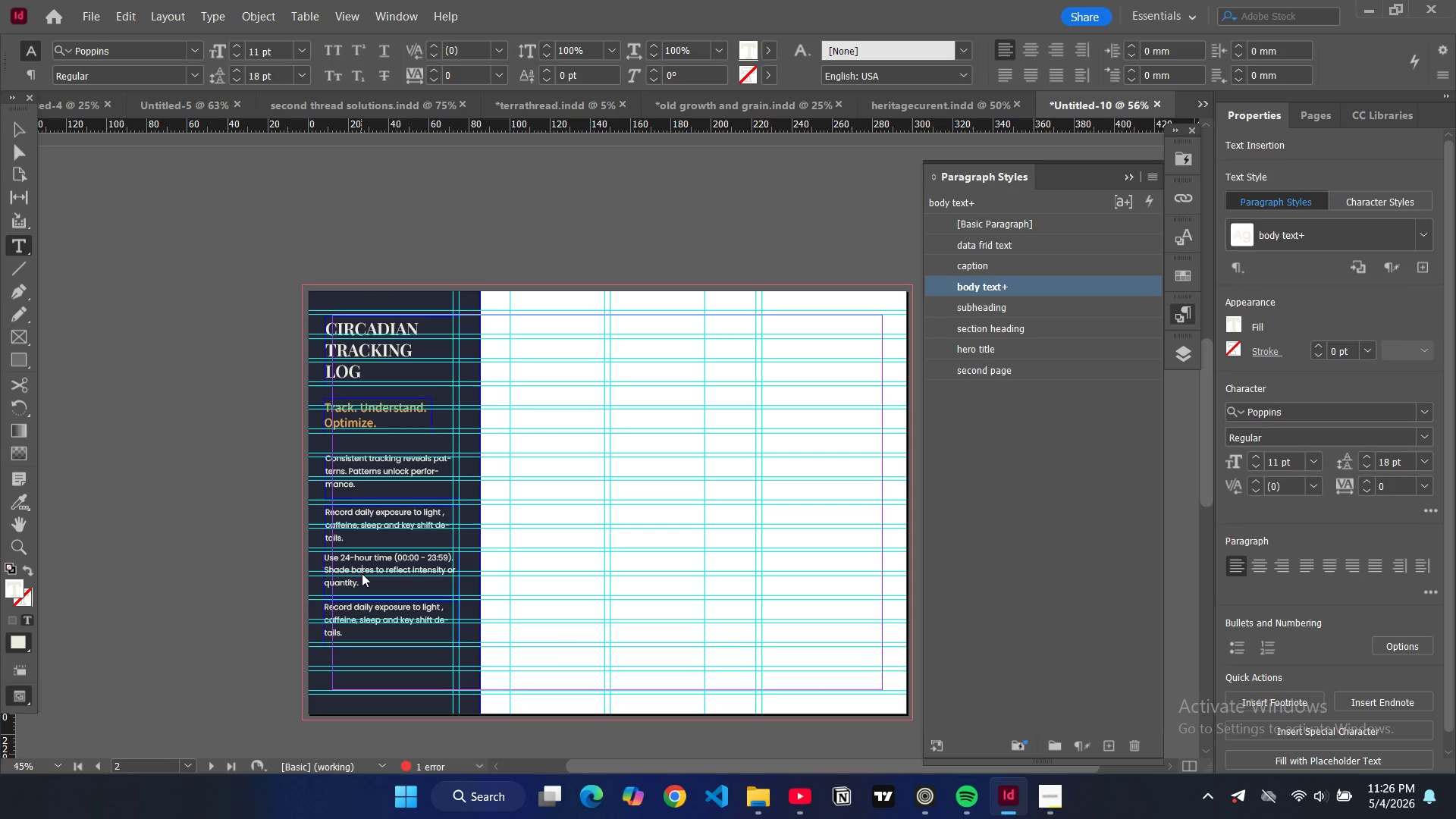 
key(Control+Z)
 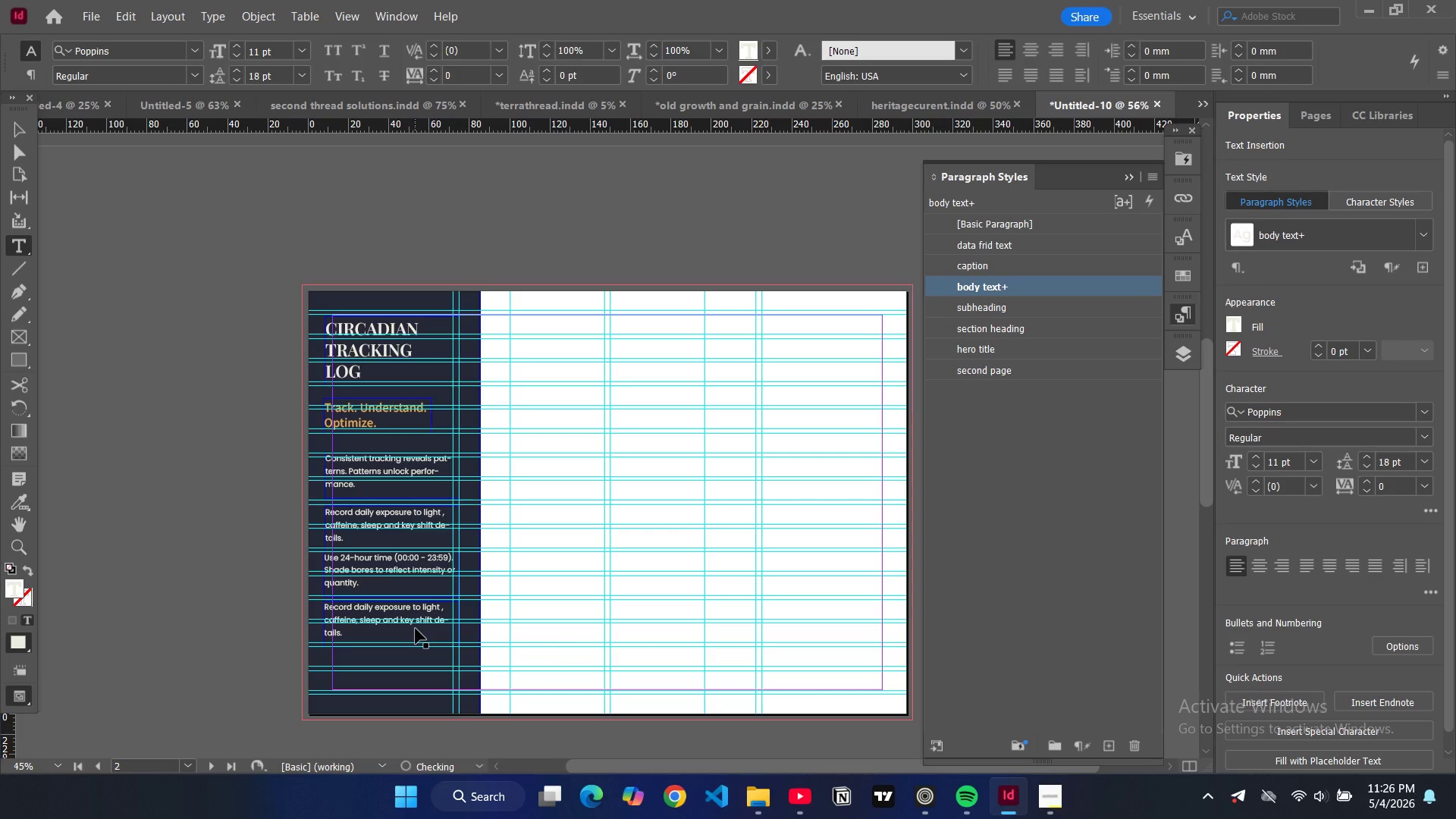 
key(Control+Z)
 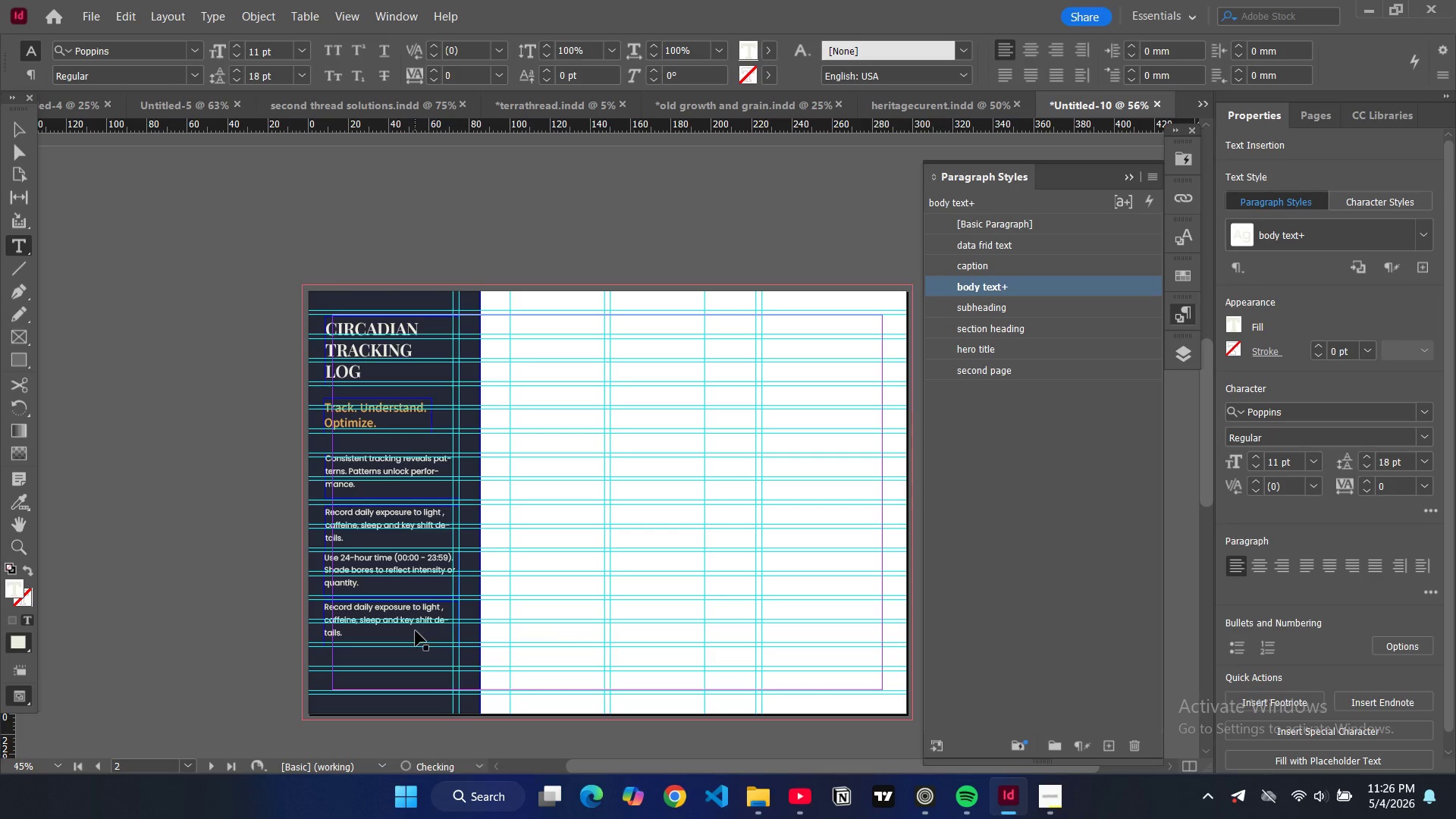 
key(Control+Z)
 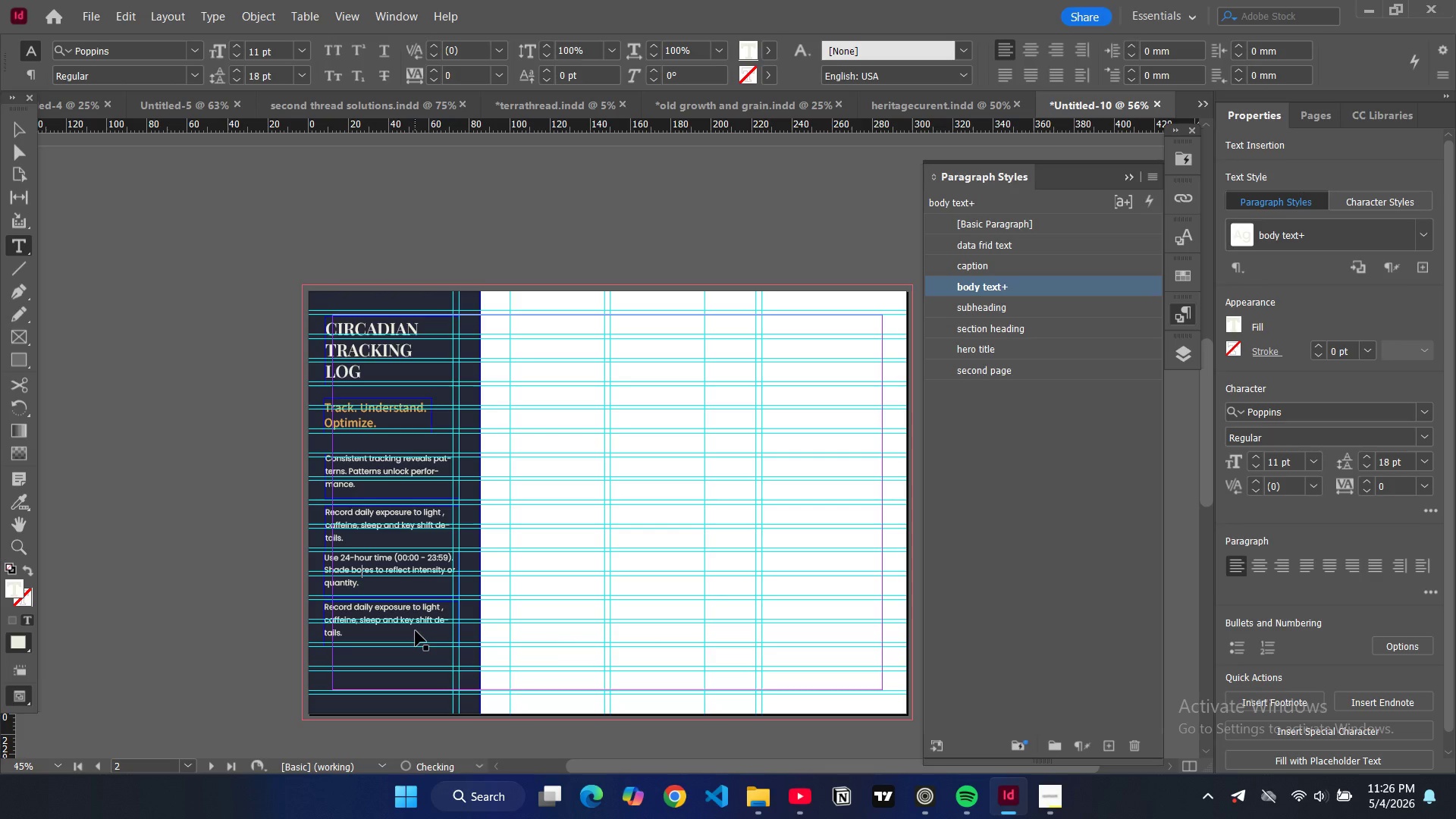 
key(Control+Z)
 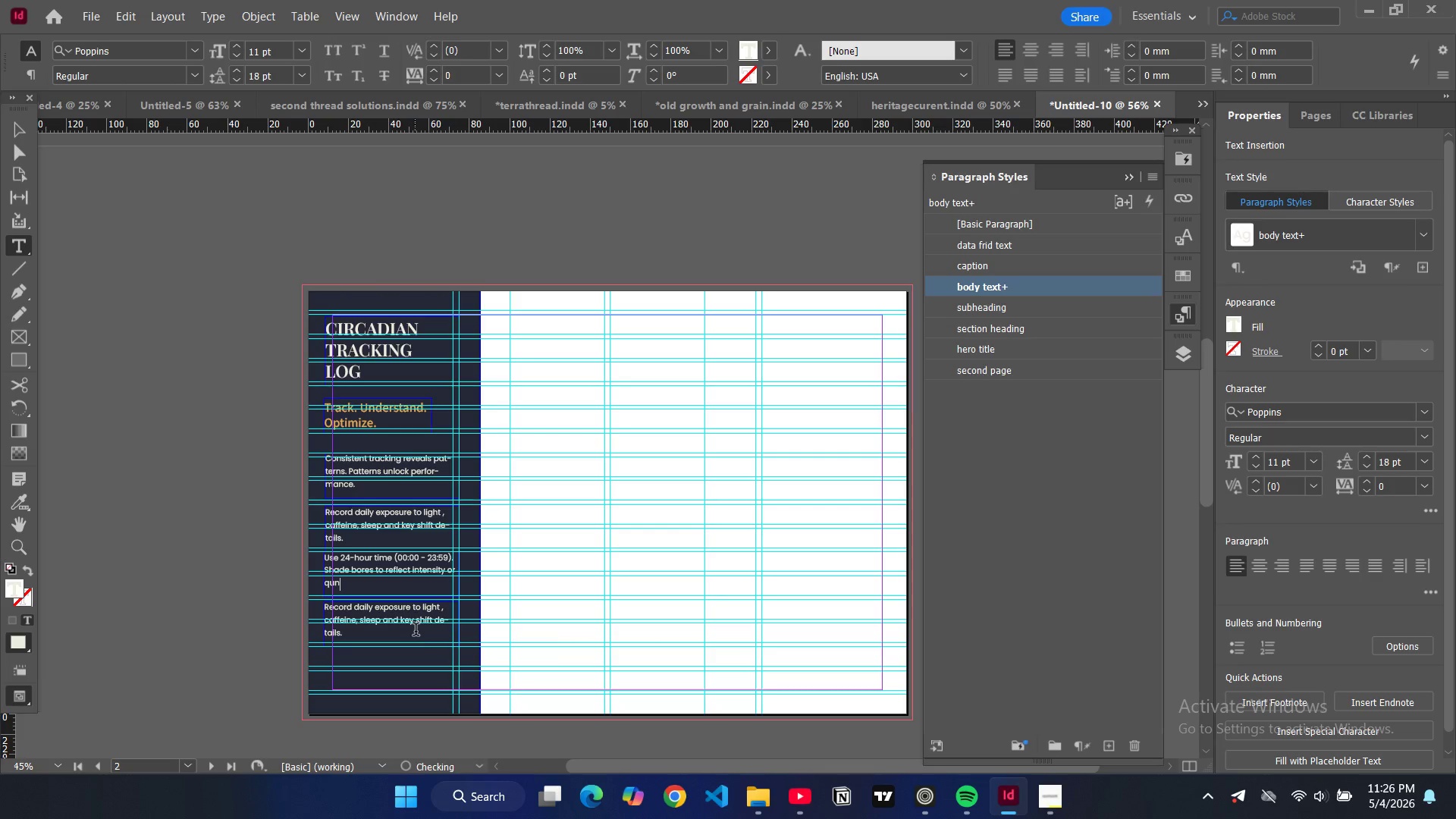 
key(Control+Z)
 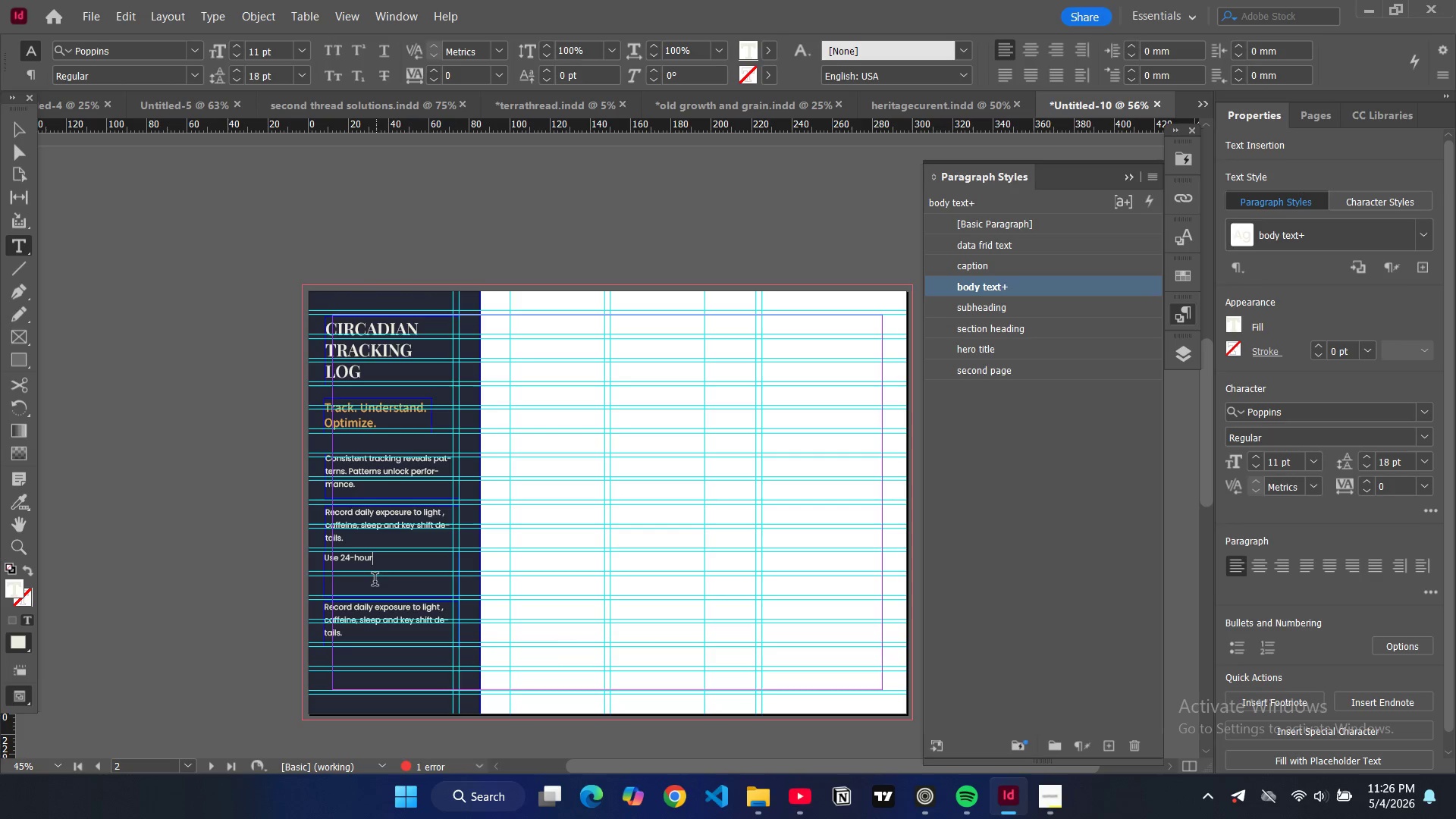 
key(Control+Z)
 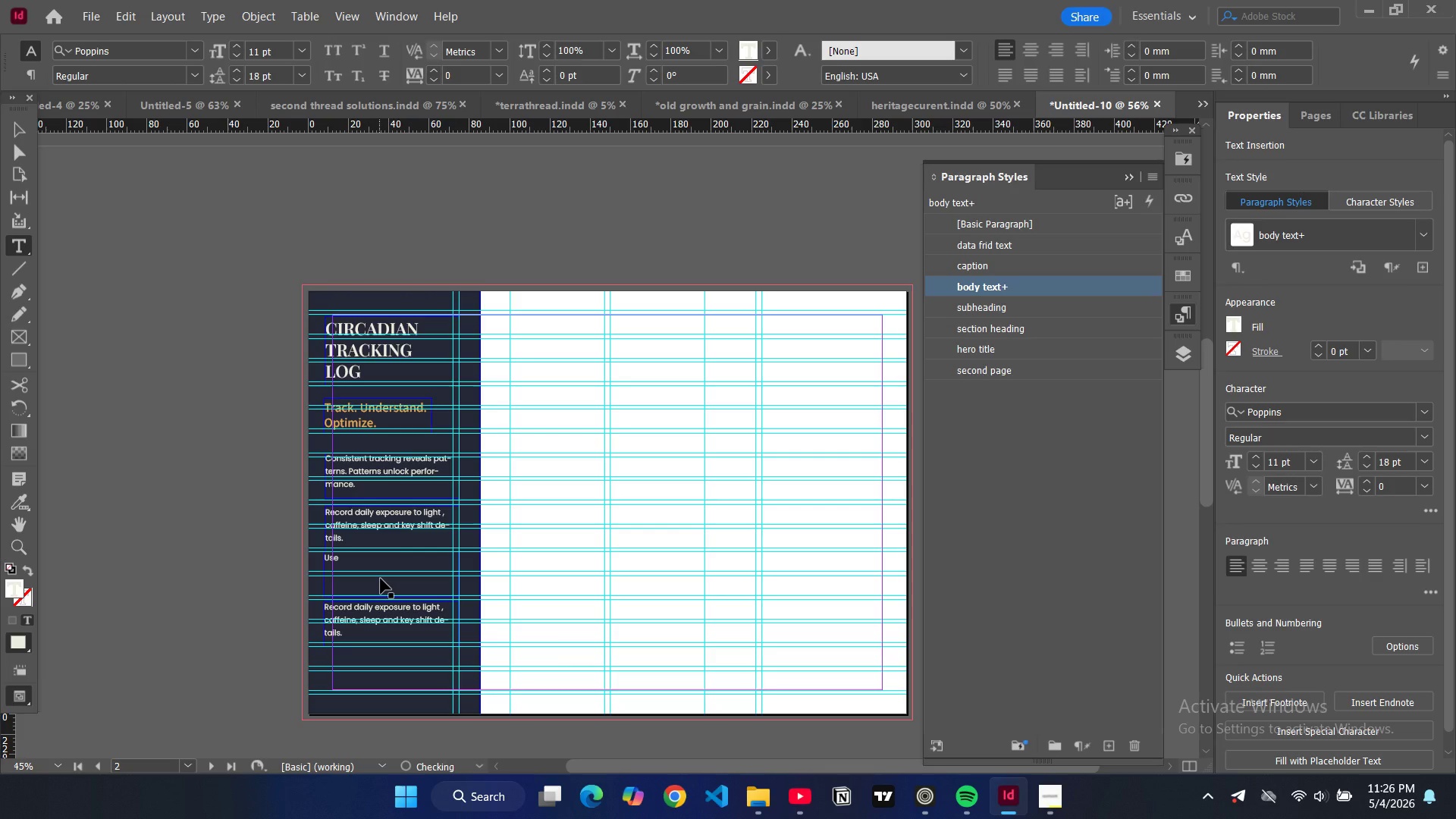 
key(Control+Z)
 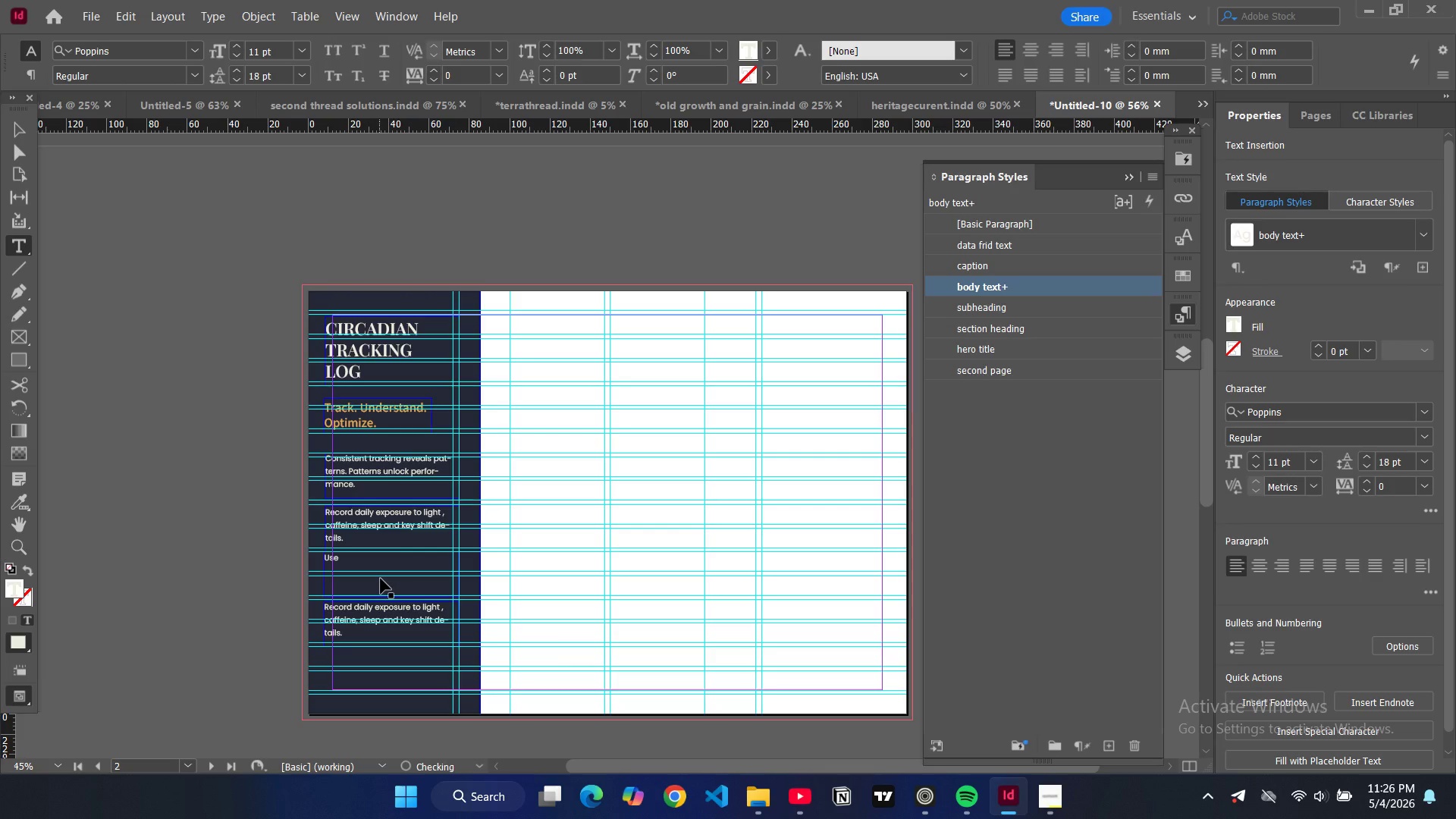 
key(Control+Z)
 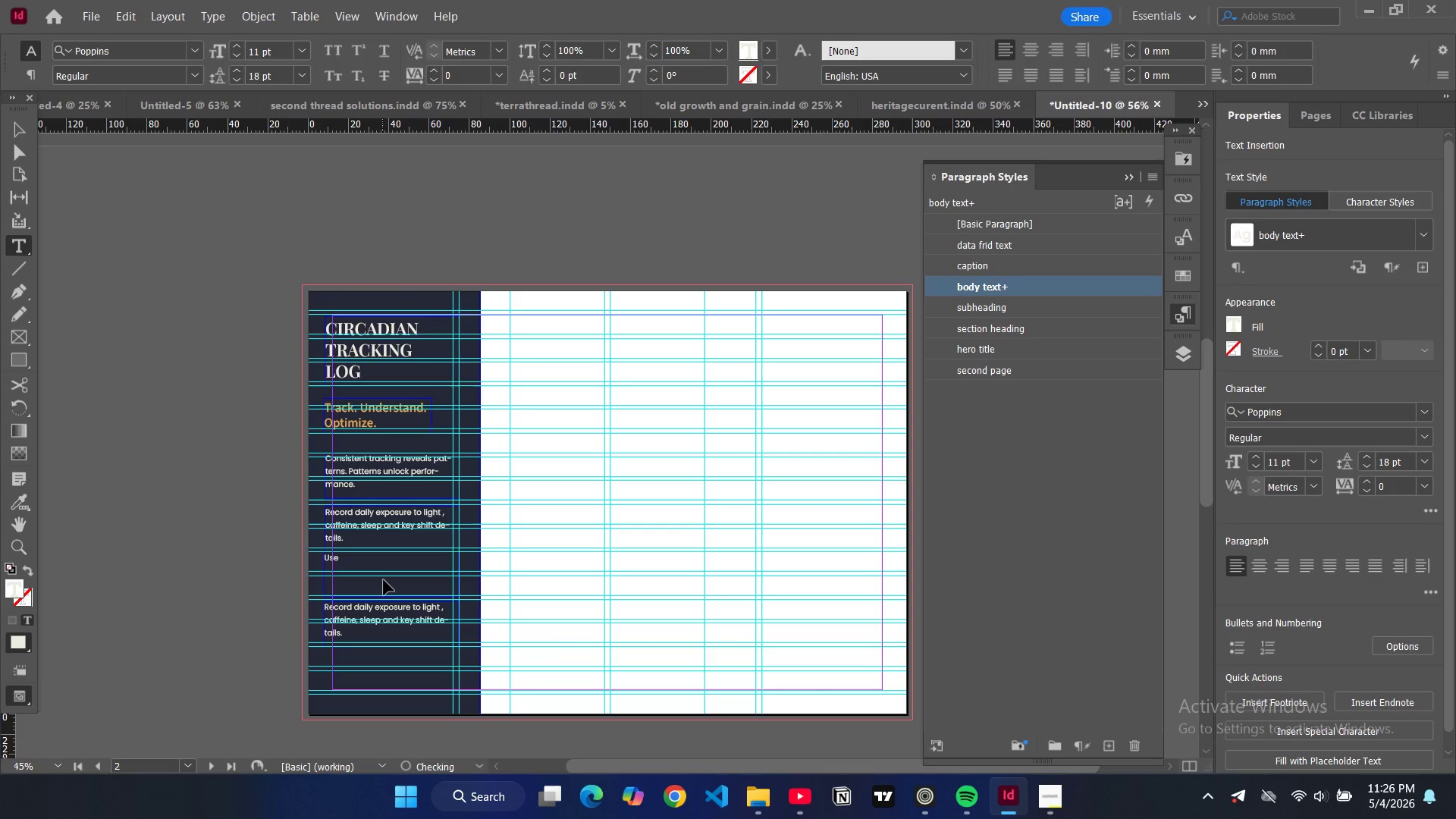 
key(Control+Z)
 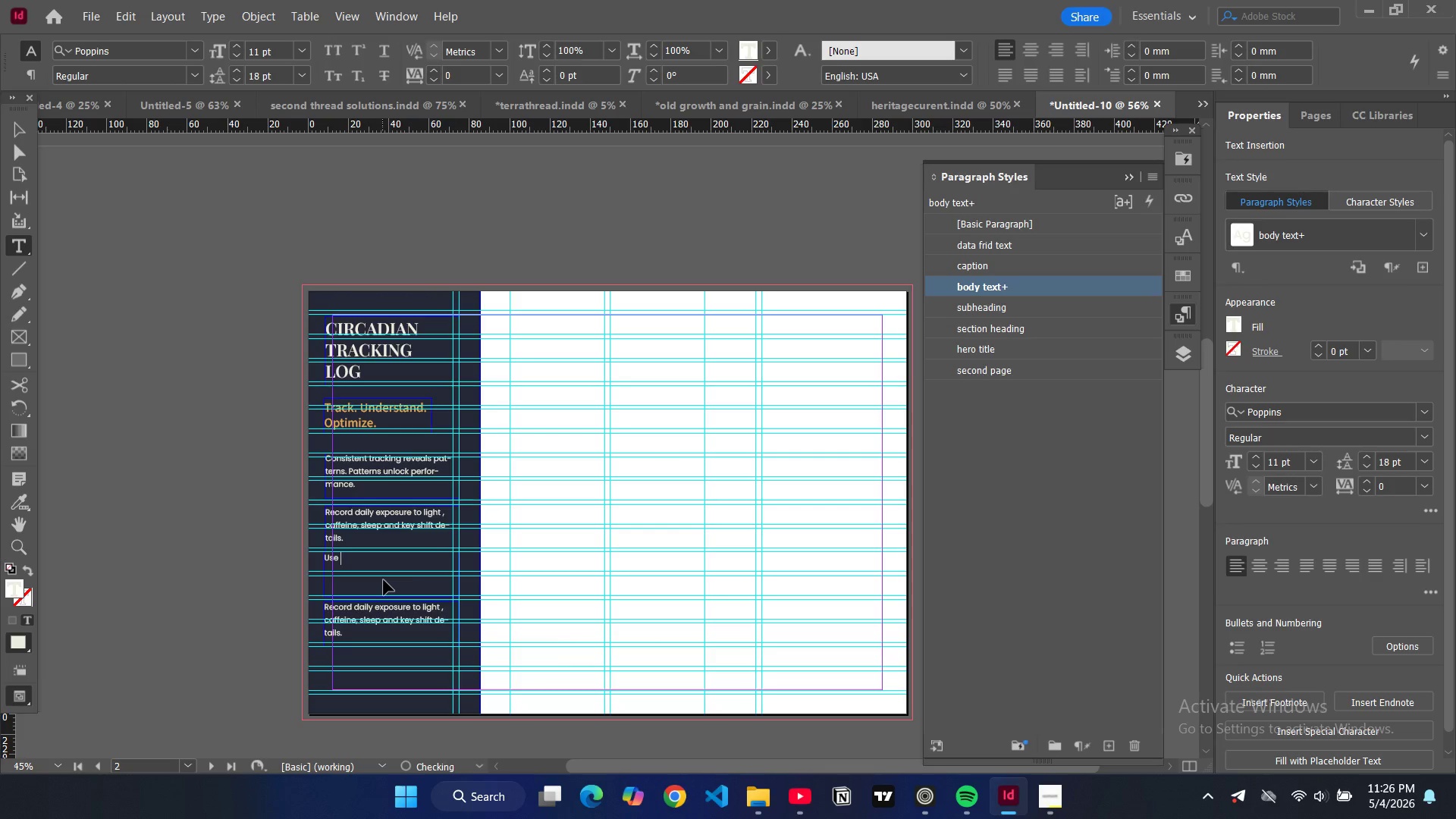 
key(Control+Z)
 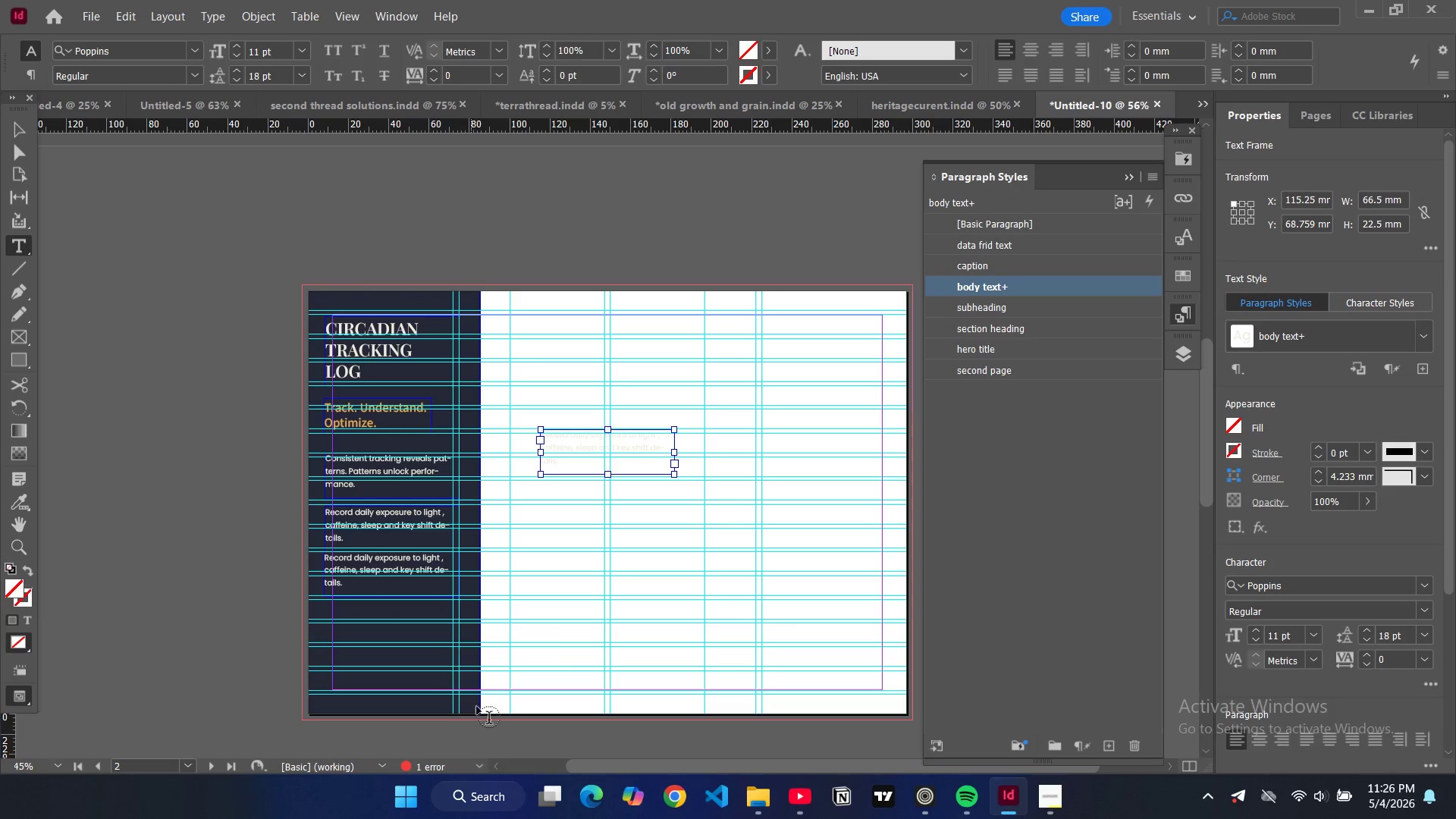 
left_click([384, 766])
 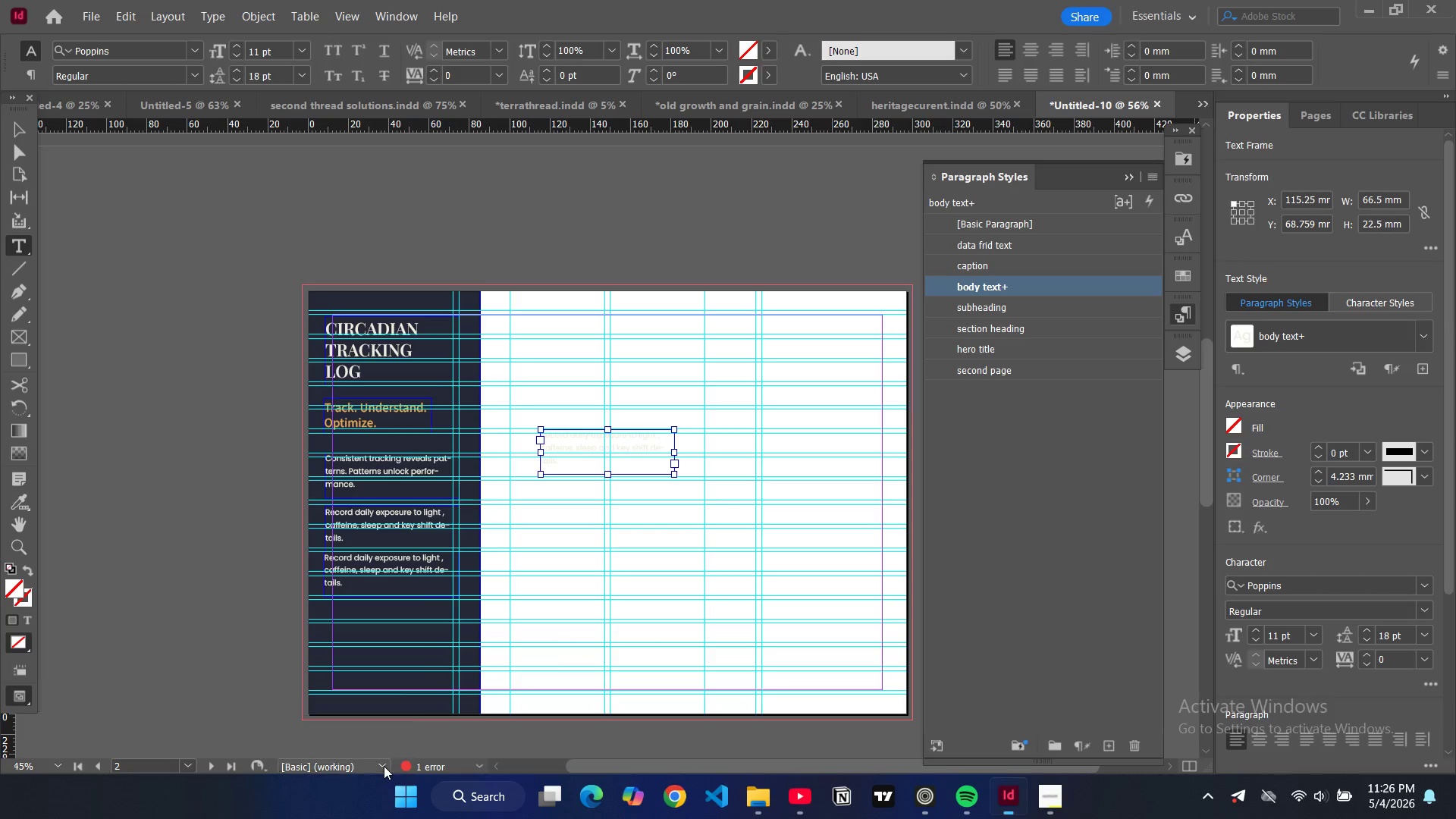 
left_click([384, 766])
 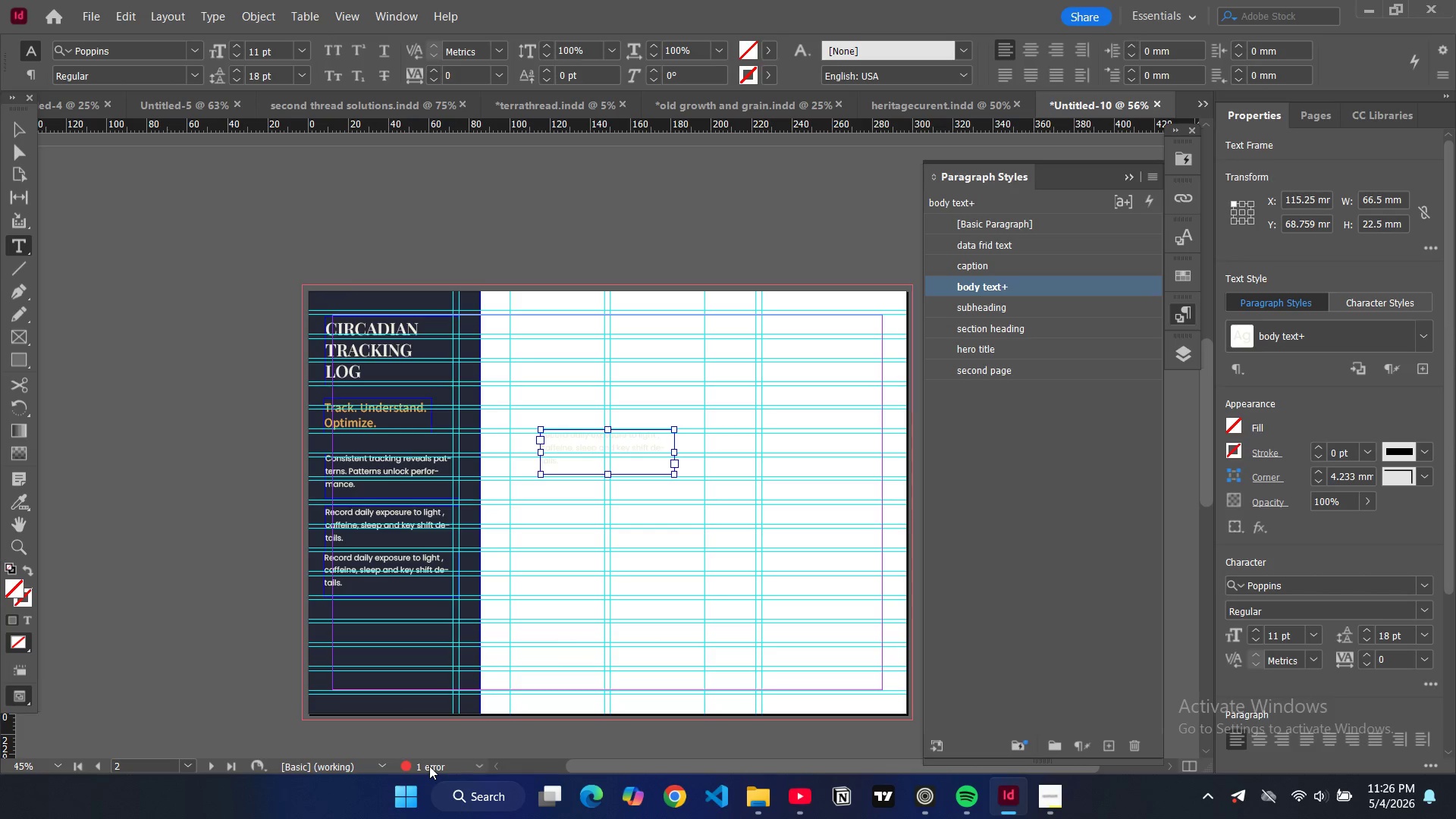 
double_click([429, 766])
 